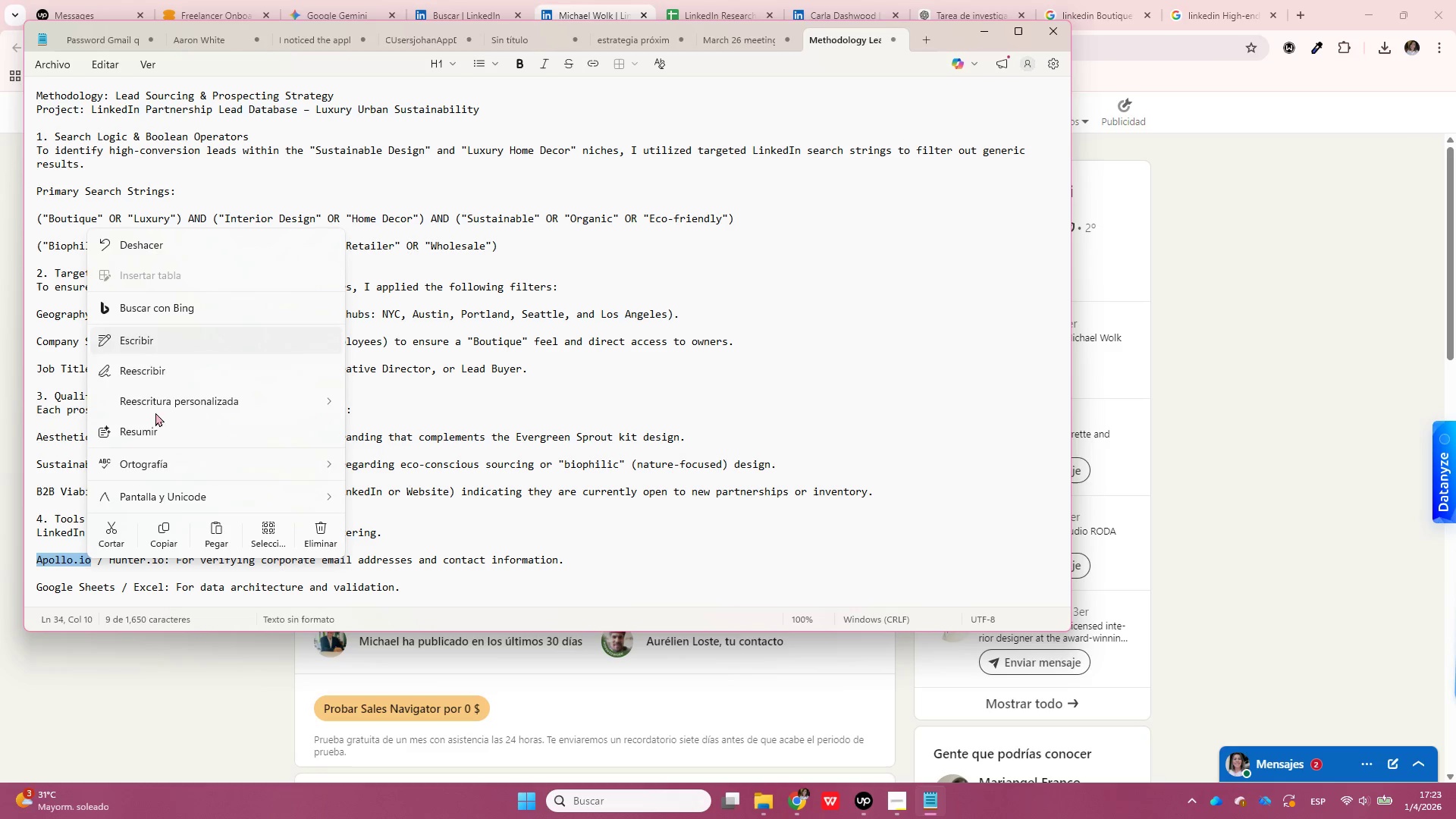 
left_click([162, 536])
 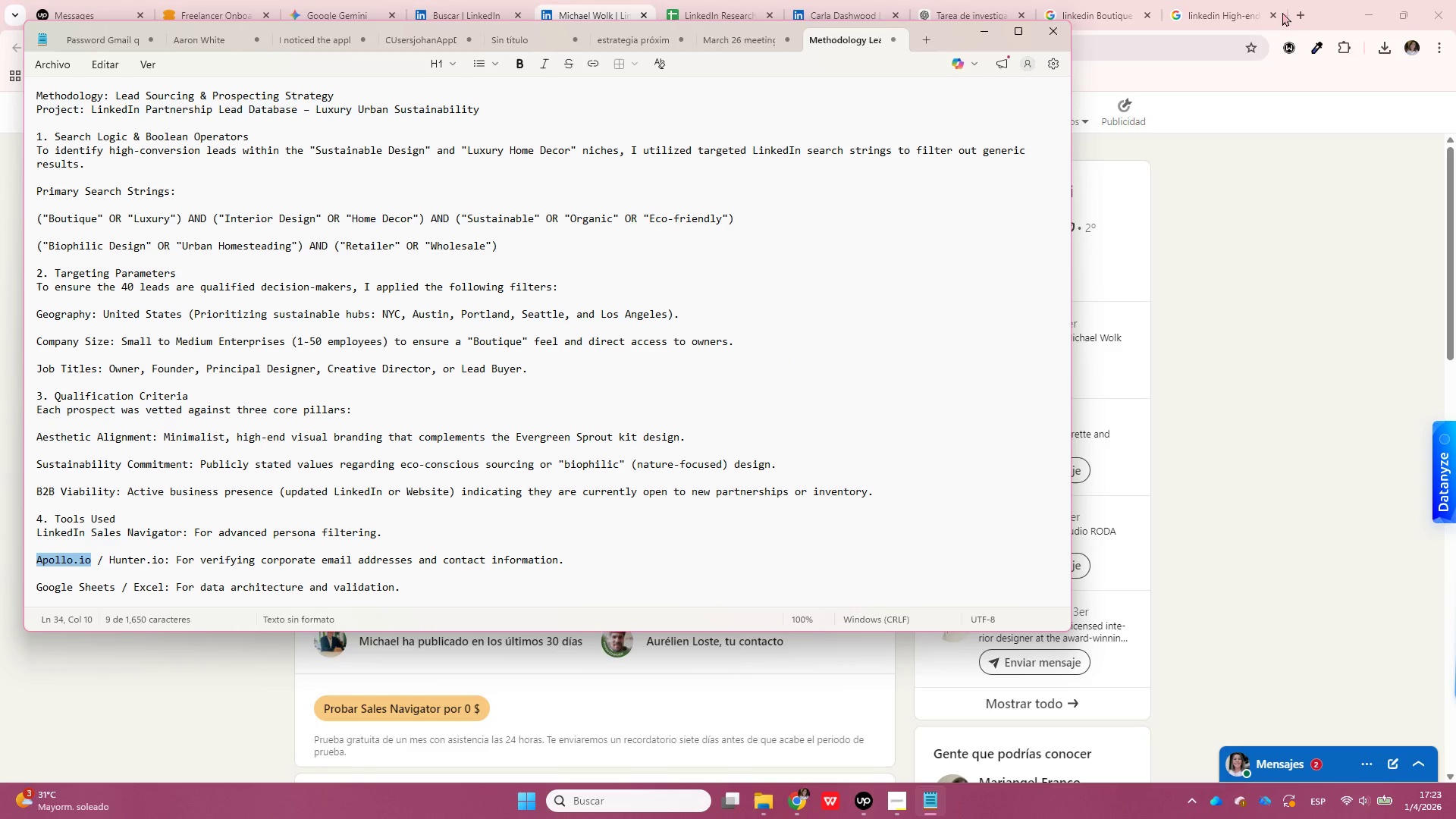 
left_click([1309, 7])
 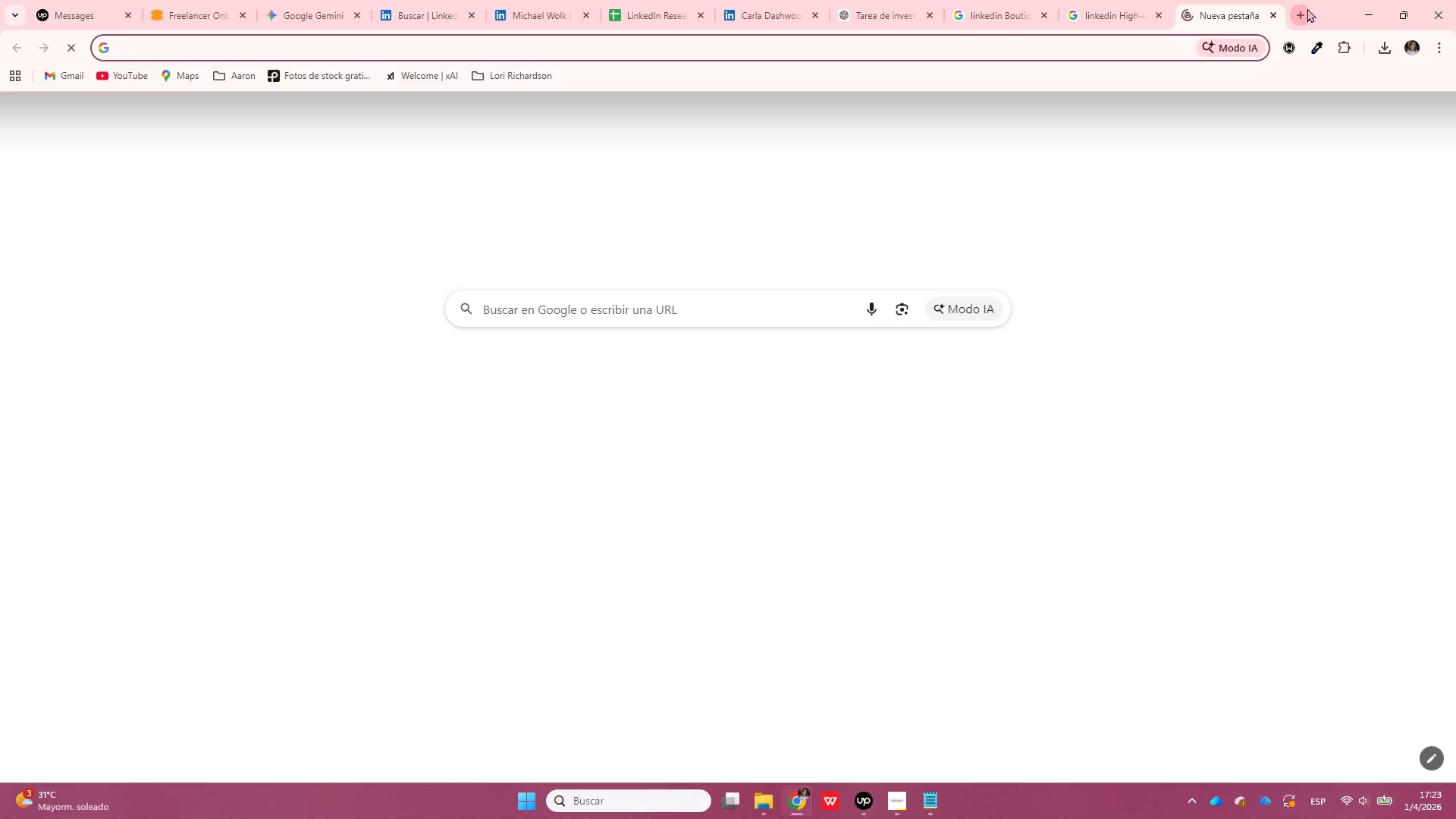 
key(Control+ControlLeft)
 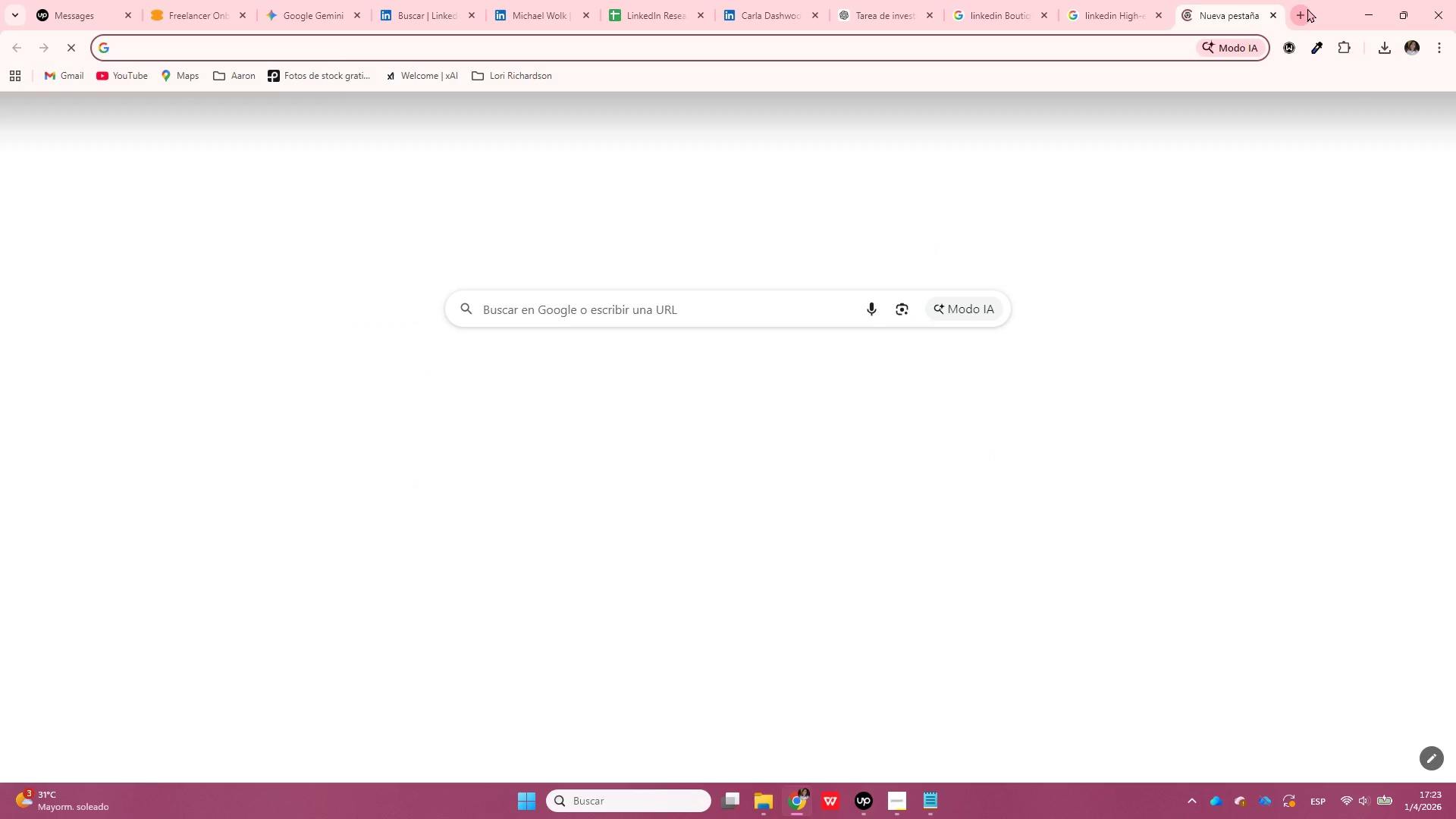 
key(Control+V)
 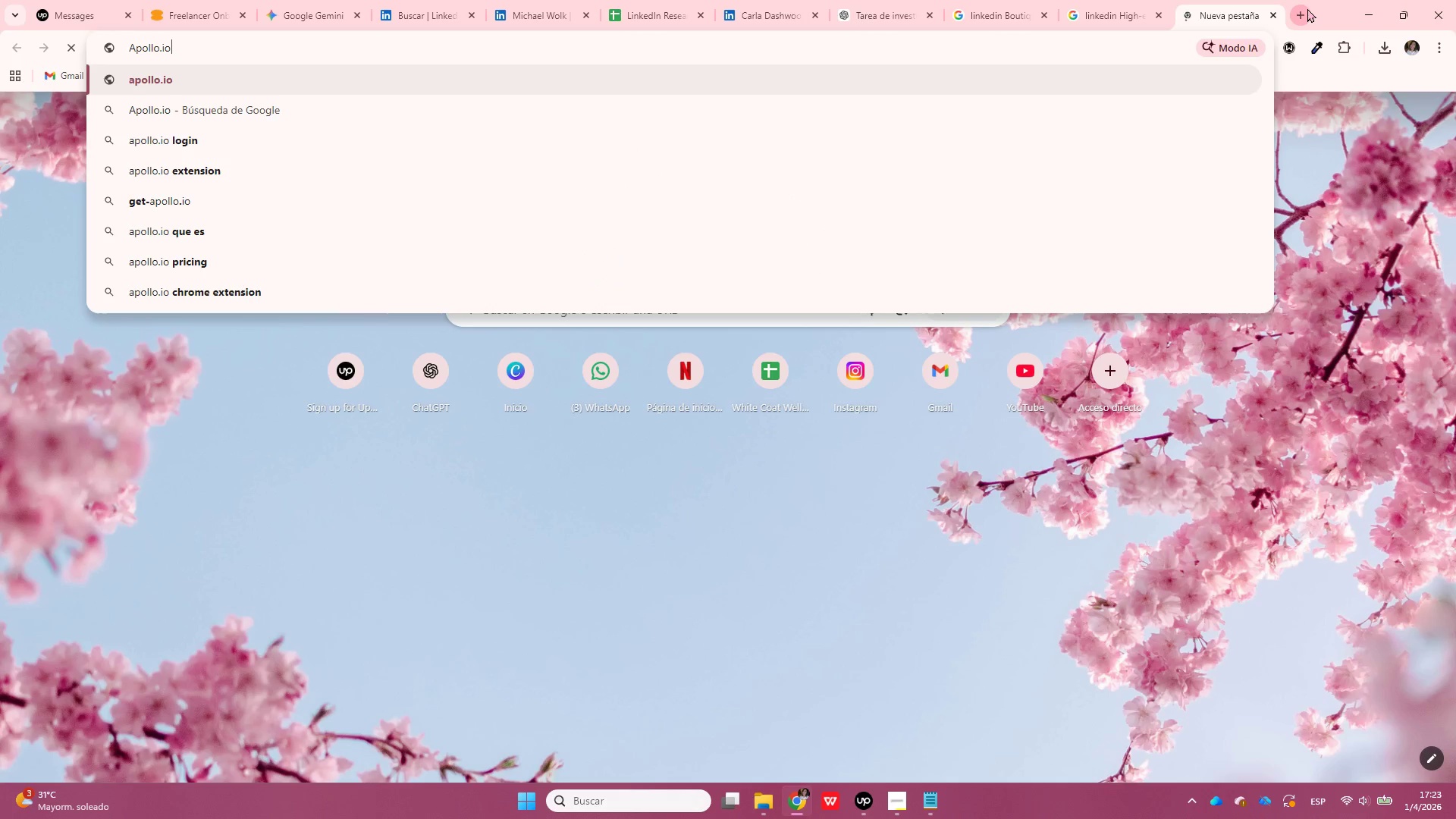 
key(Enter)
 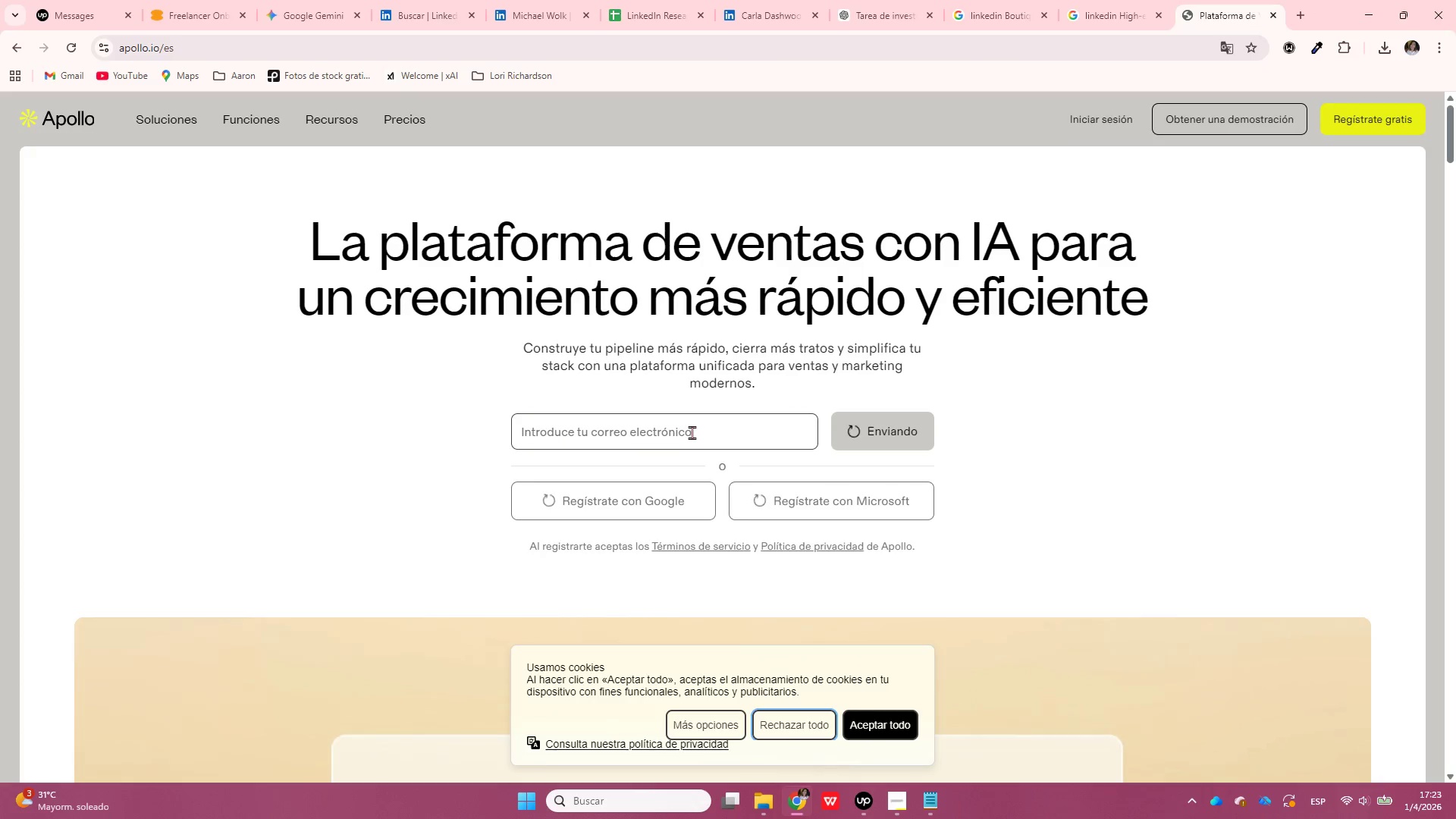 
wait(19.08)
 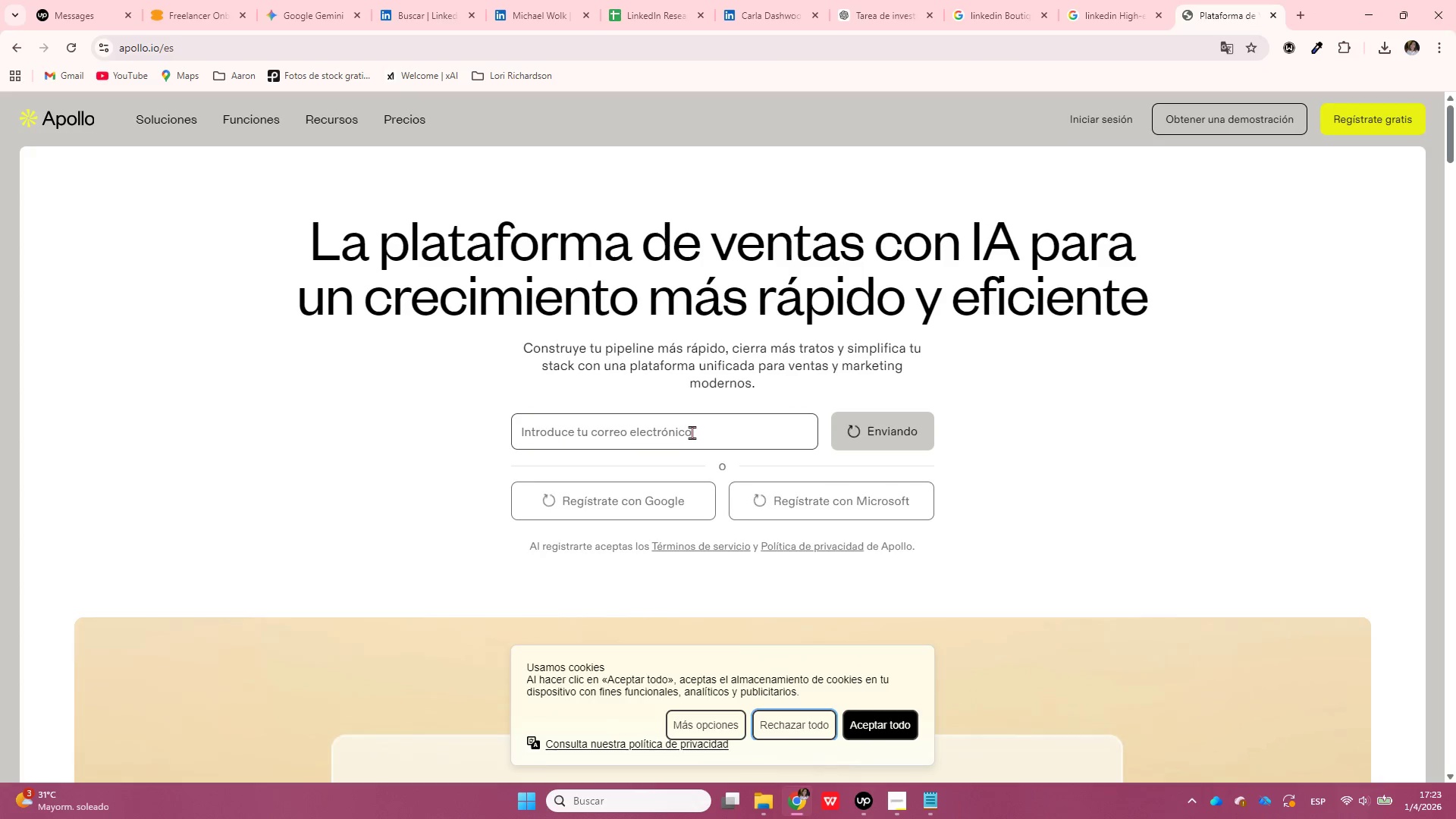 
left_click([833, 383])
 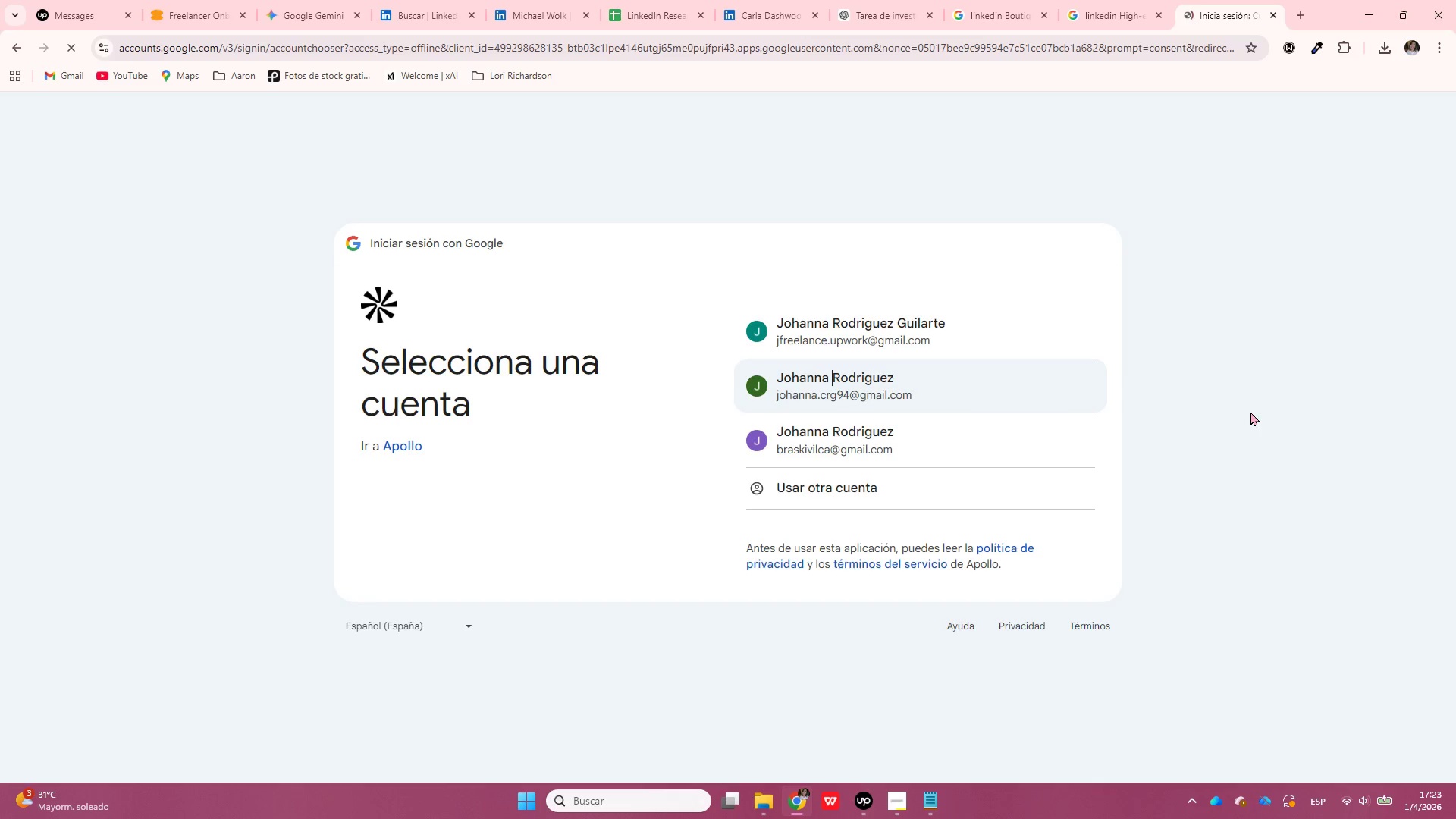 
wait(8.47)
 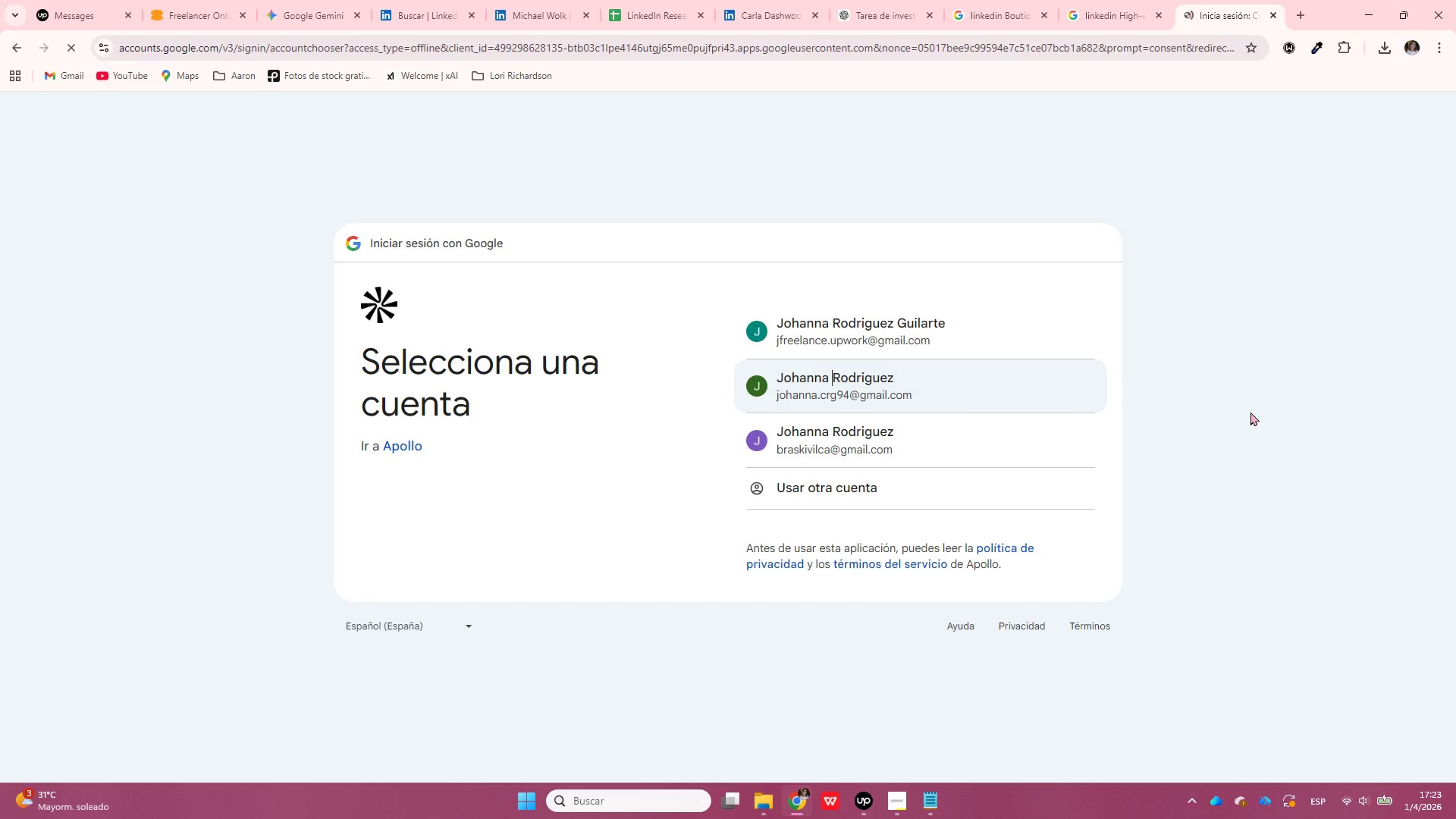 
left_click([990, 595])
 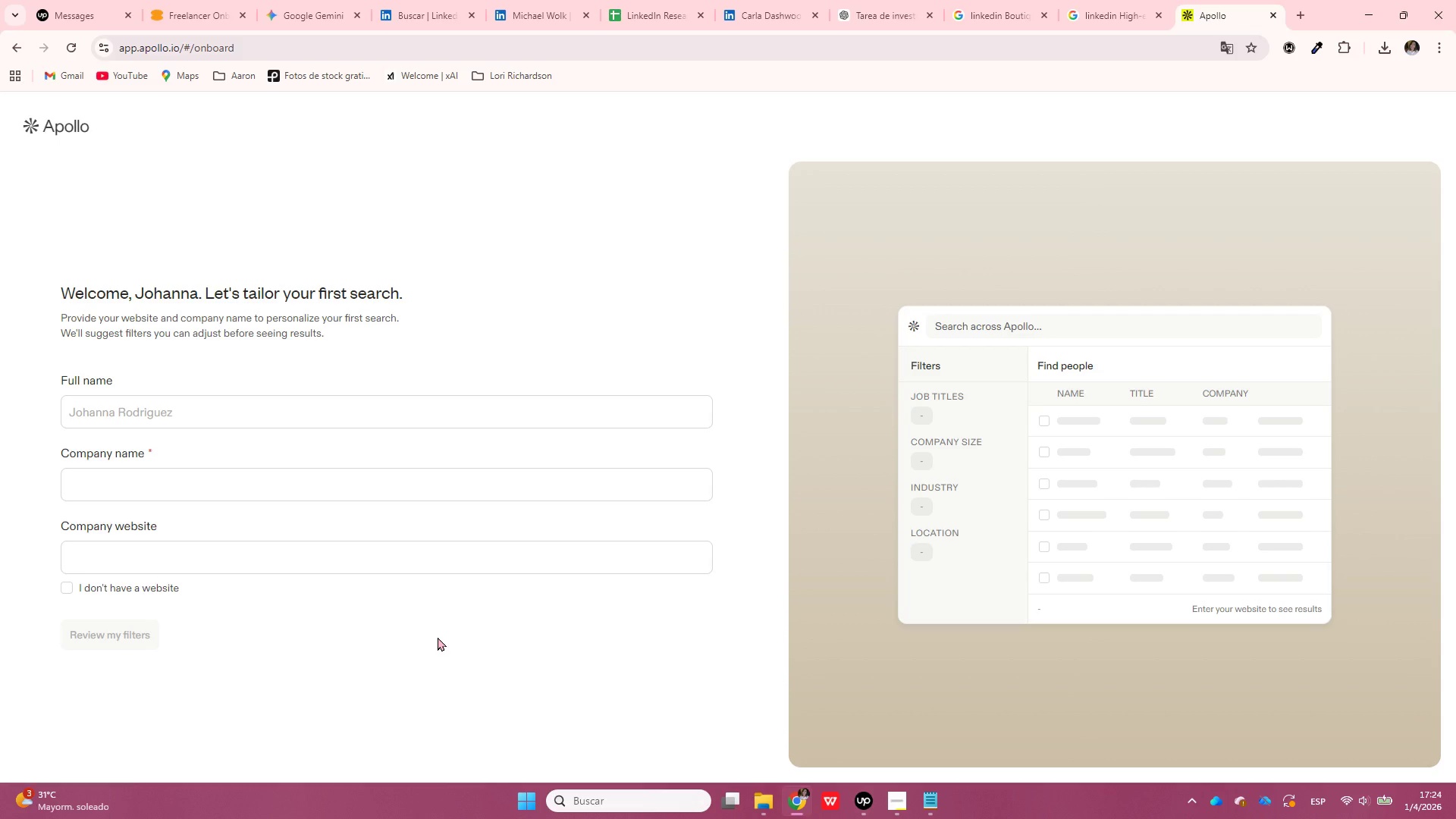 
wait(43.39)
 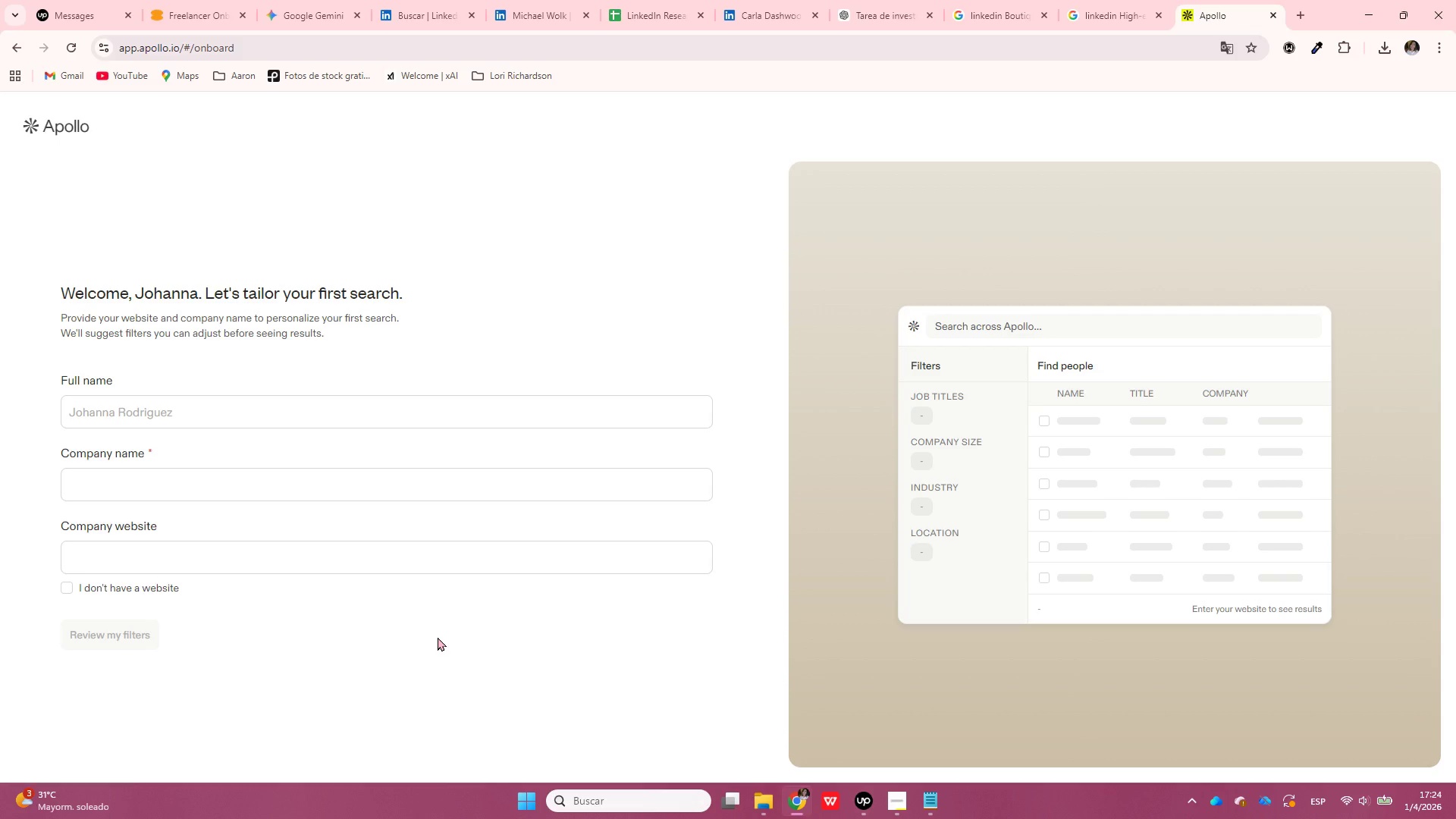 
scroll: coordinate [353, 544], scroll_direction: down, amount: 6.0
 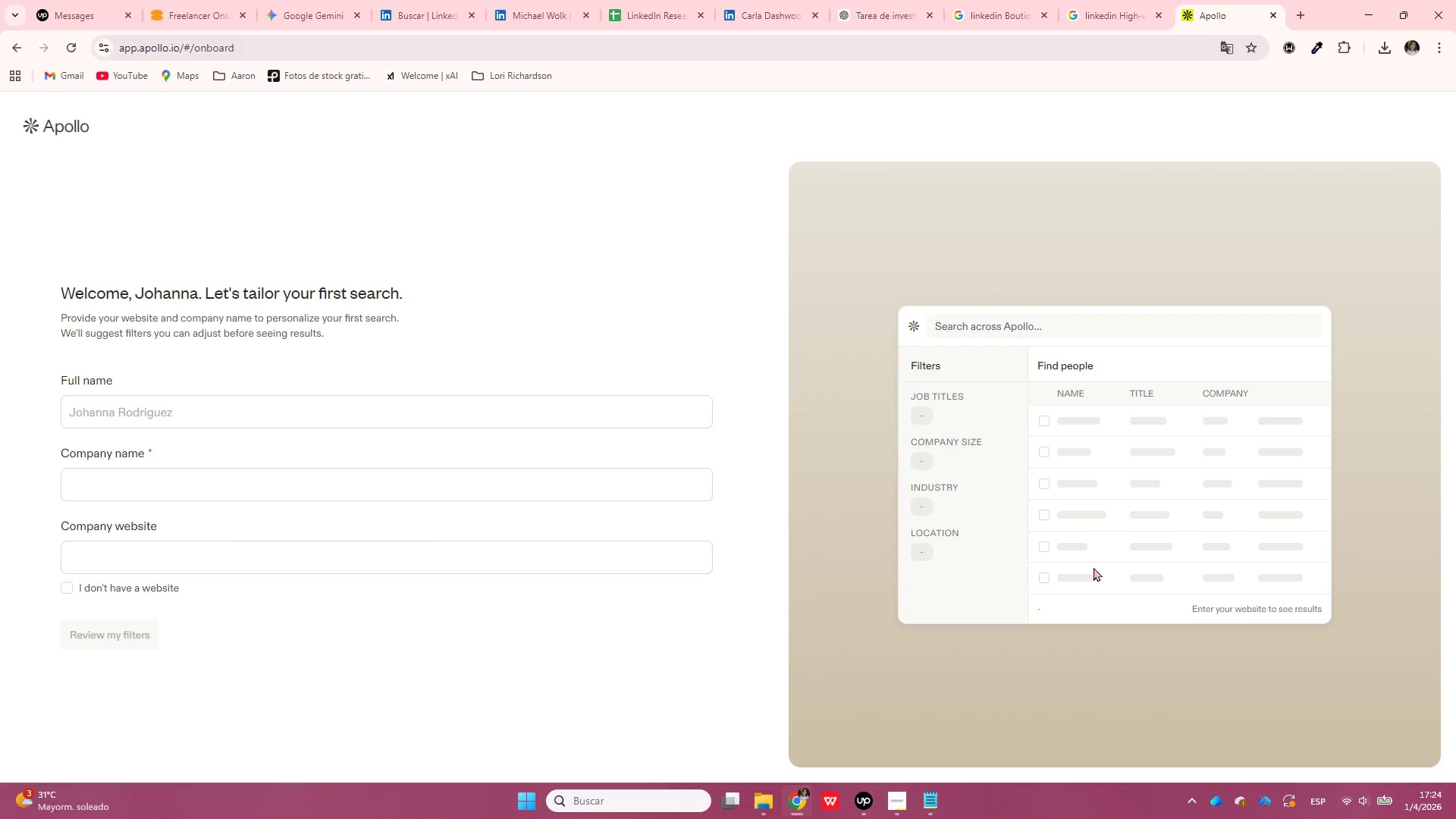 
left_click([160, 486])
 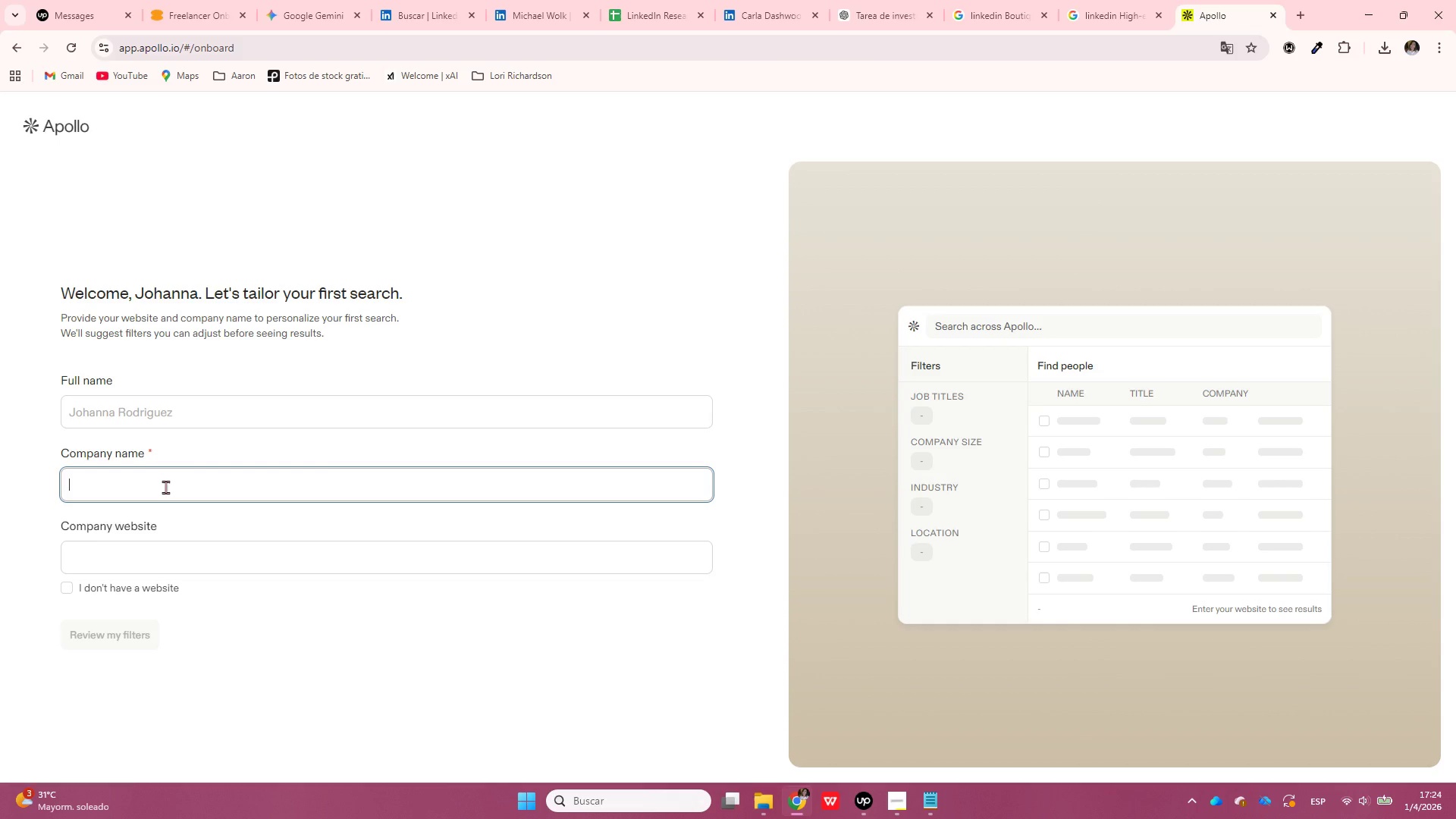 
type(Postwork)
 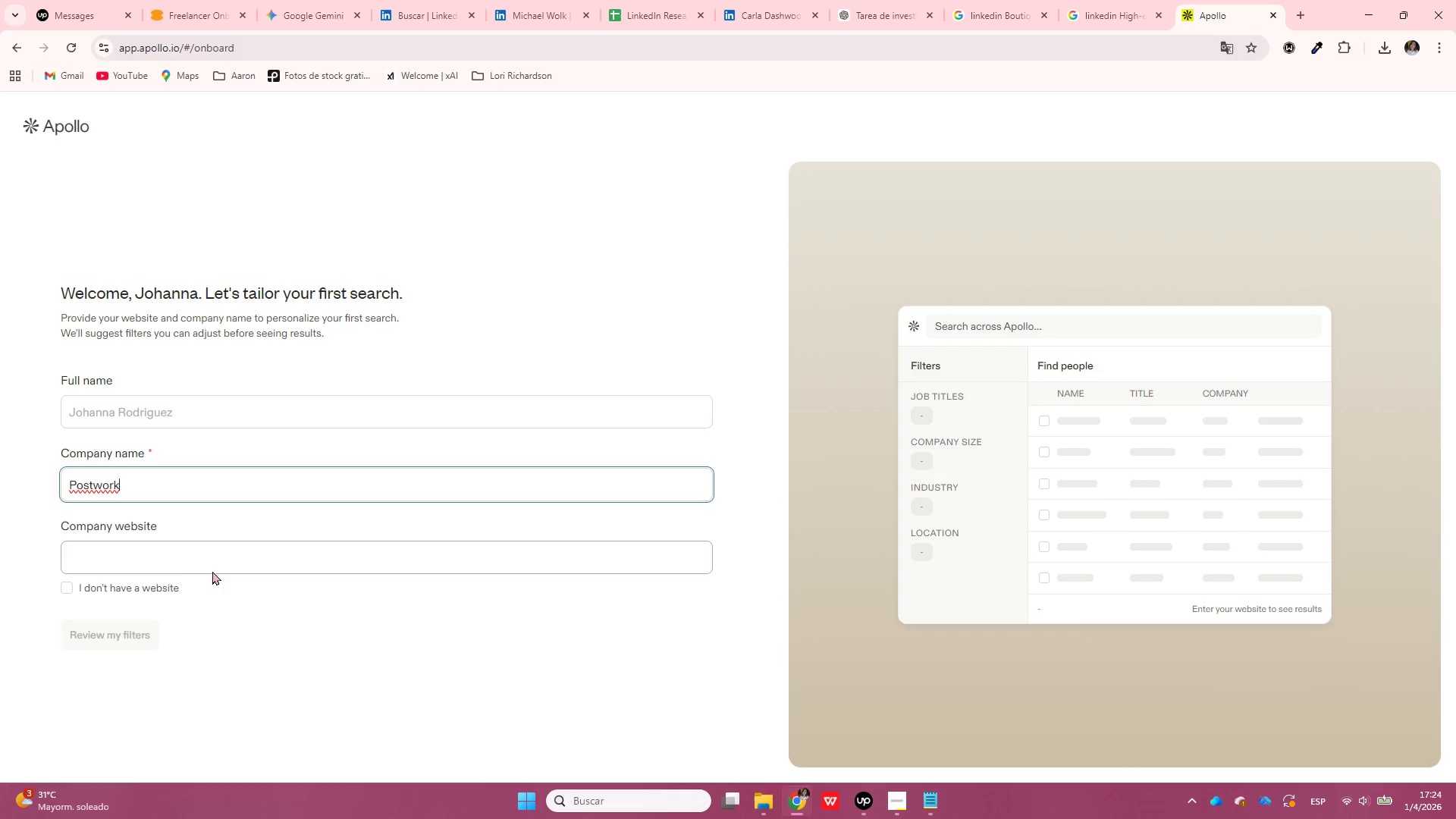 
left_click([143, 592])
 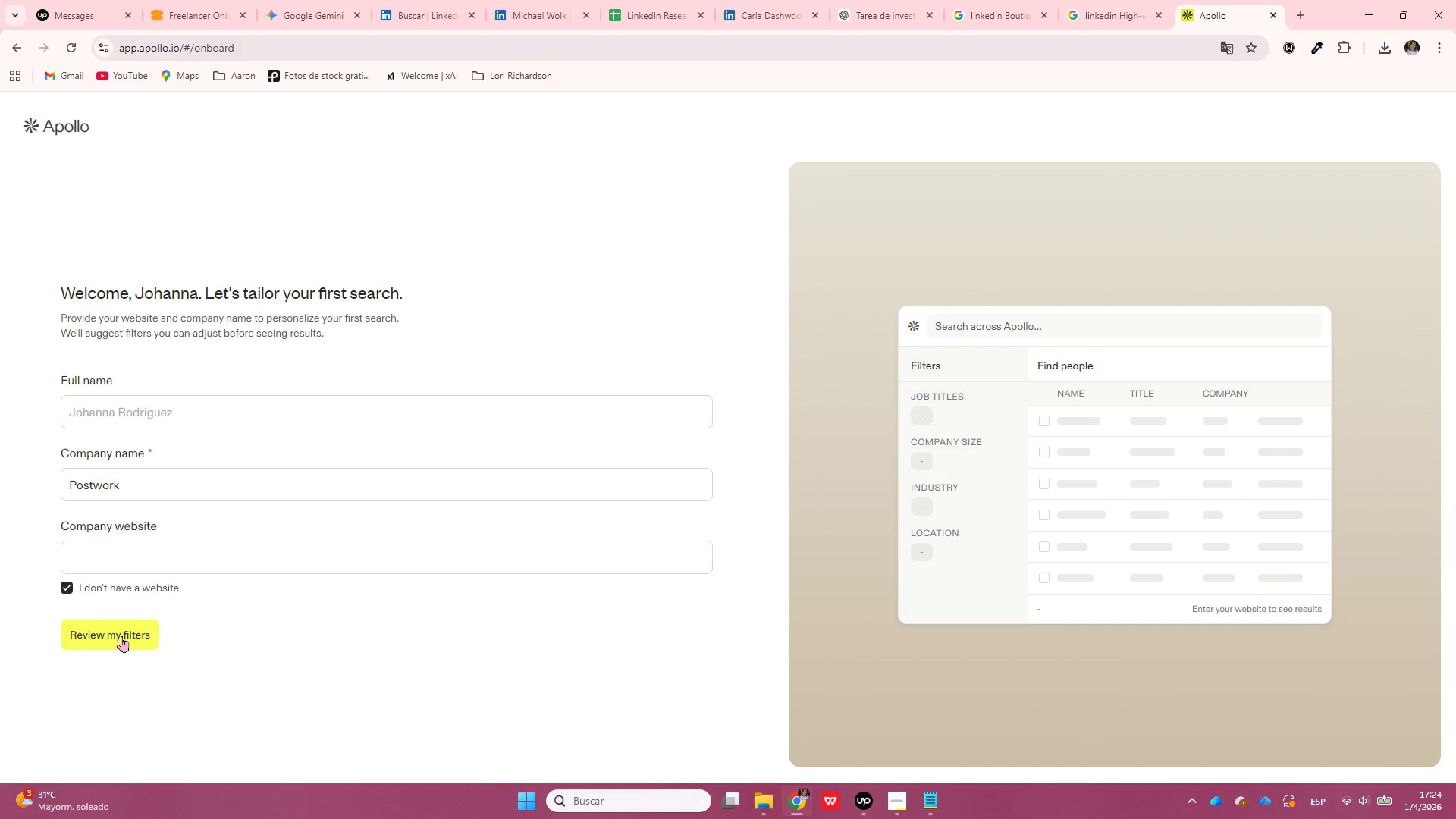 
left_click([121, 636])
 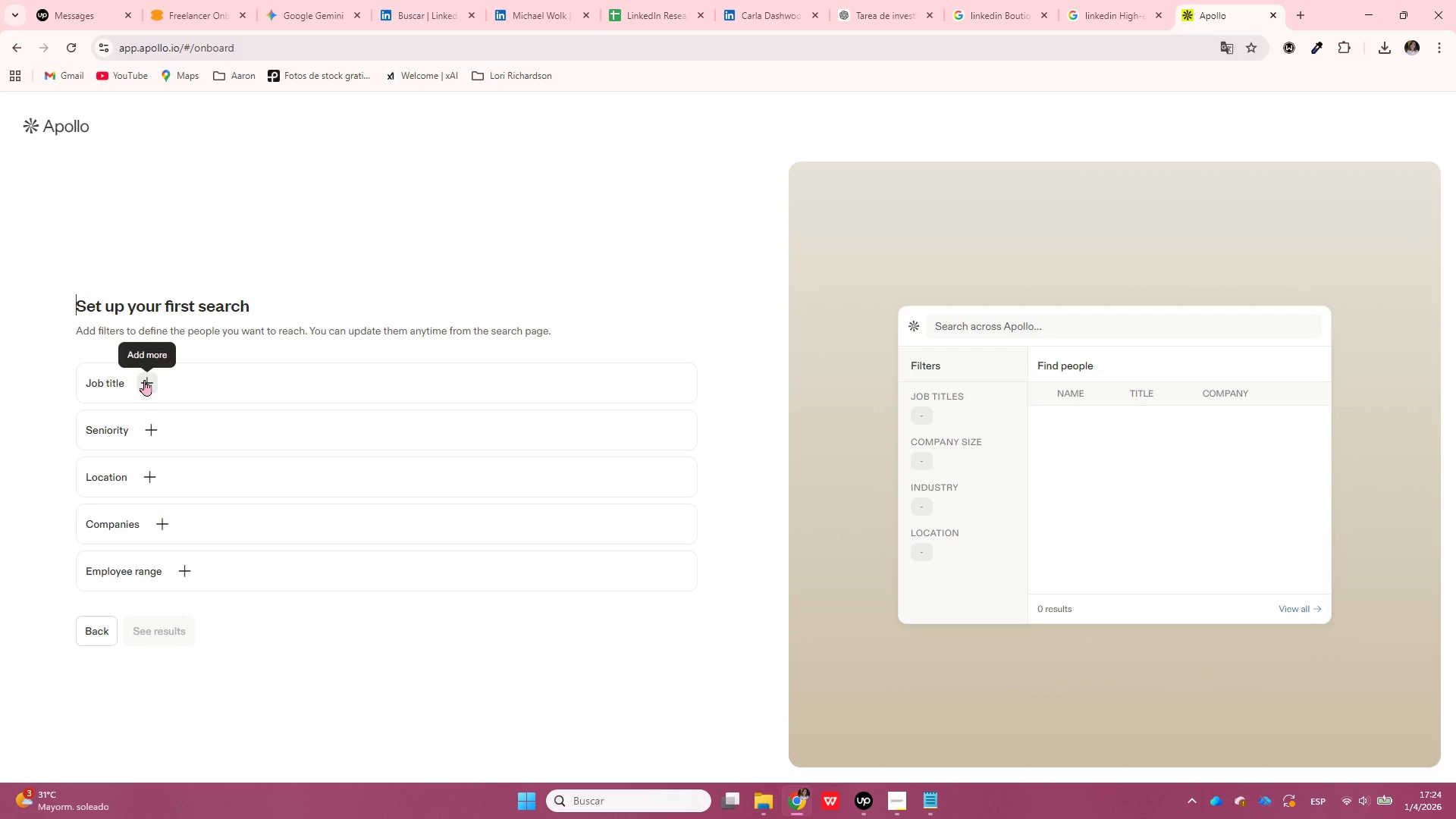 
wait(7.86)
 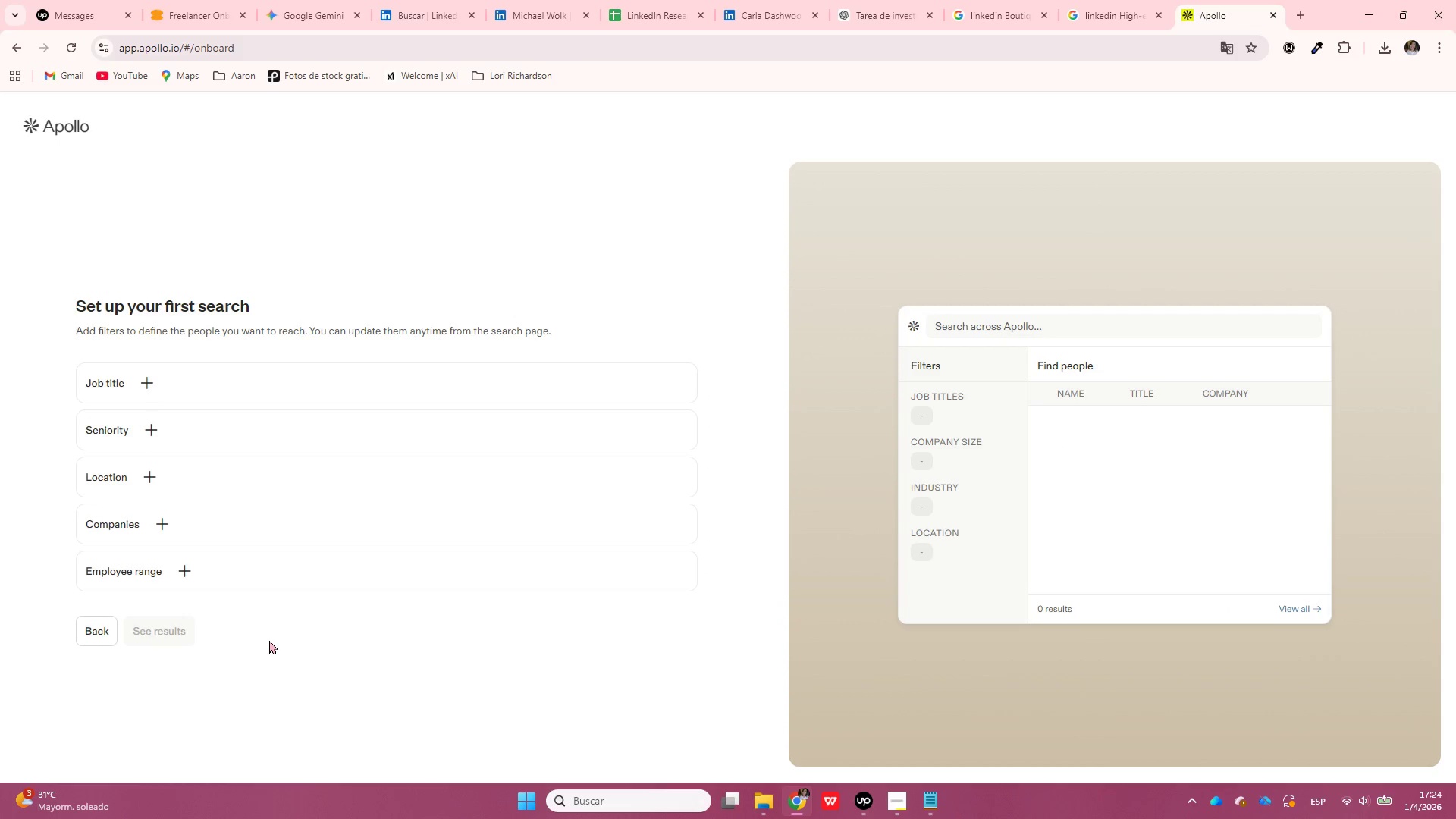 
left_click([144, 380])
 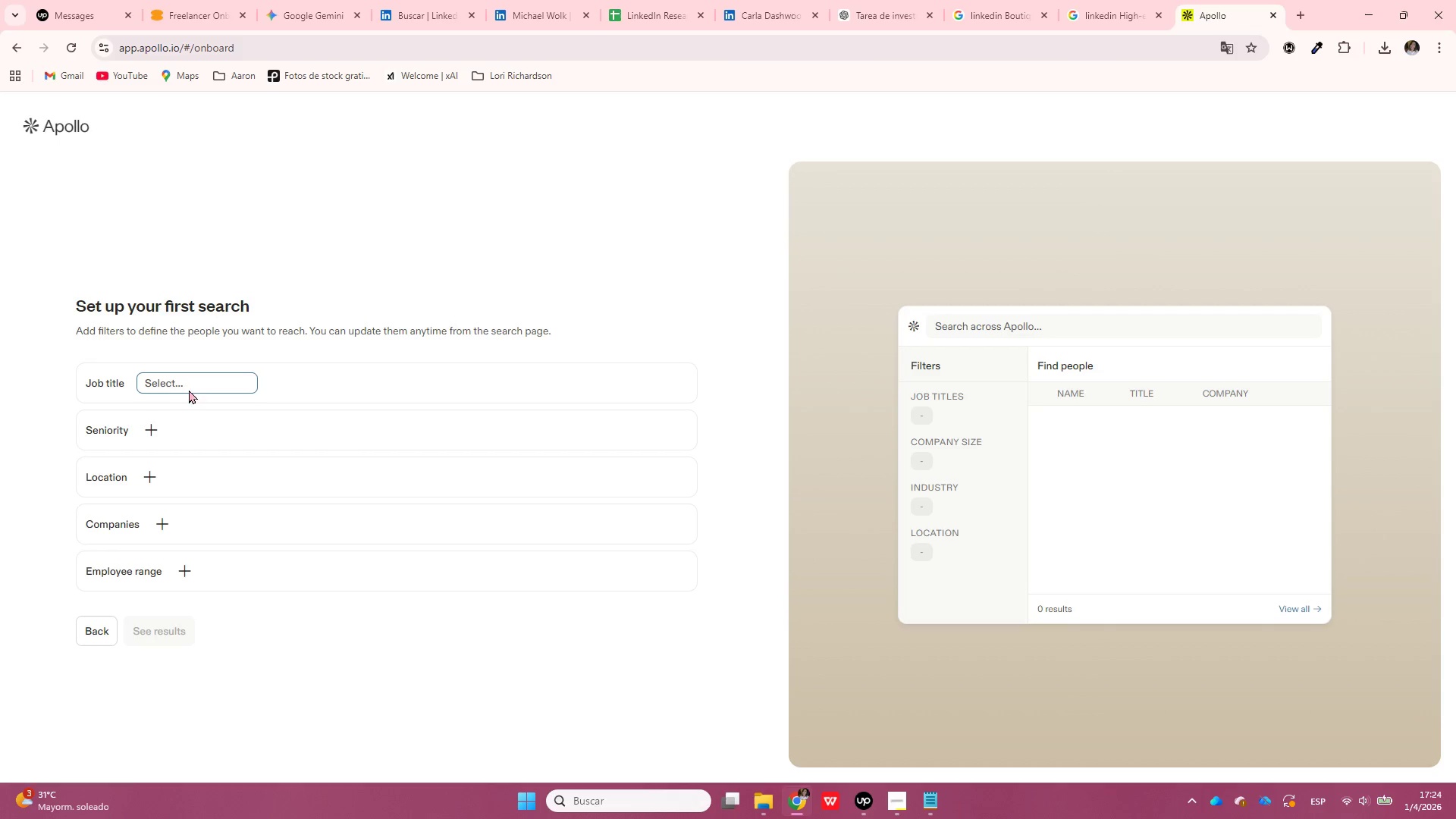 
left_click([193, 383])
 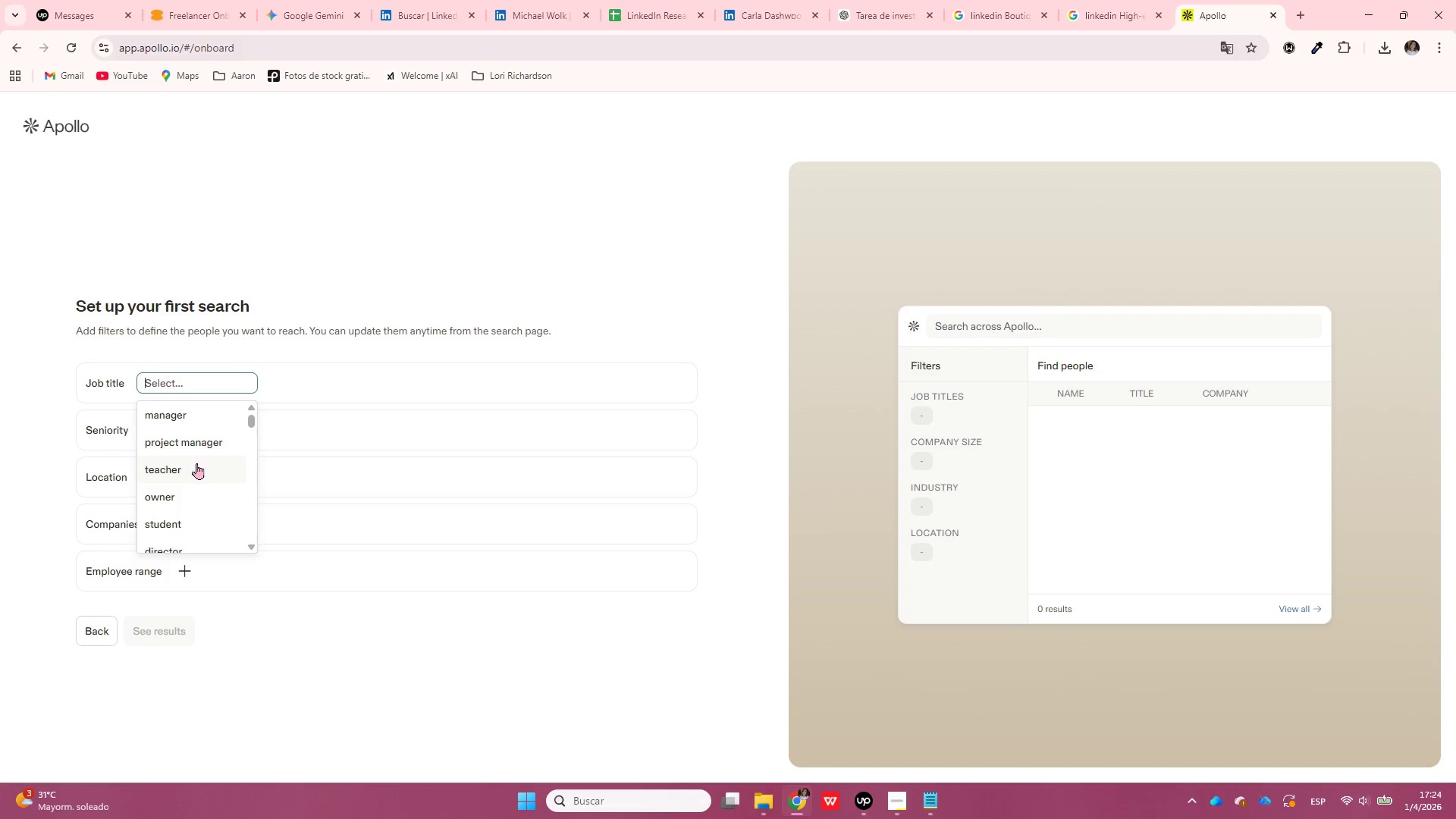 
left_click([201, 494])
 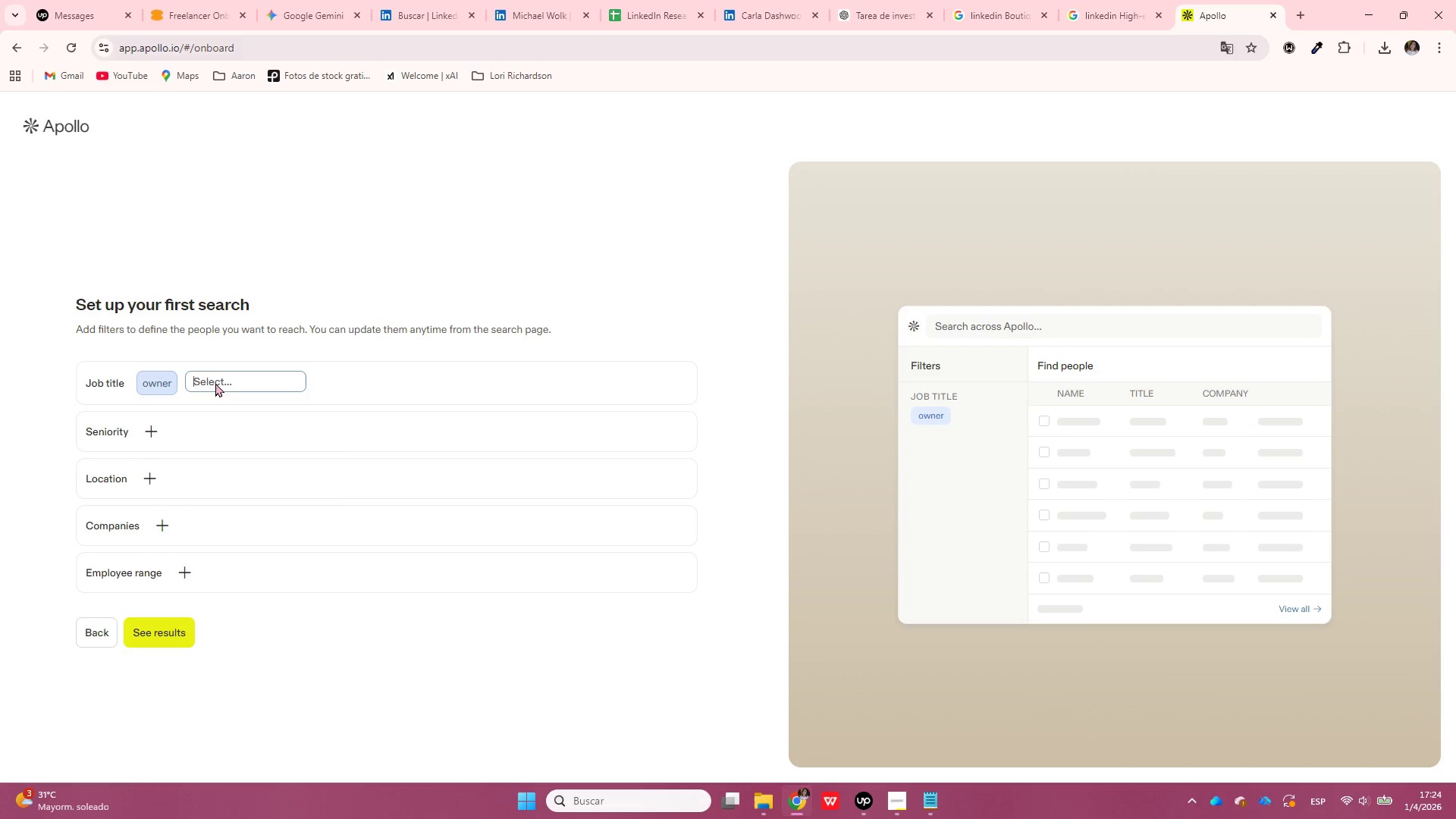 
left_click([225, 374])
 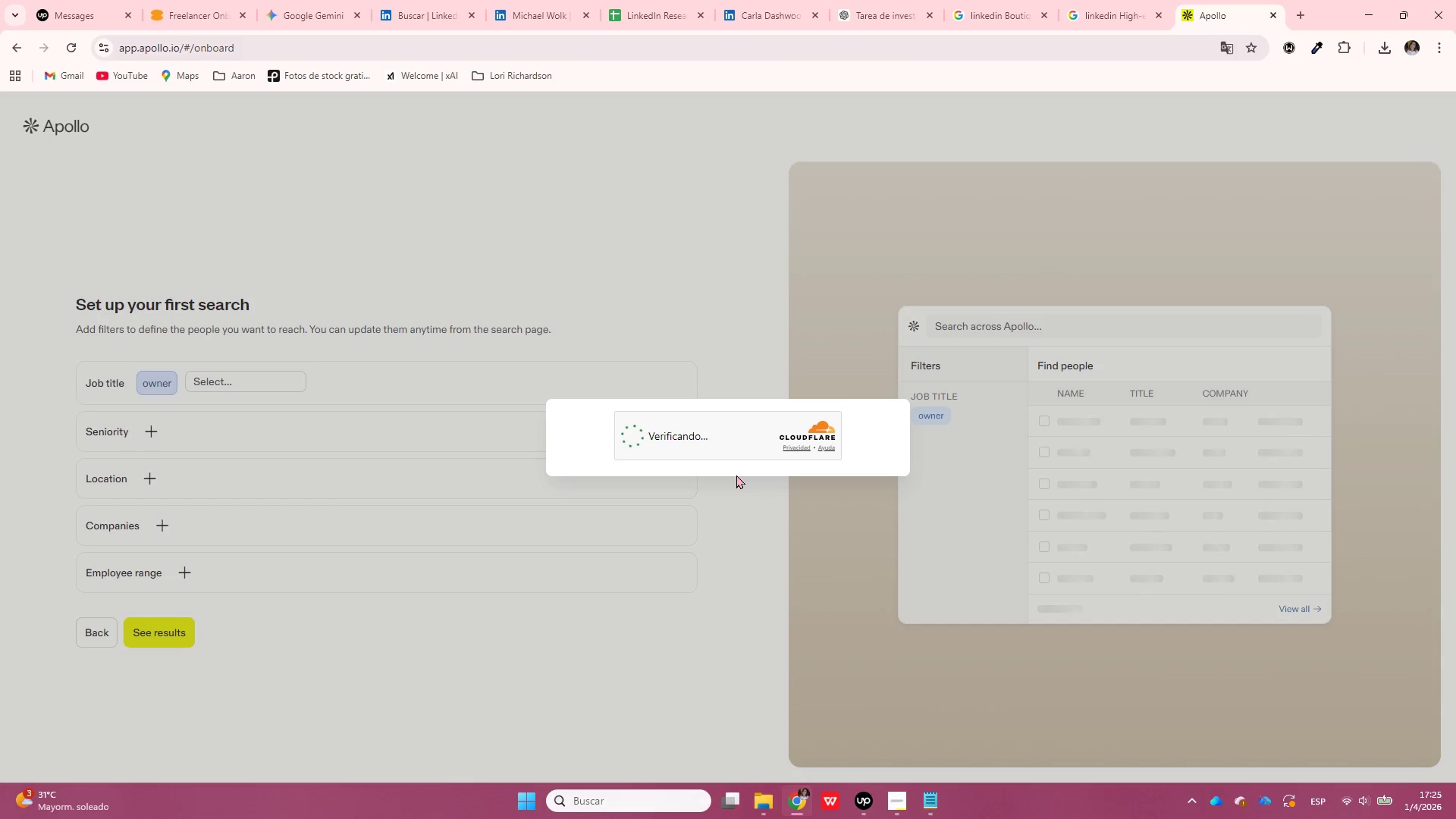 
wait(18.16)
 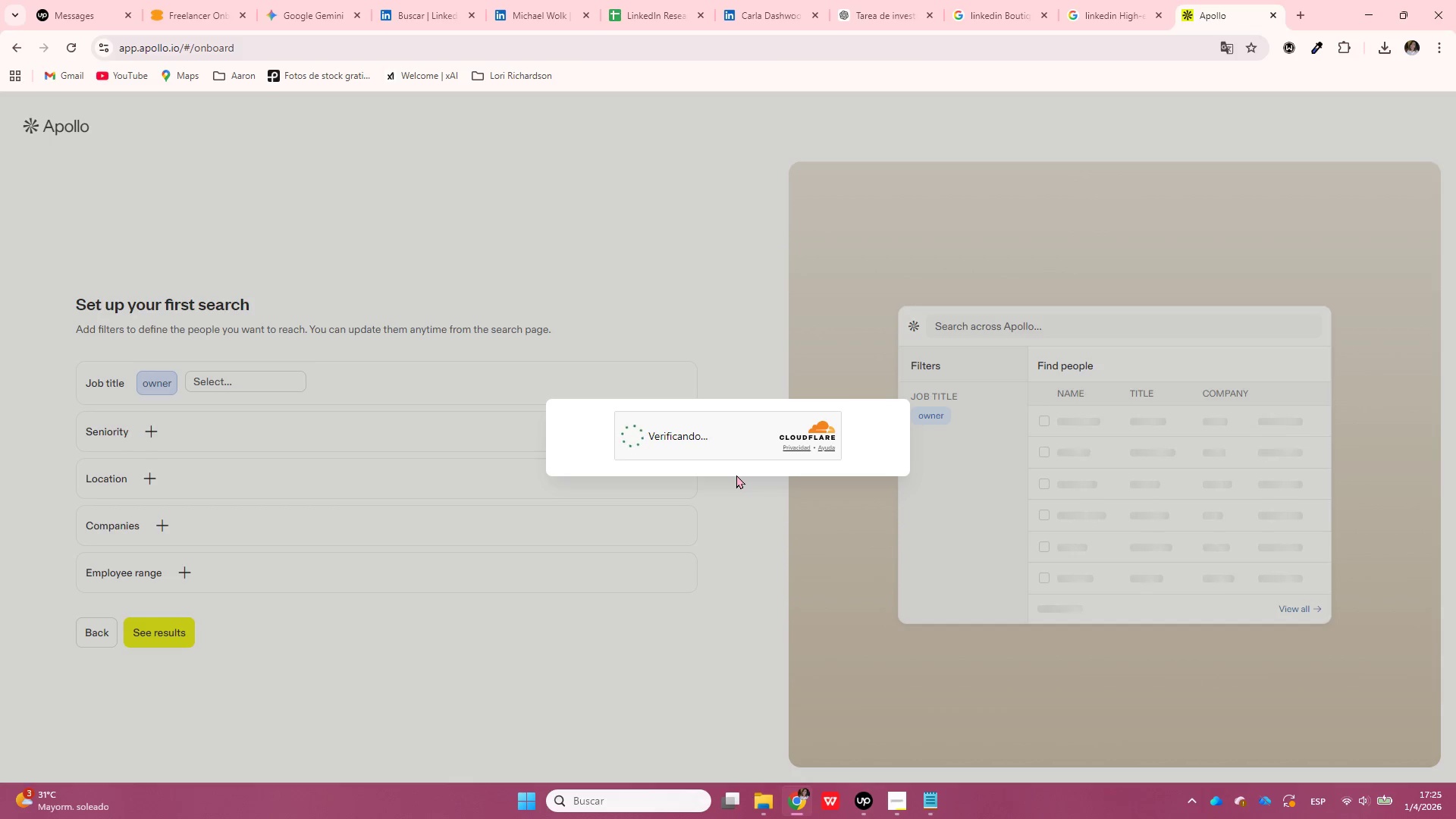 
left_click([630, 439])
 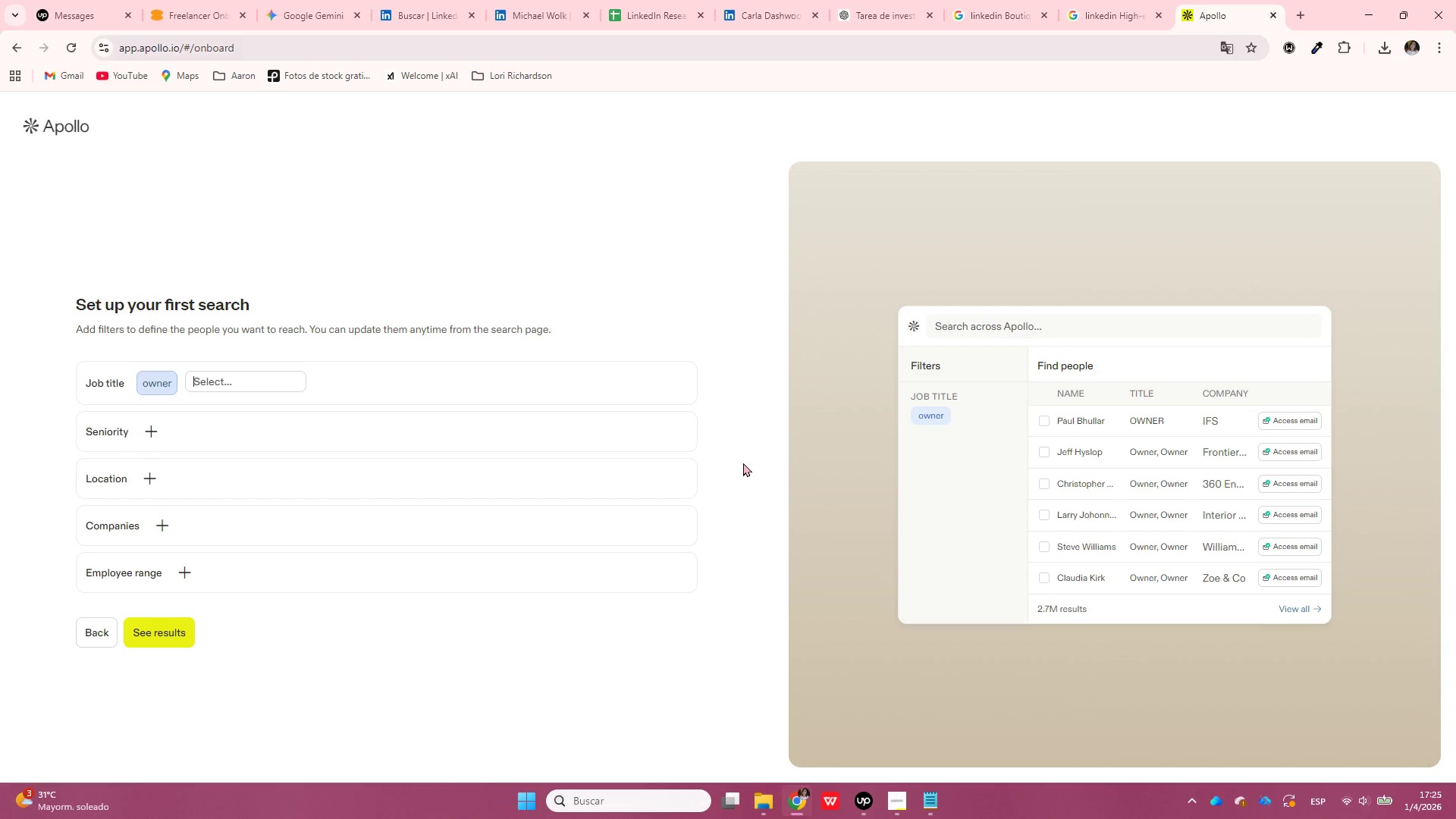 
wait(15.98)
 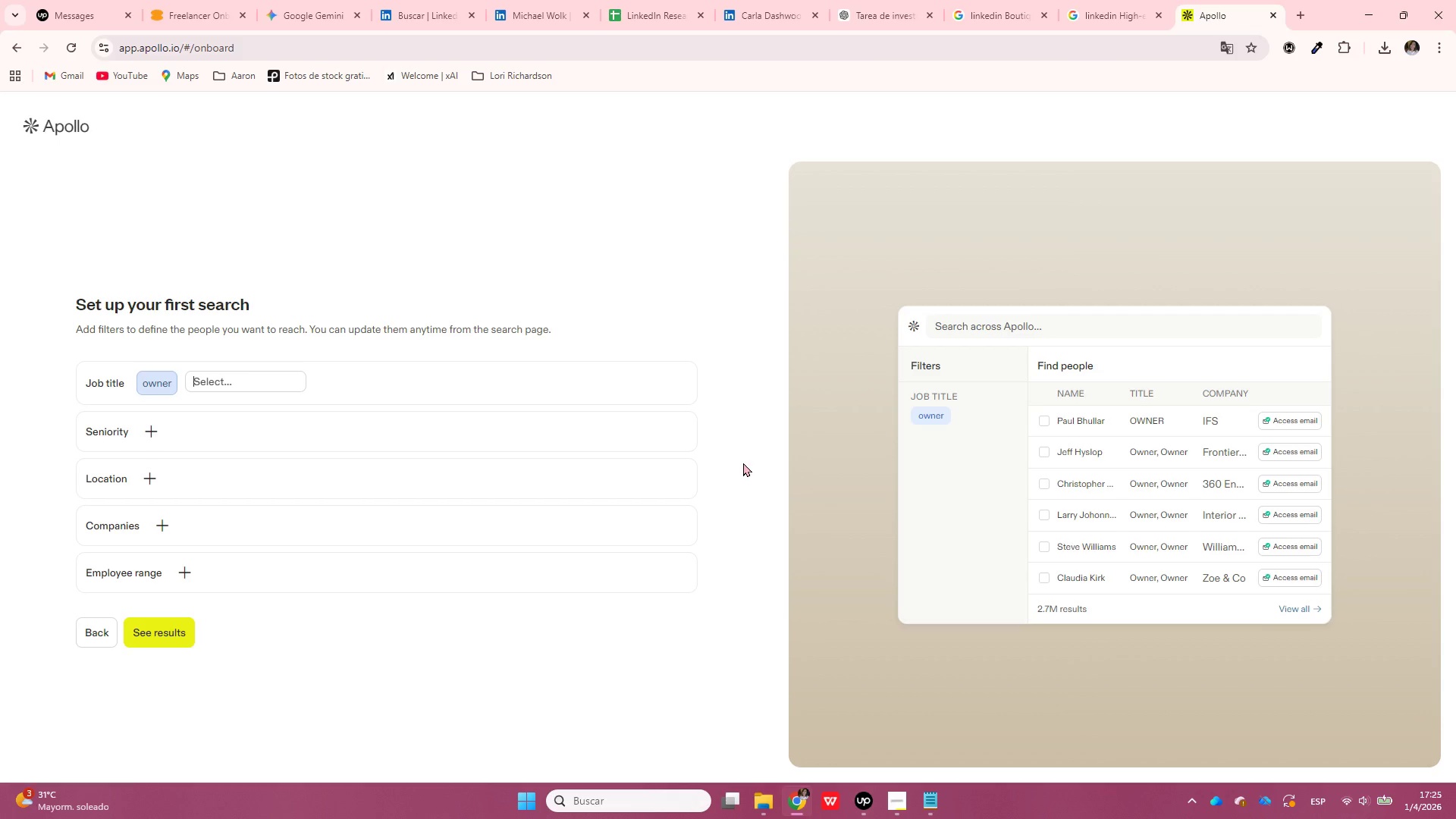 
left_click([235, 374])
 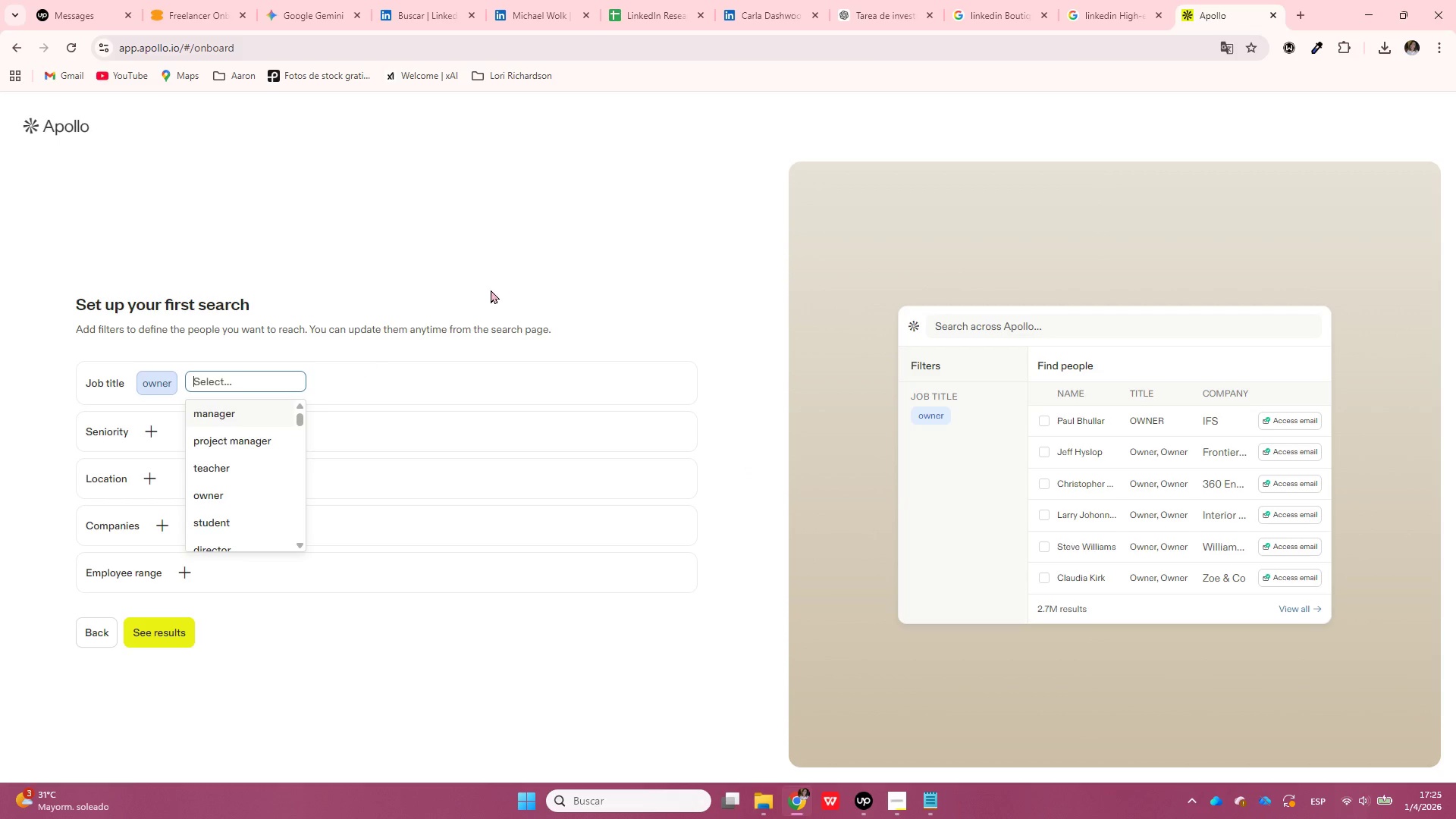 
mouse_move([769, 31])
 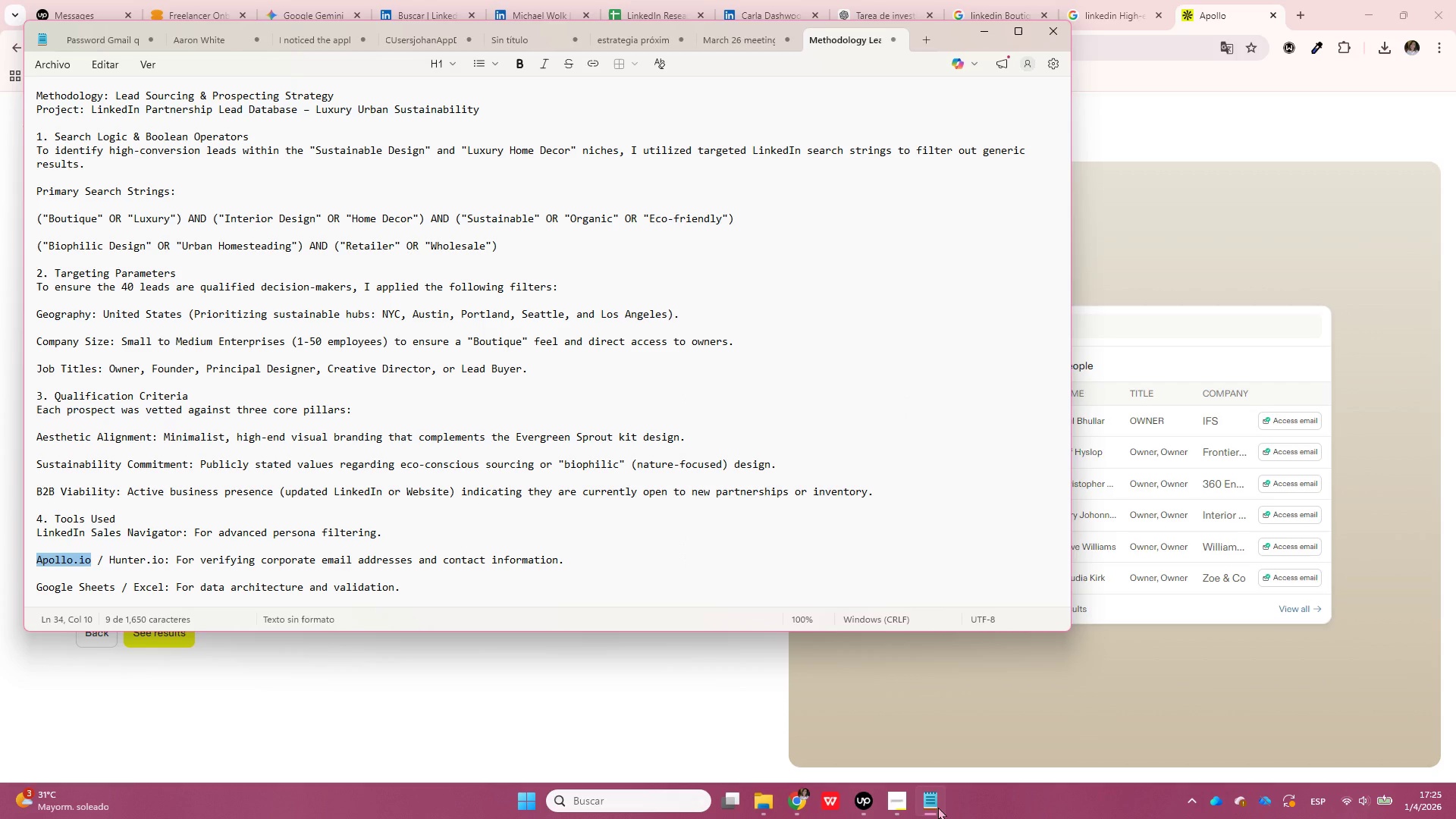 
left_click([938, 807])
 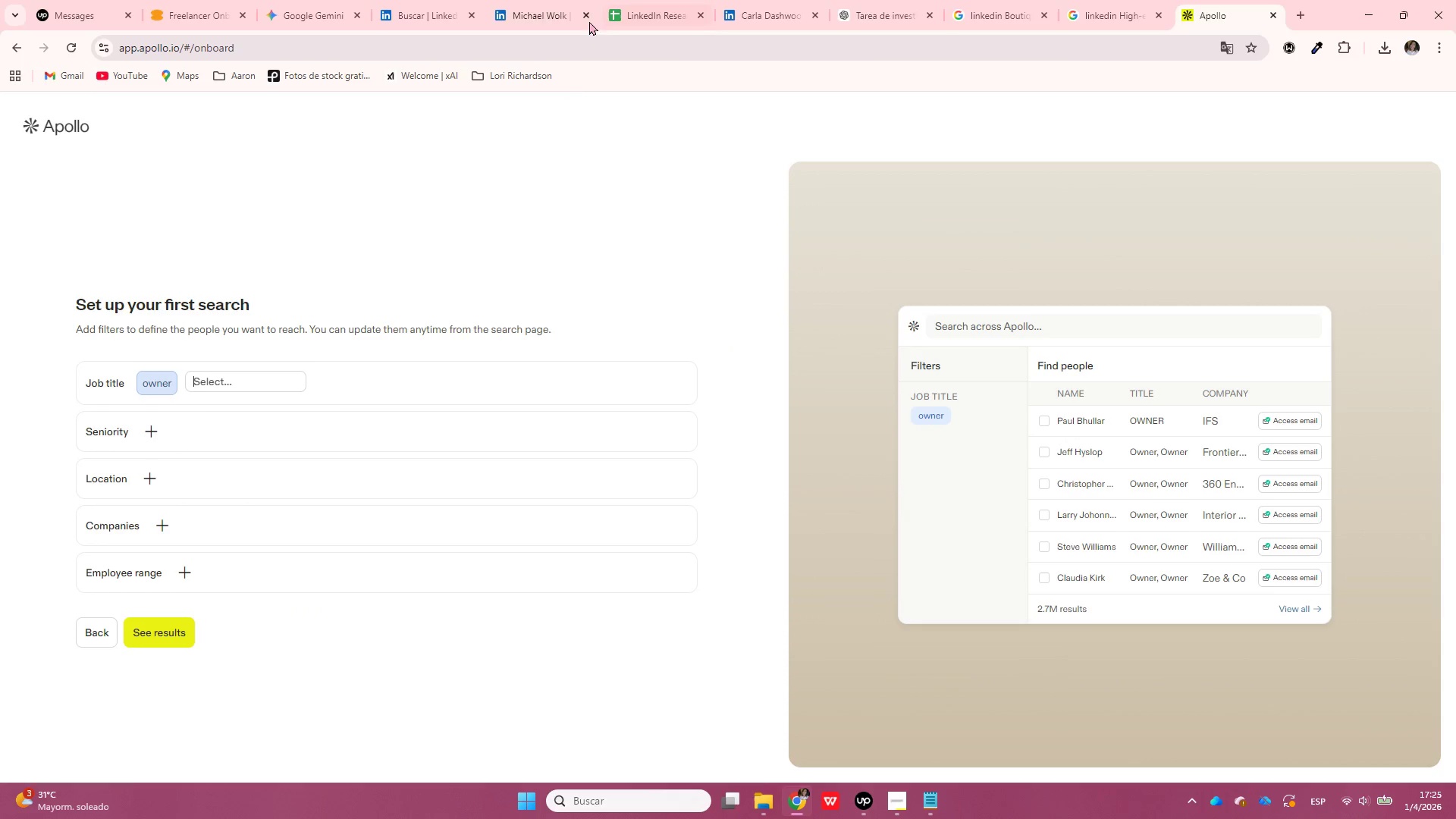 
left_click([435, 0])
 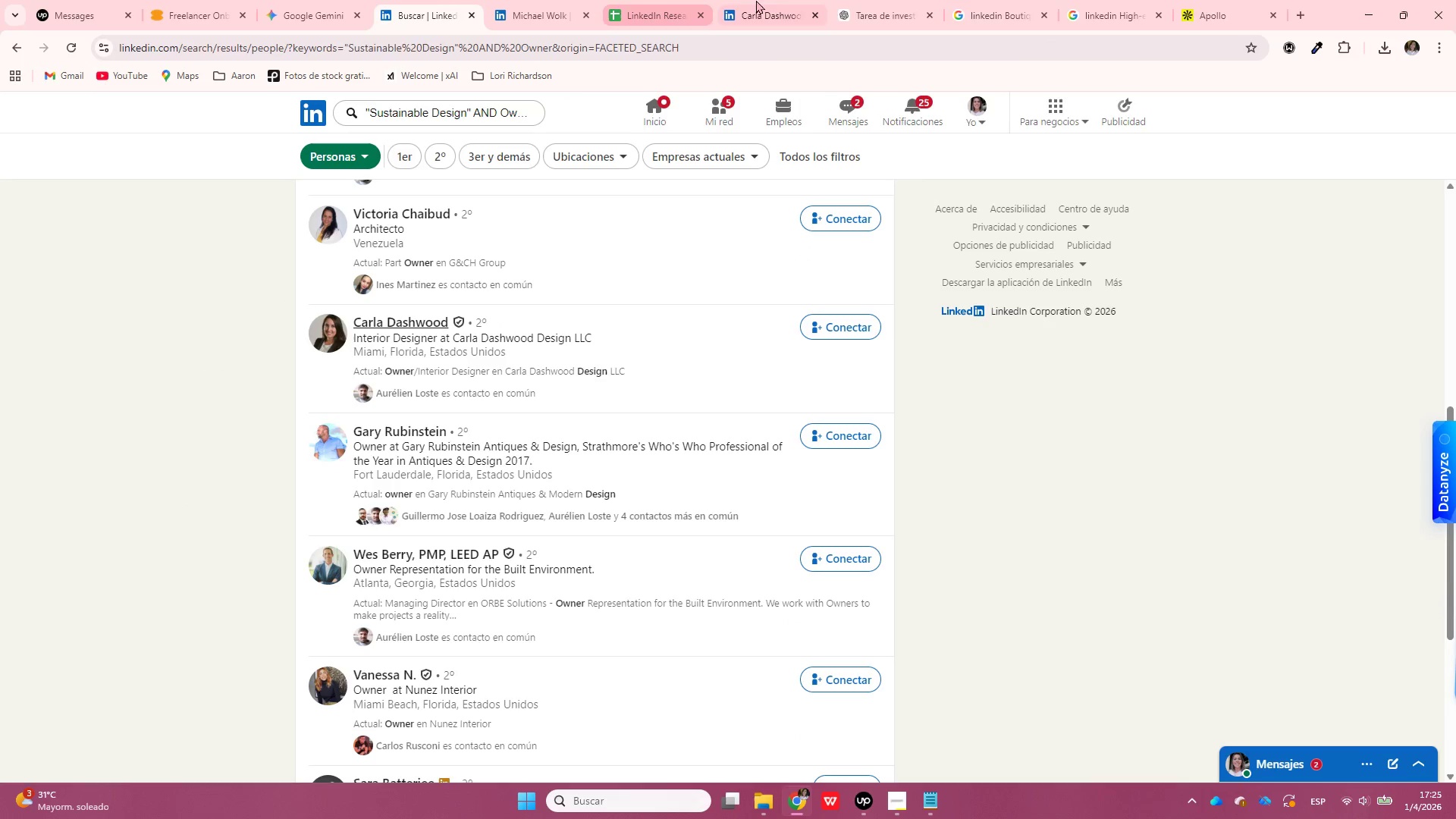 
left_click([854, 0])
 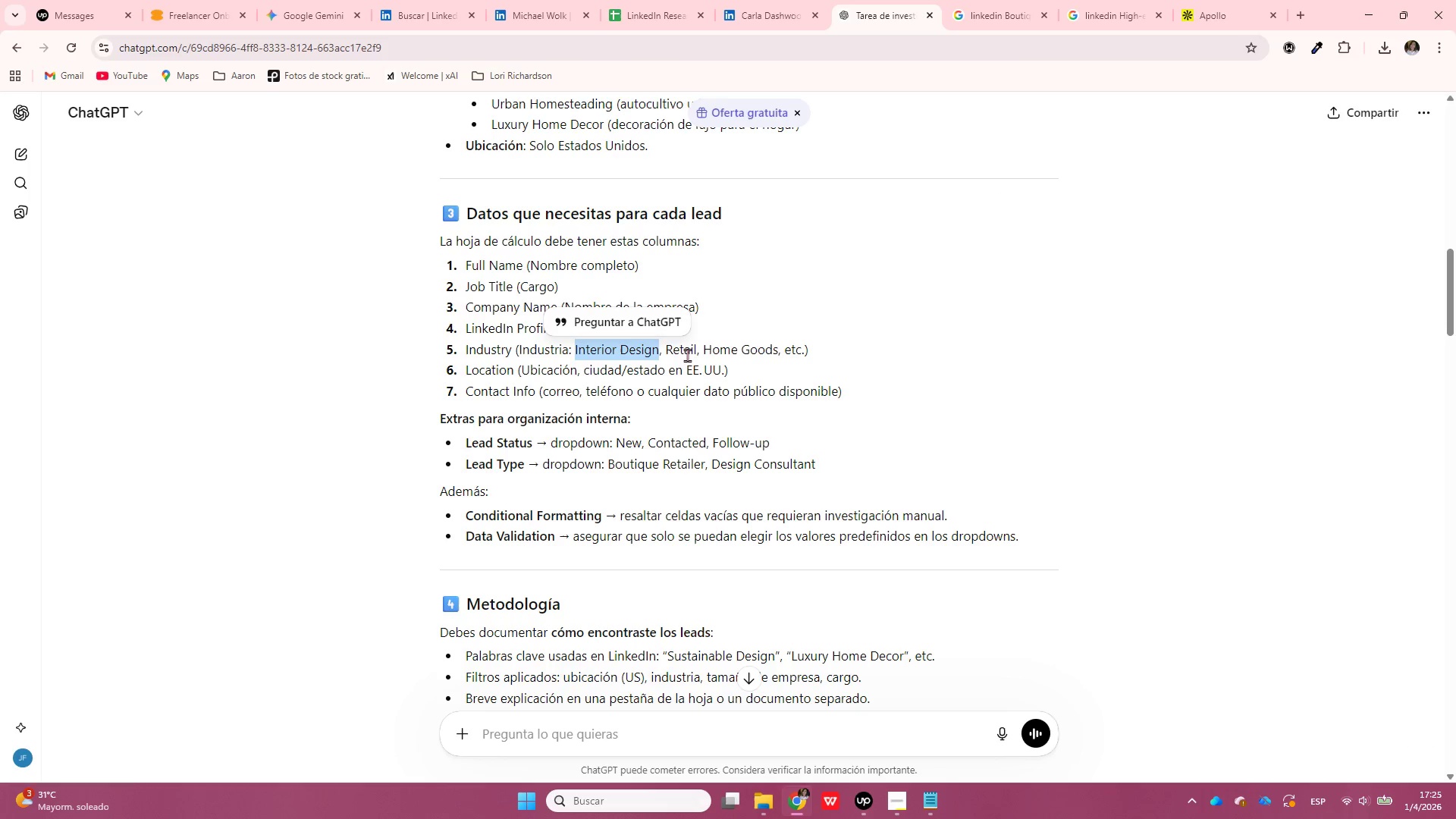 
left_click([501, 284])
 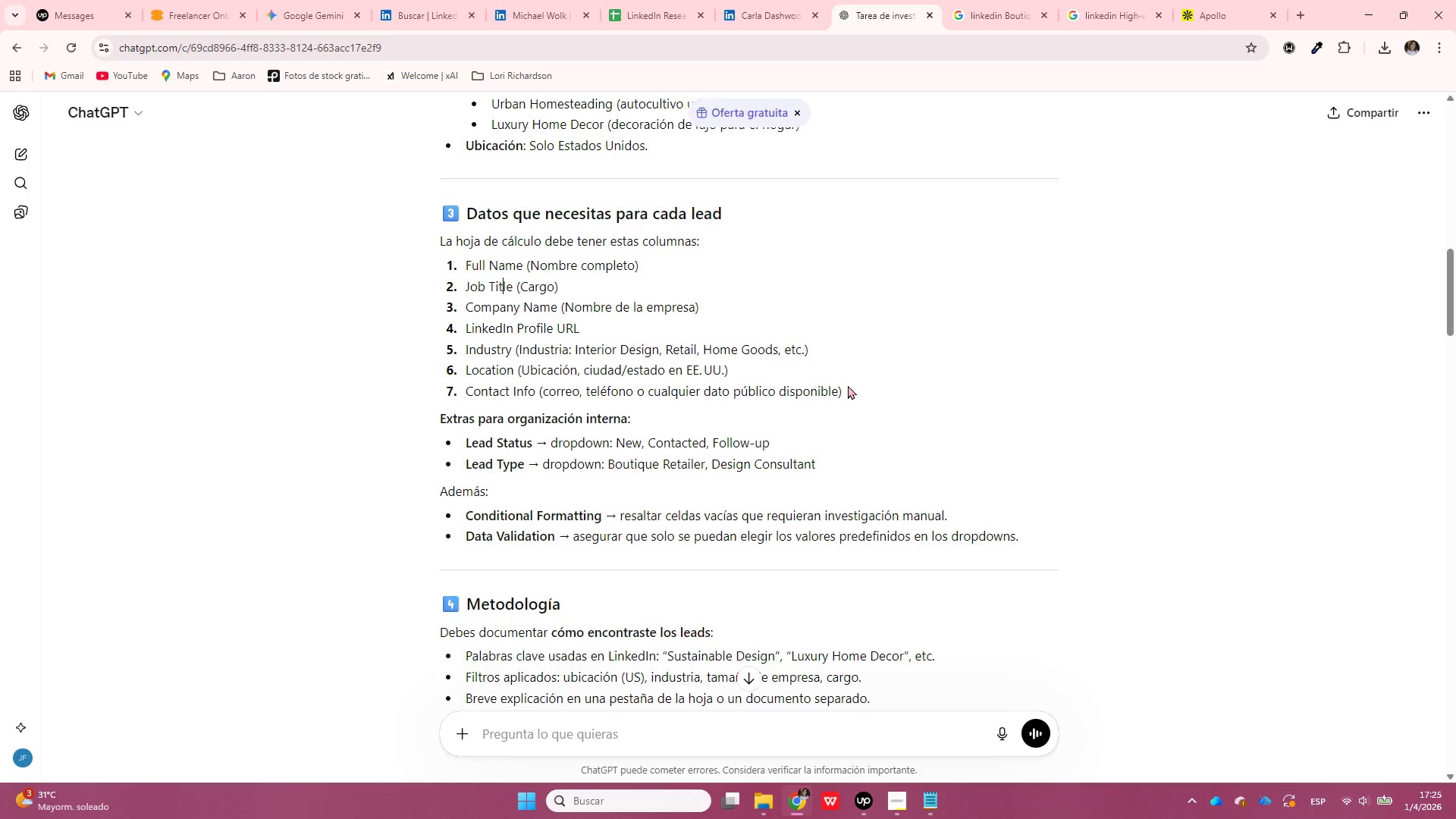 
scroll: coordinate [862, 410], scroll_direction: down, amount: 4.0
 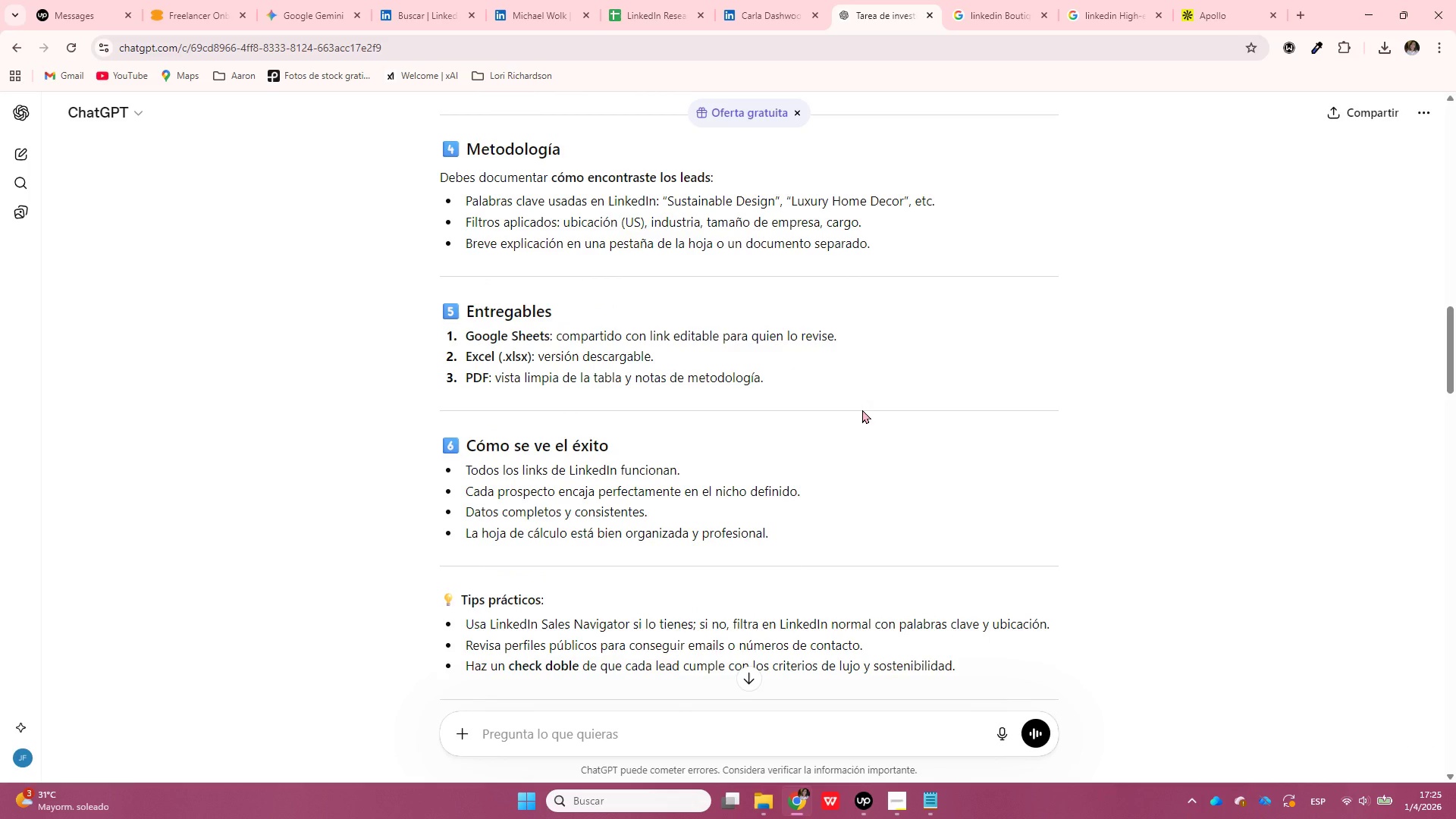 
scroll: coordinate [862, 410], scroll_direction: up, amount: 4.0
 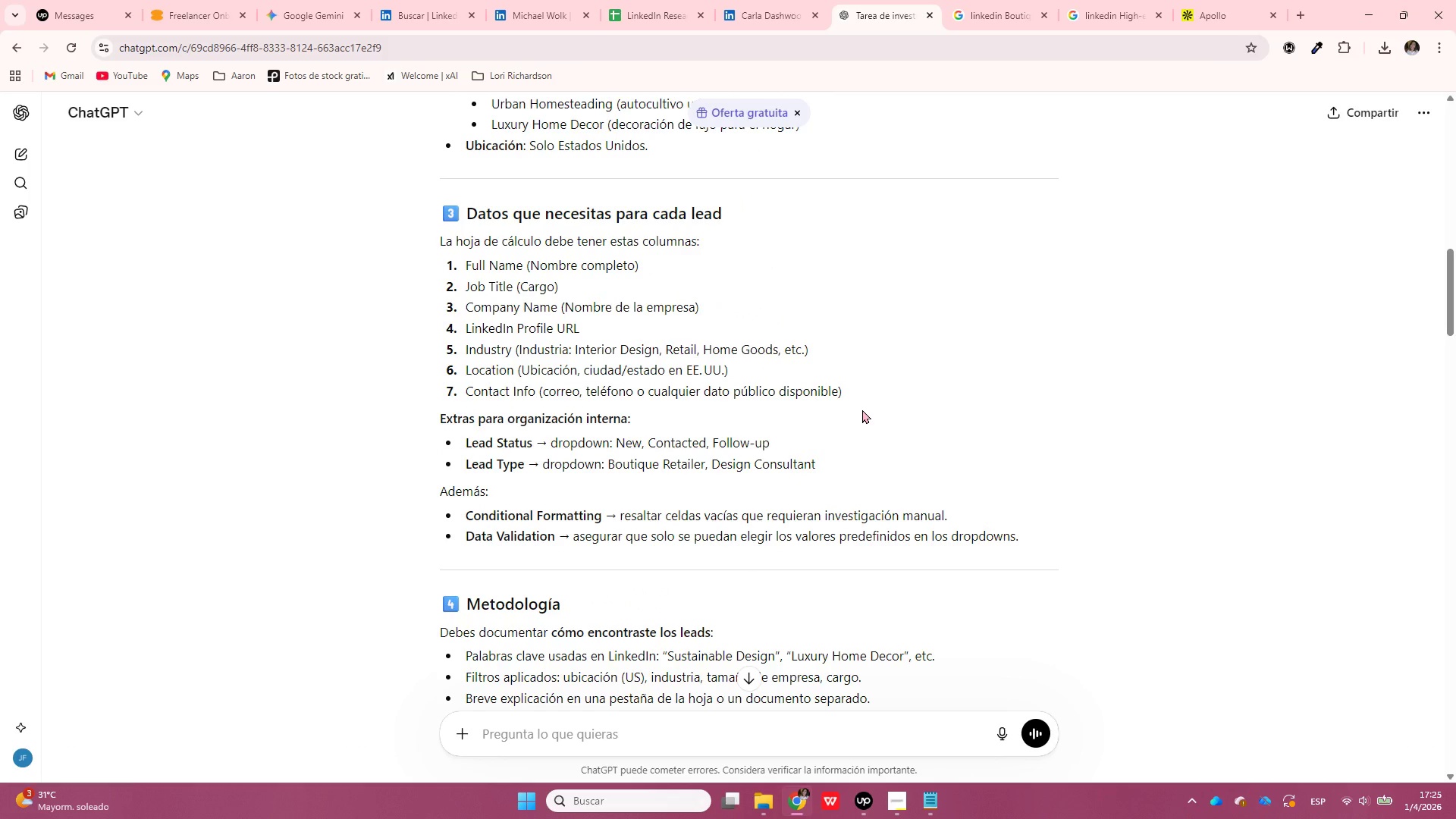 
wait(10.09)
 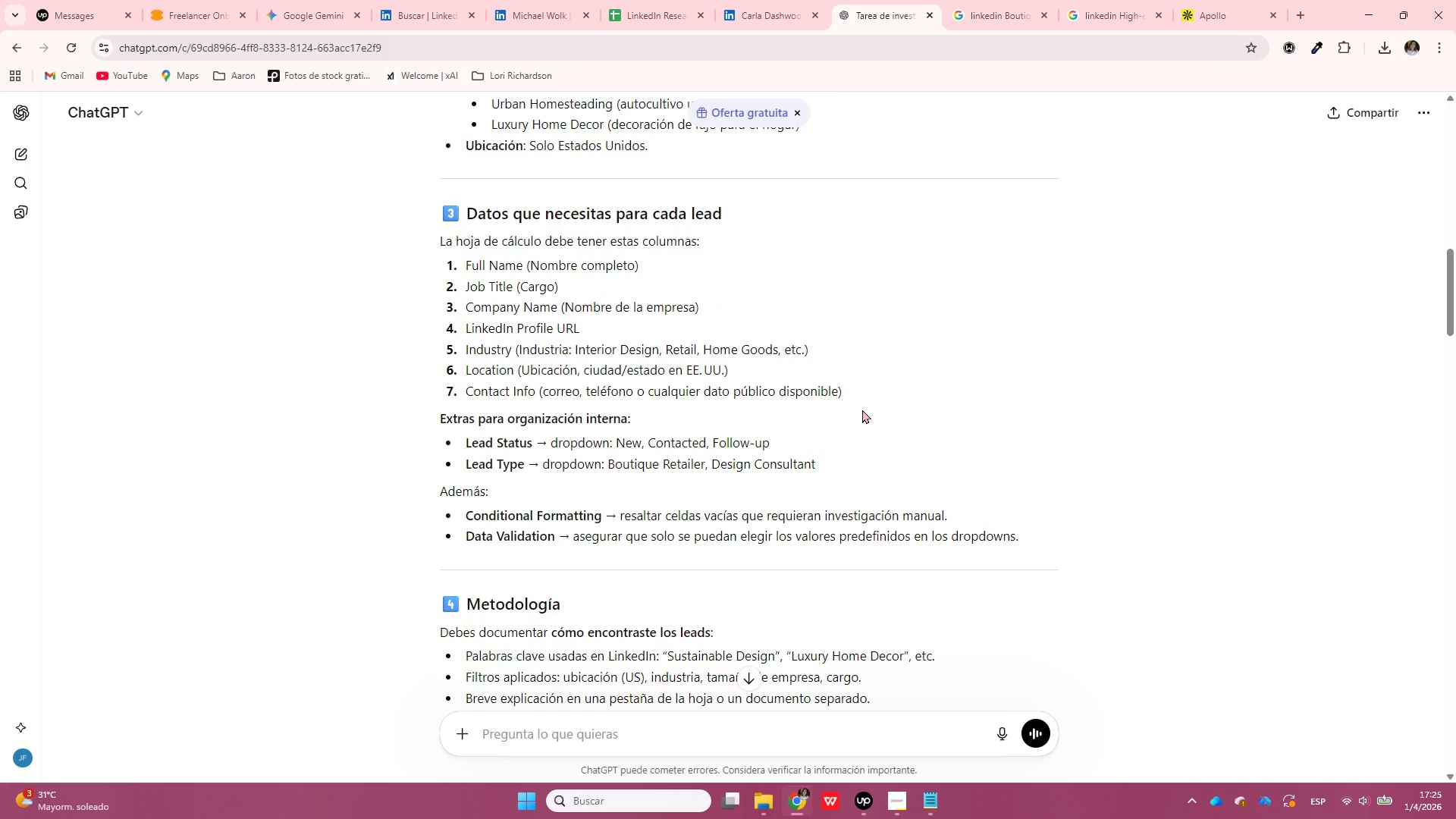 
scroll: coordinate [862, 410], scroll_direction: up, amount: 1.0
 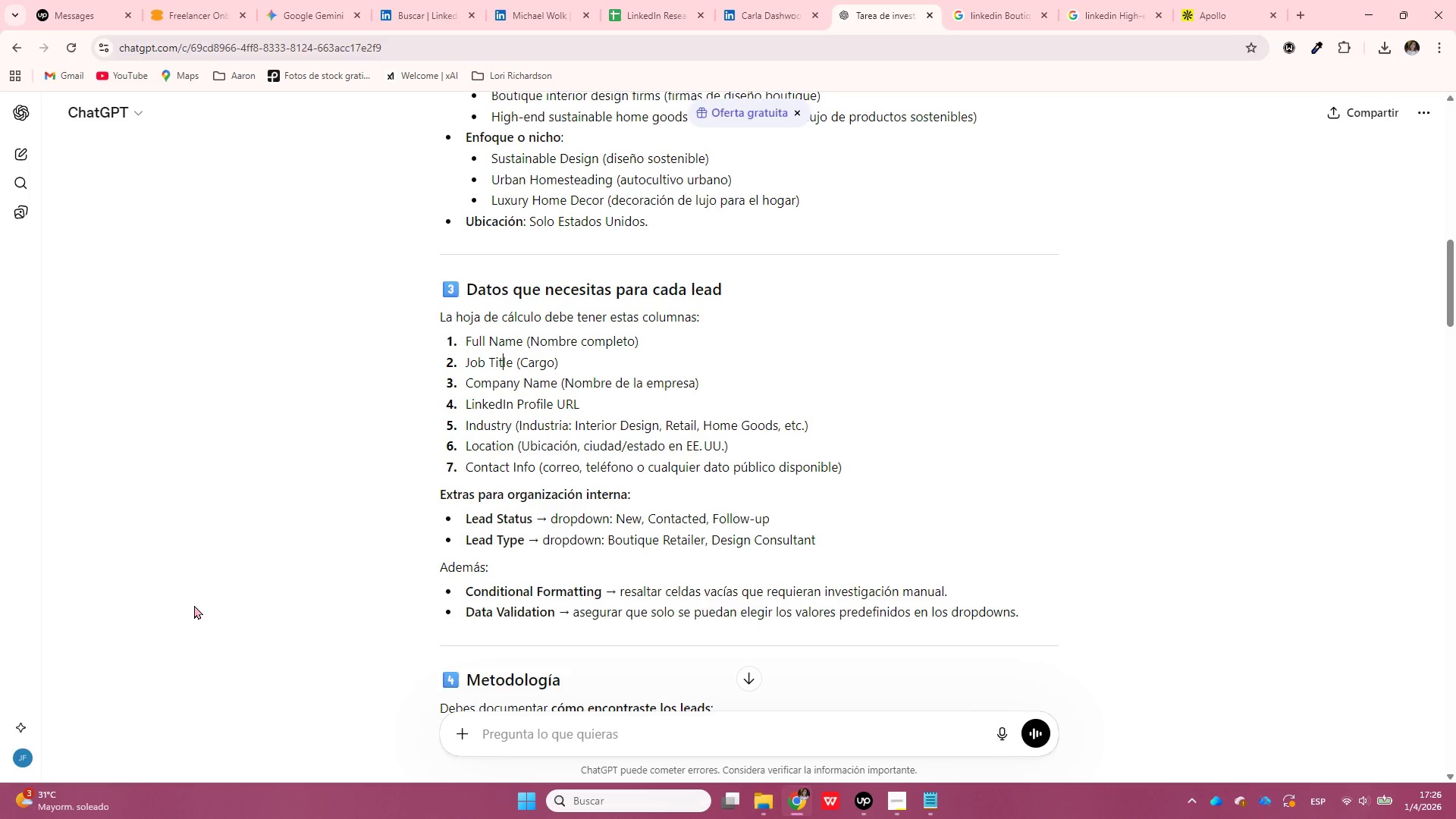 
wait(54.76)
 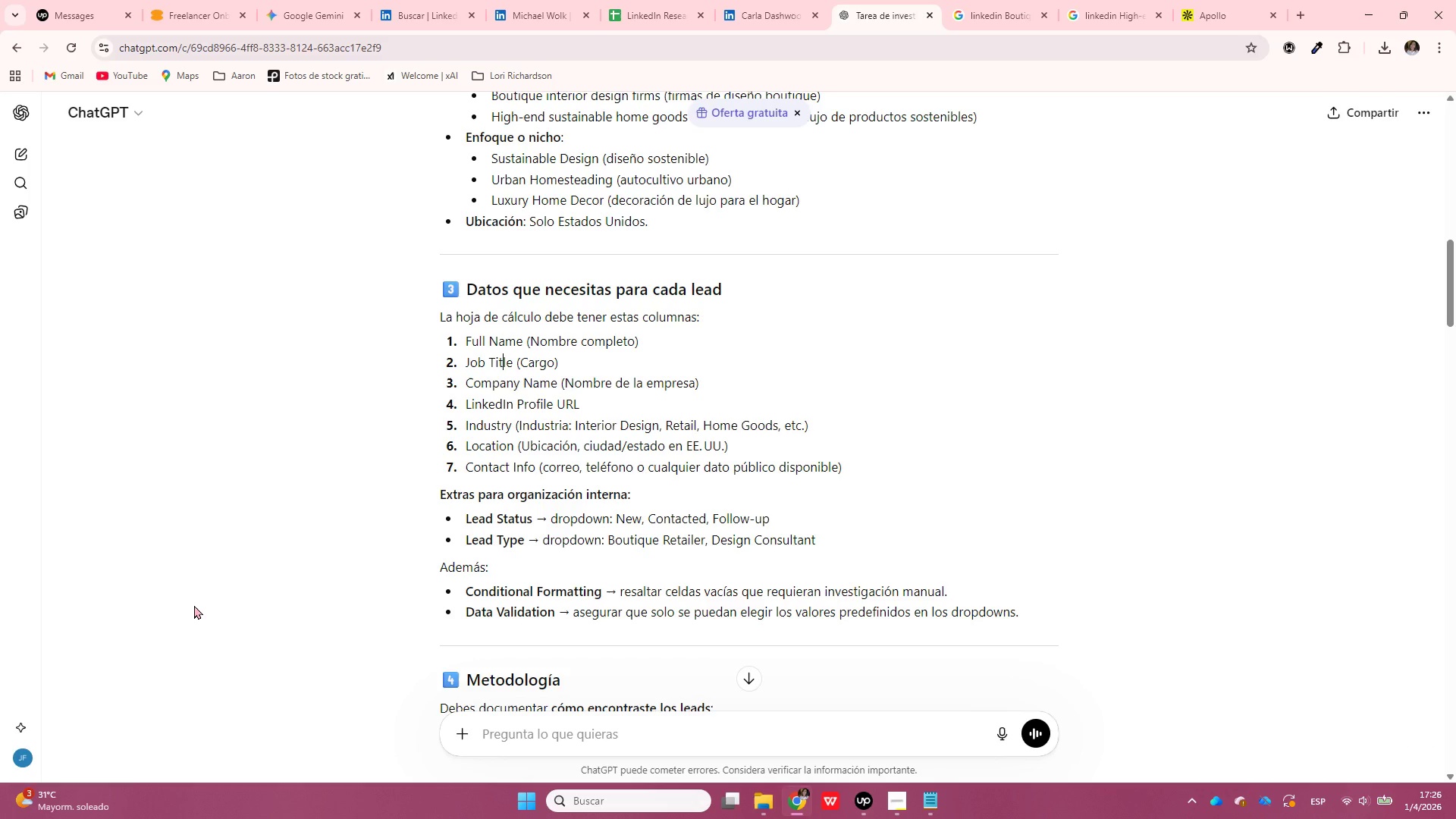 
scroll: coordinate [694, 389], scroll_direction: up, amount: 2.0
 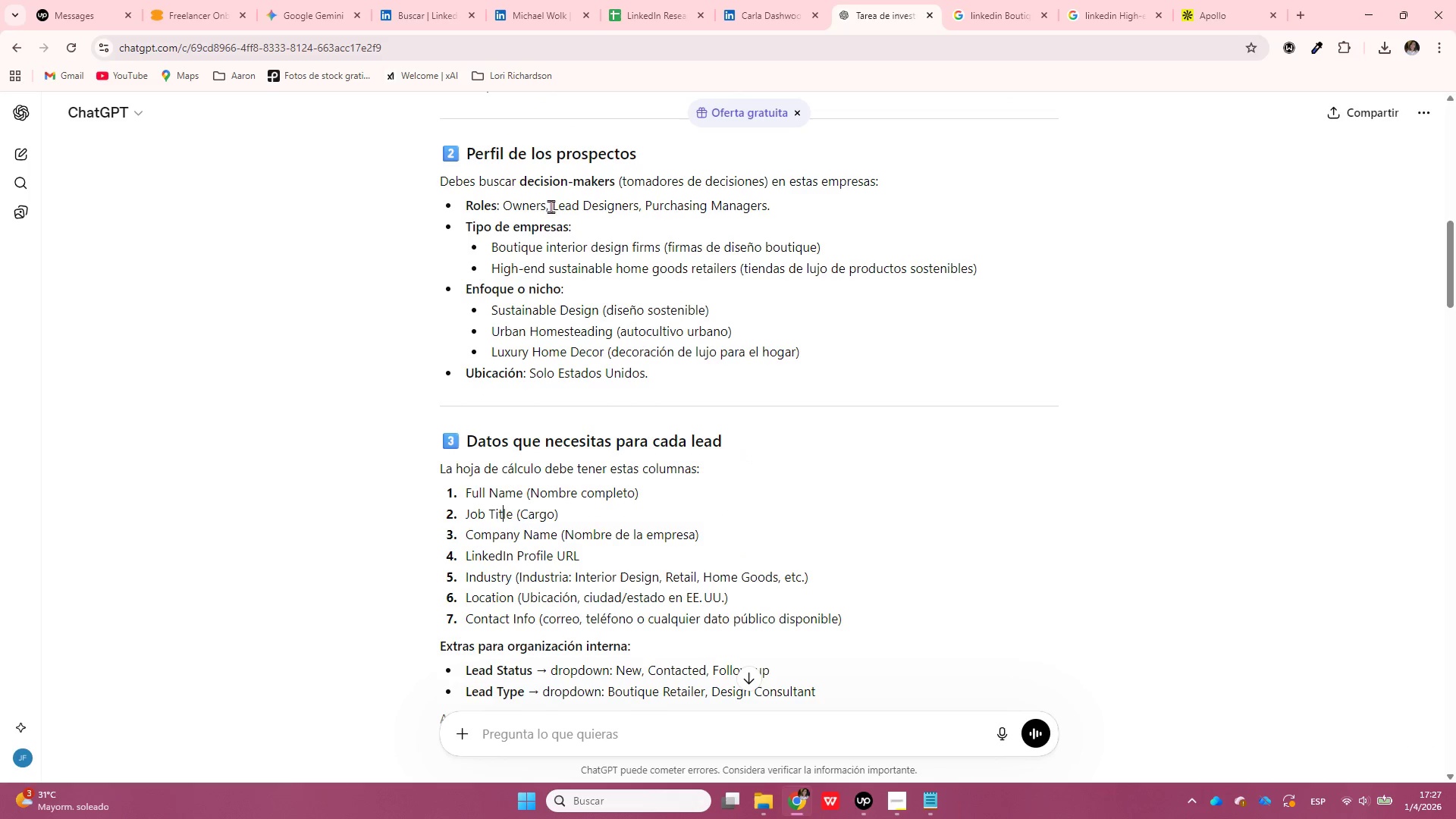 
left_click_drag(start_coordinate=[555, 206], to_coordinate=[639, 206])
 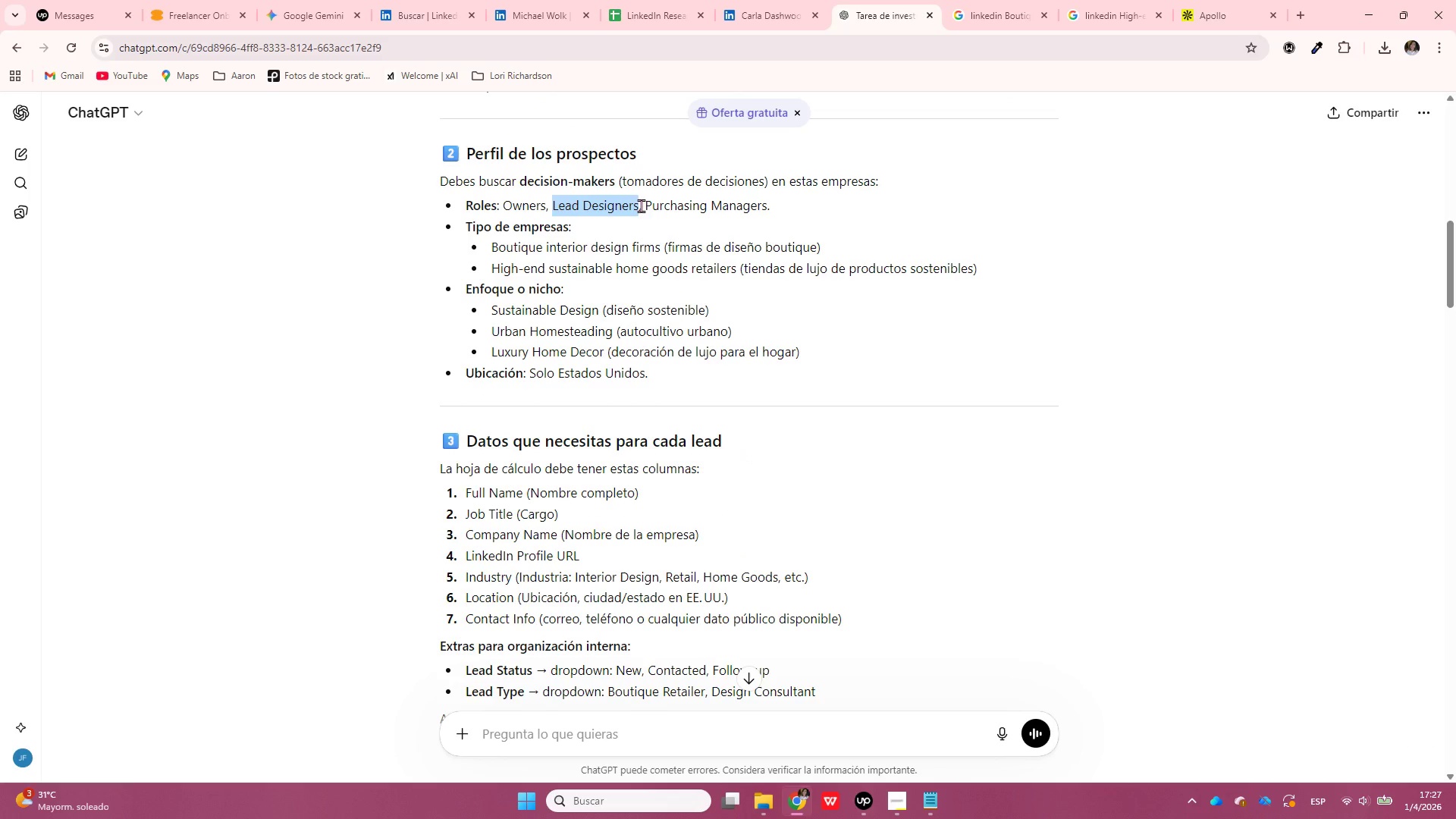 
key(Control+ControlLeft)
 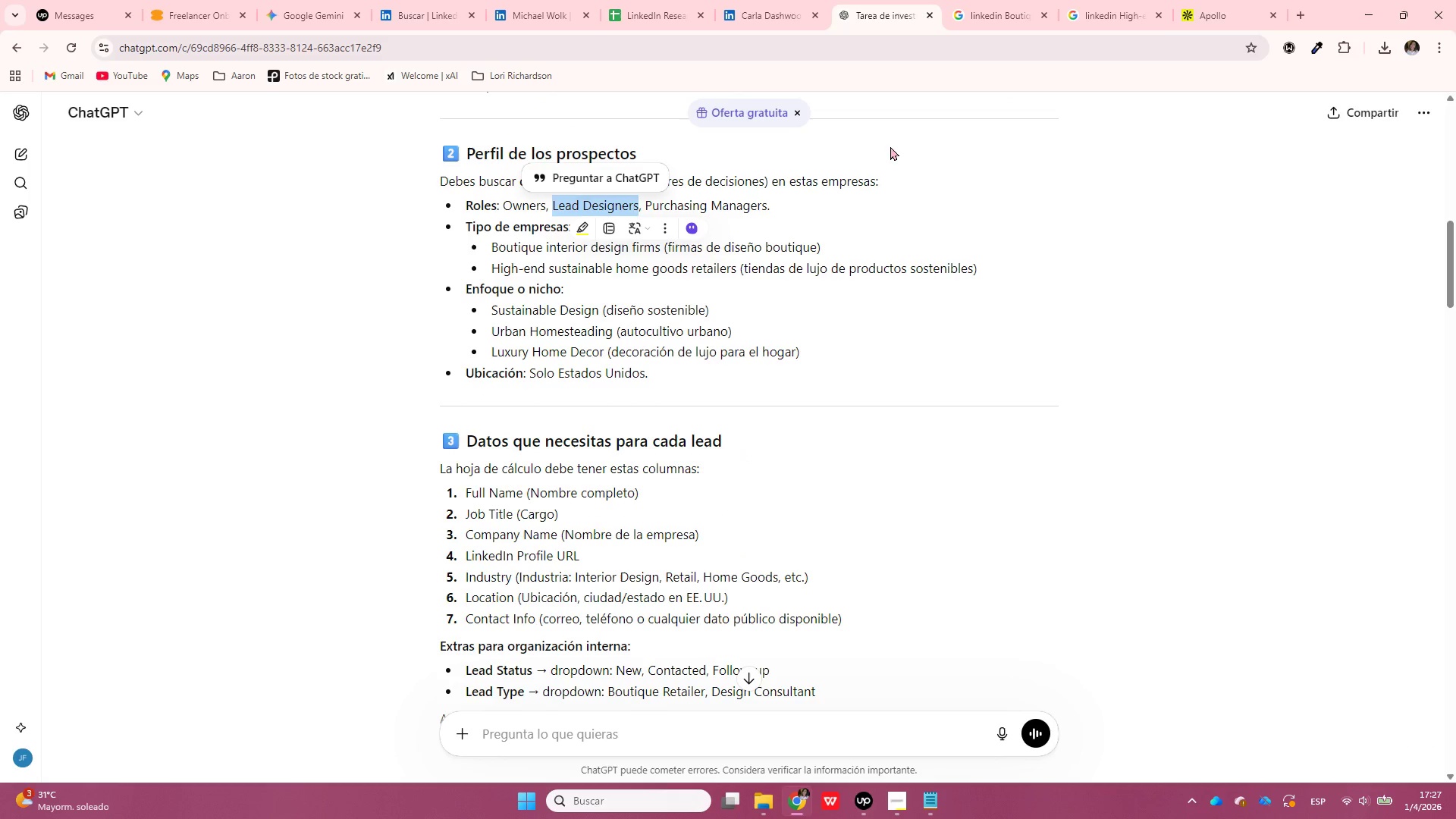 
key(Control+C)
 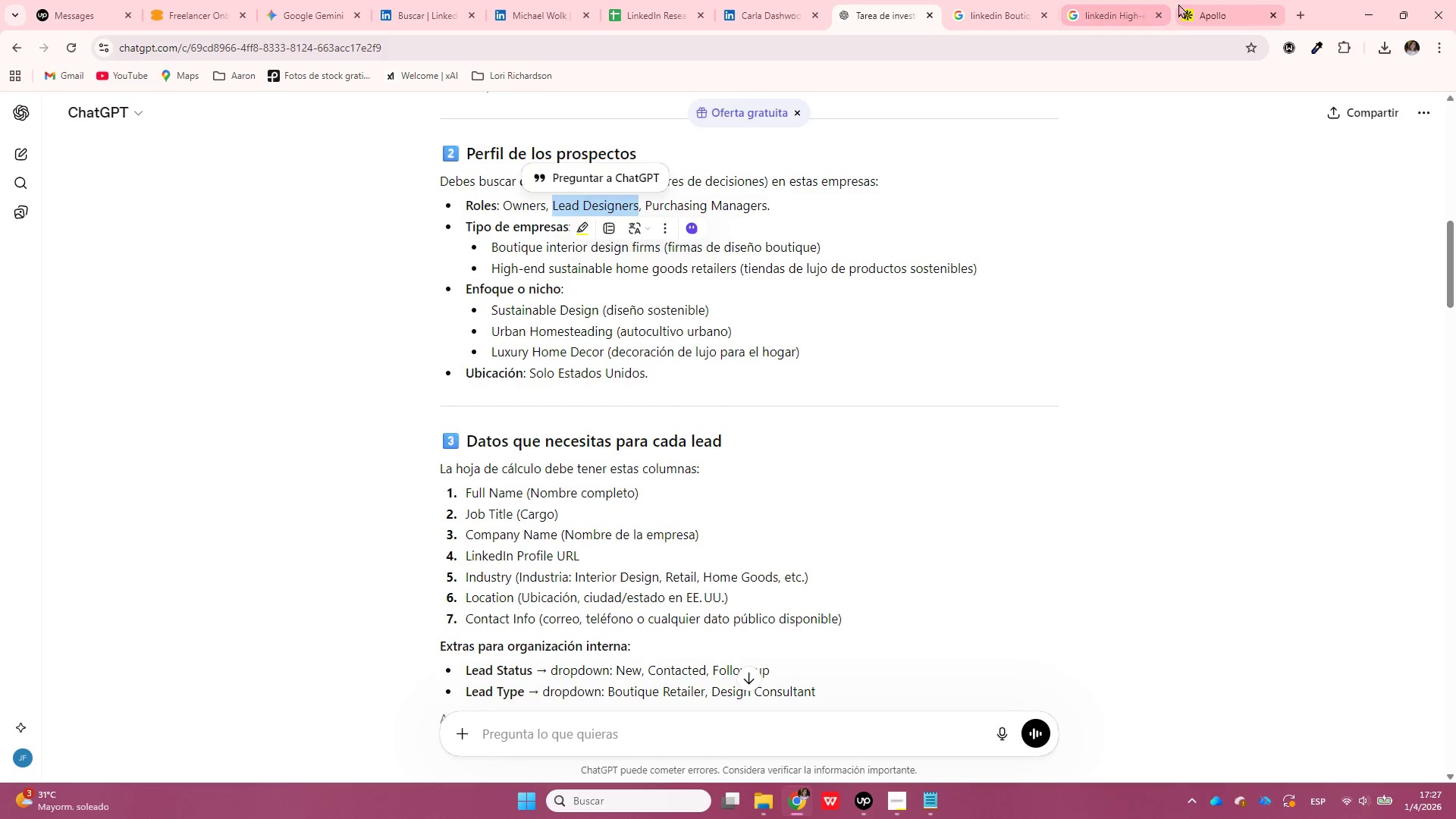 
left_click([1182, 3])
 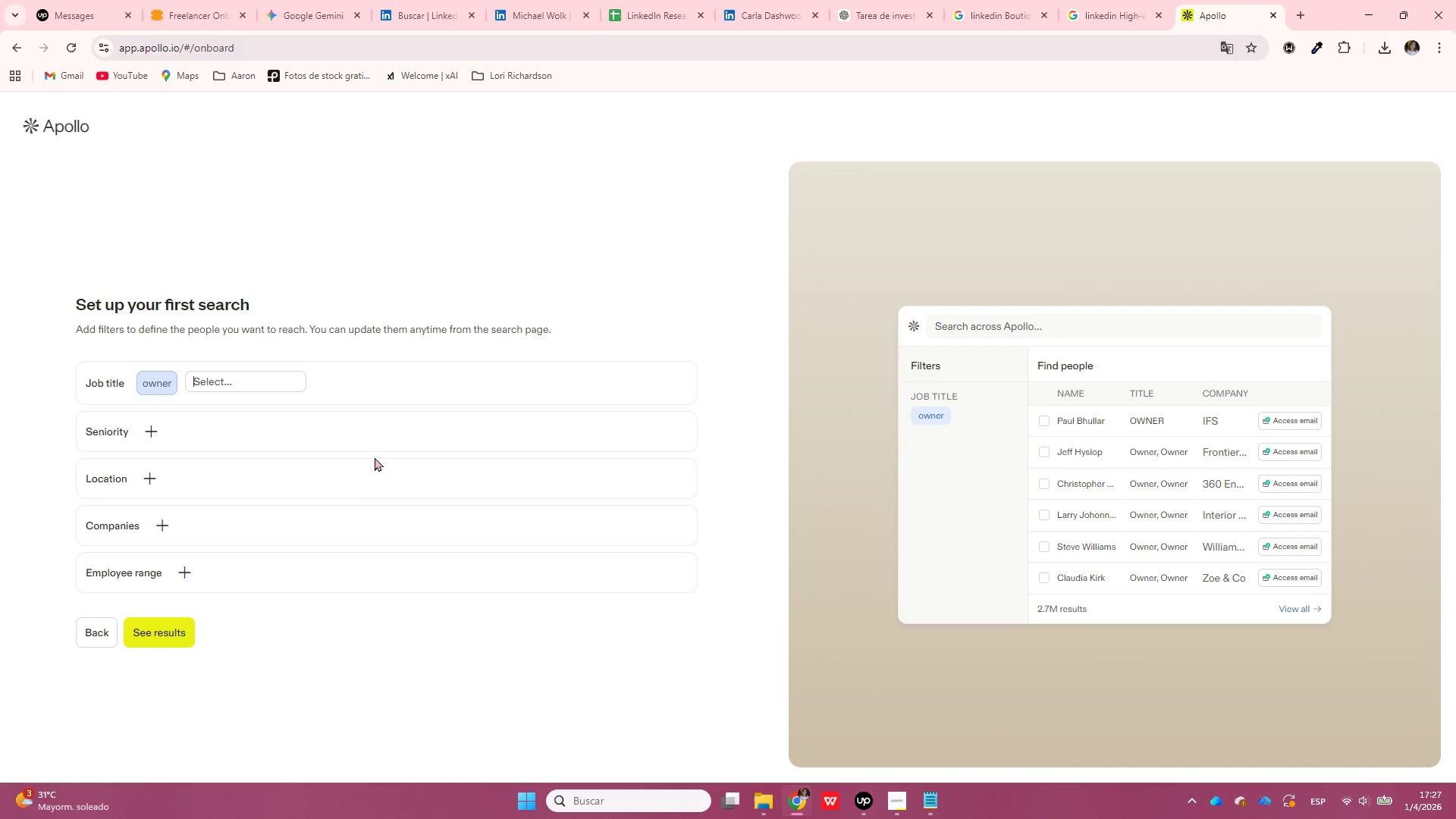 
key(Control+ControlLeft)
 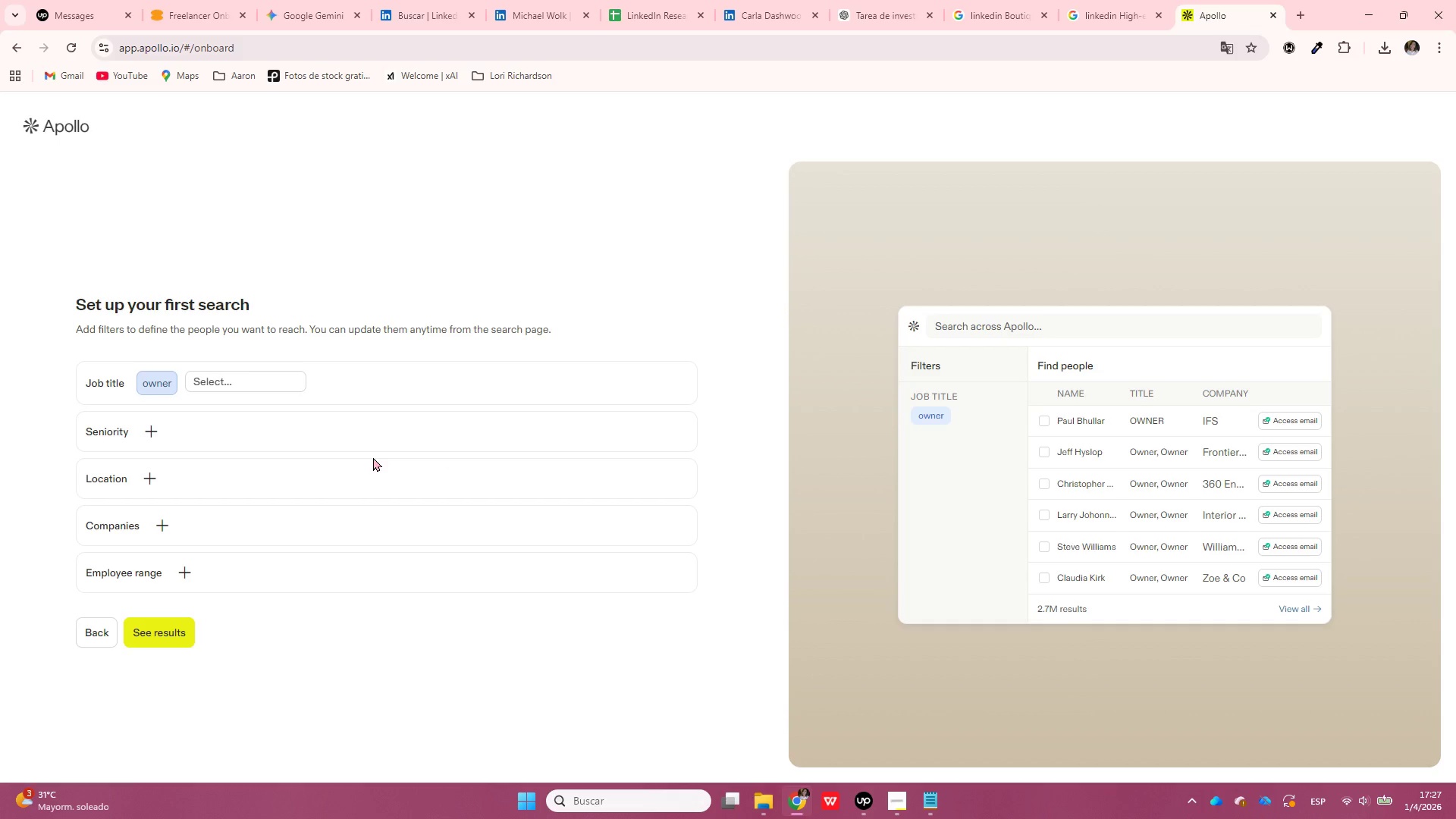 
key(Control+V)
 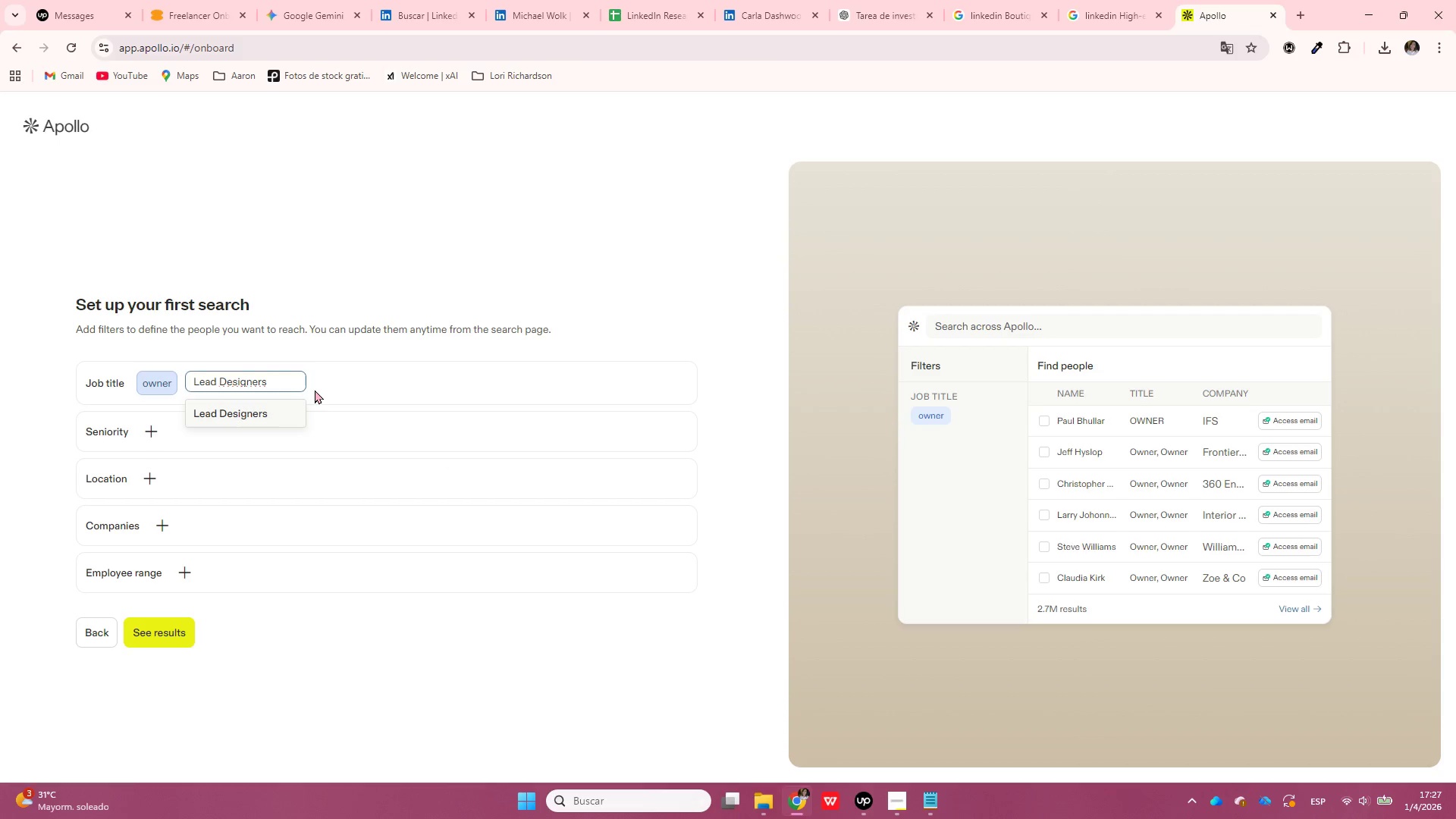 
left_click([266, 410])
 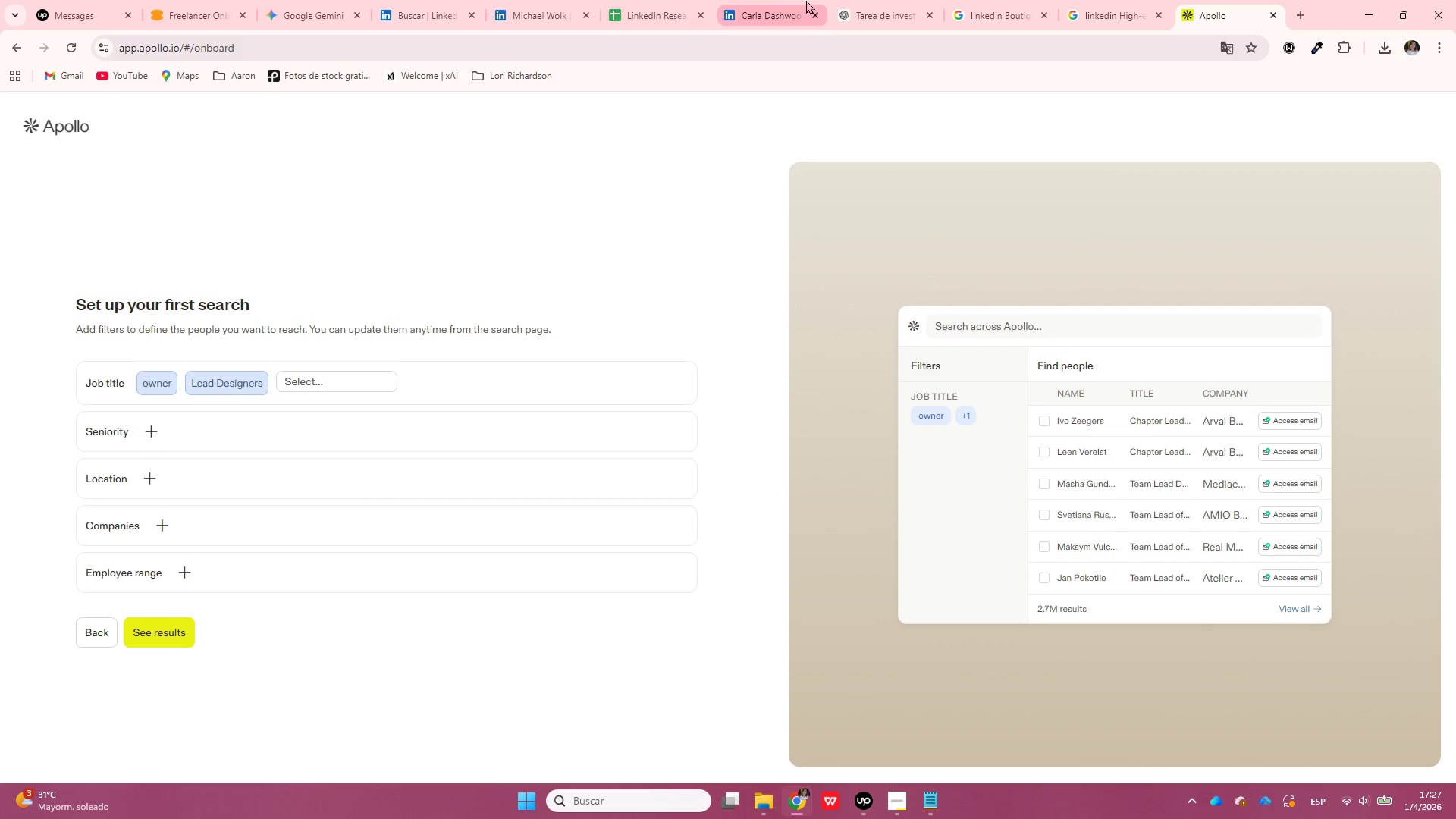 
left_click([889, 0])
 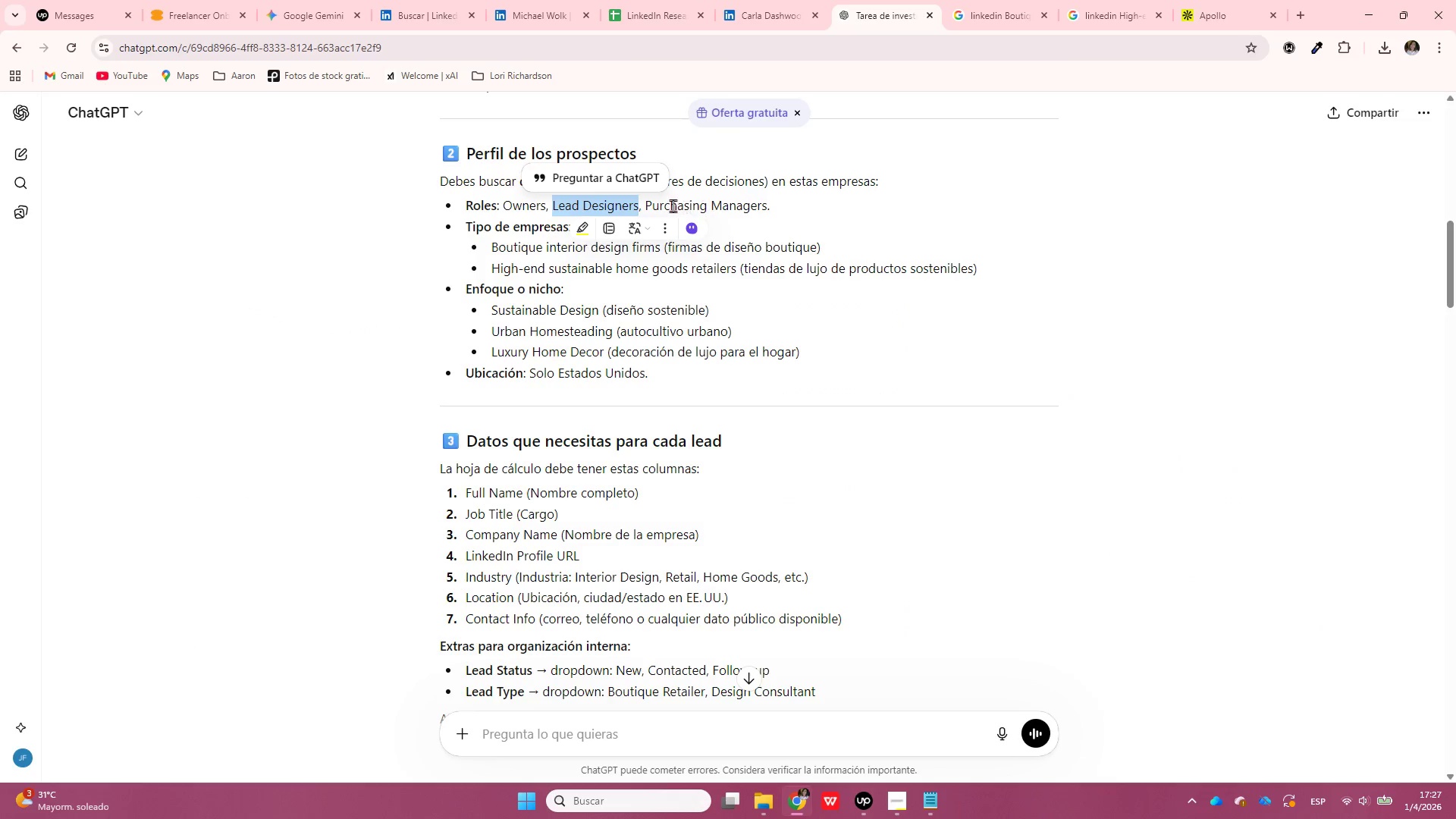 
left_click([664, 209])
 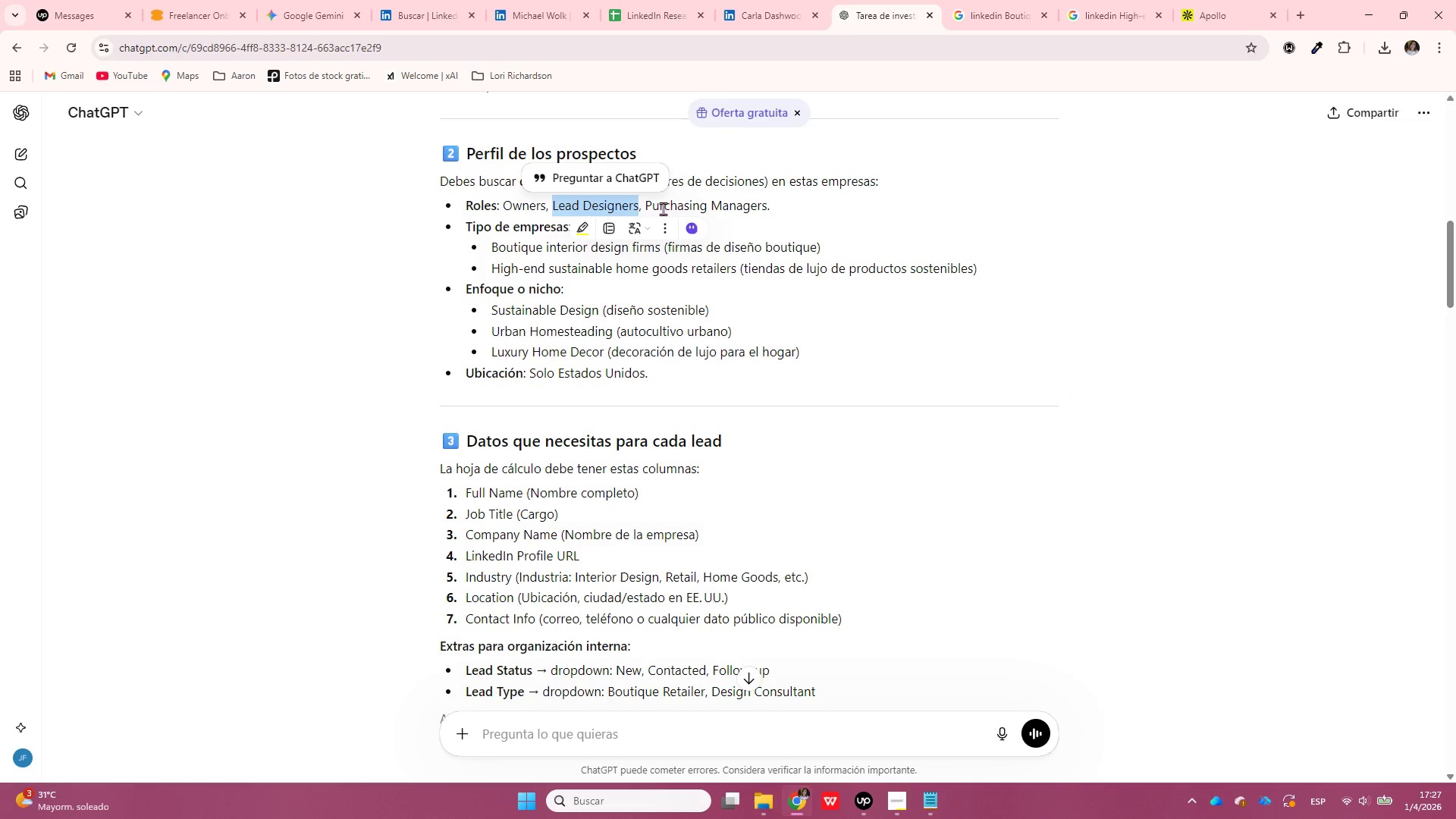 
left_click_drag(start_coordinate=[664, 209], to_coordinate=[763, 206])
 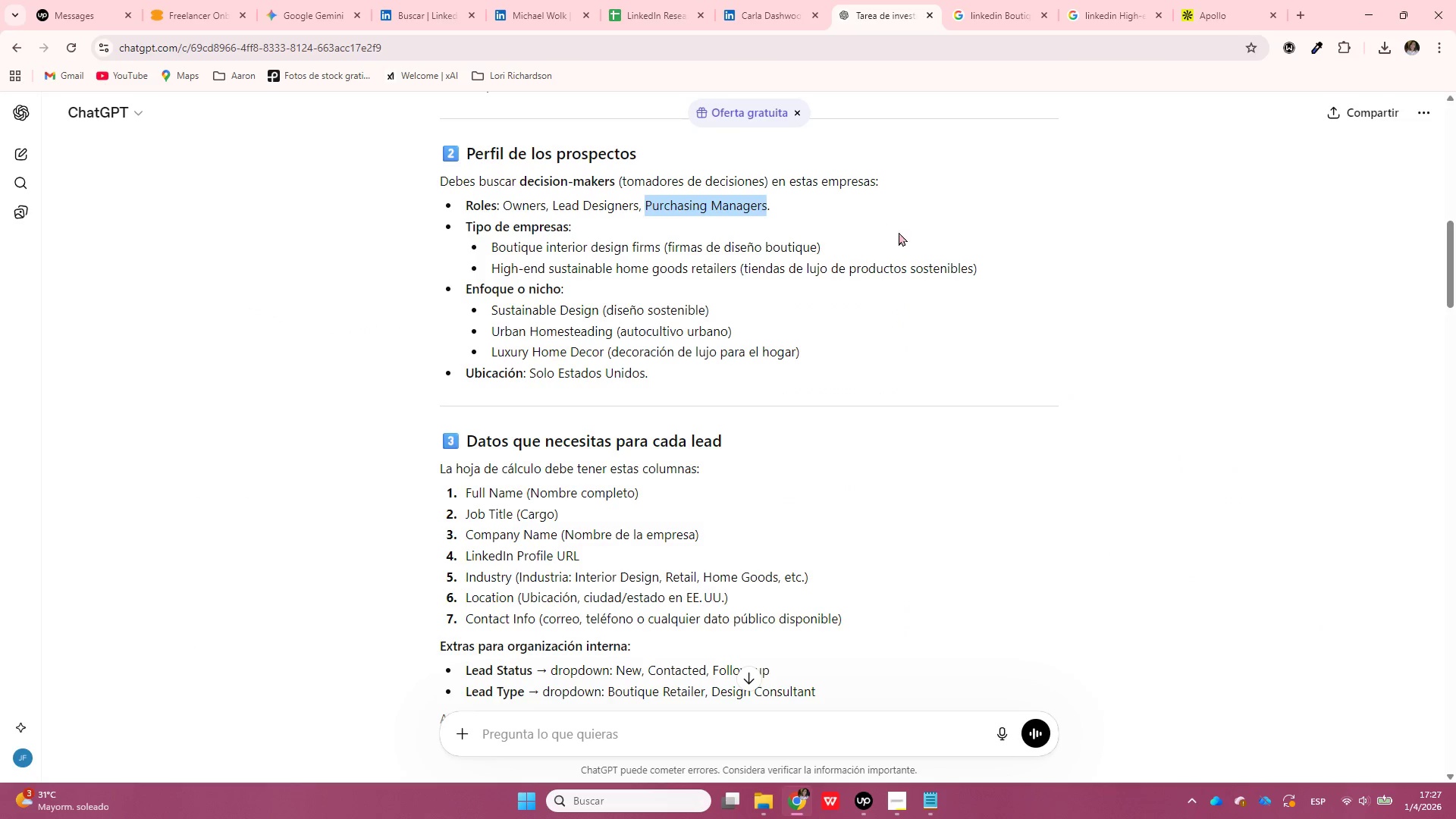 
key(Control+ControlLeft)
 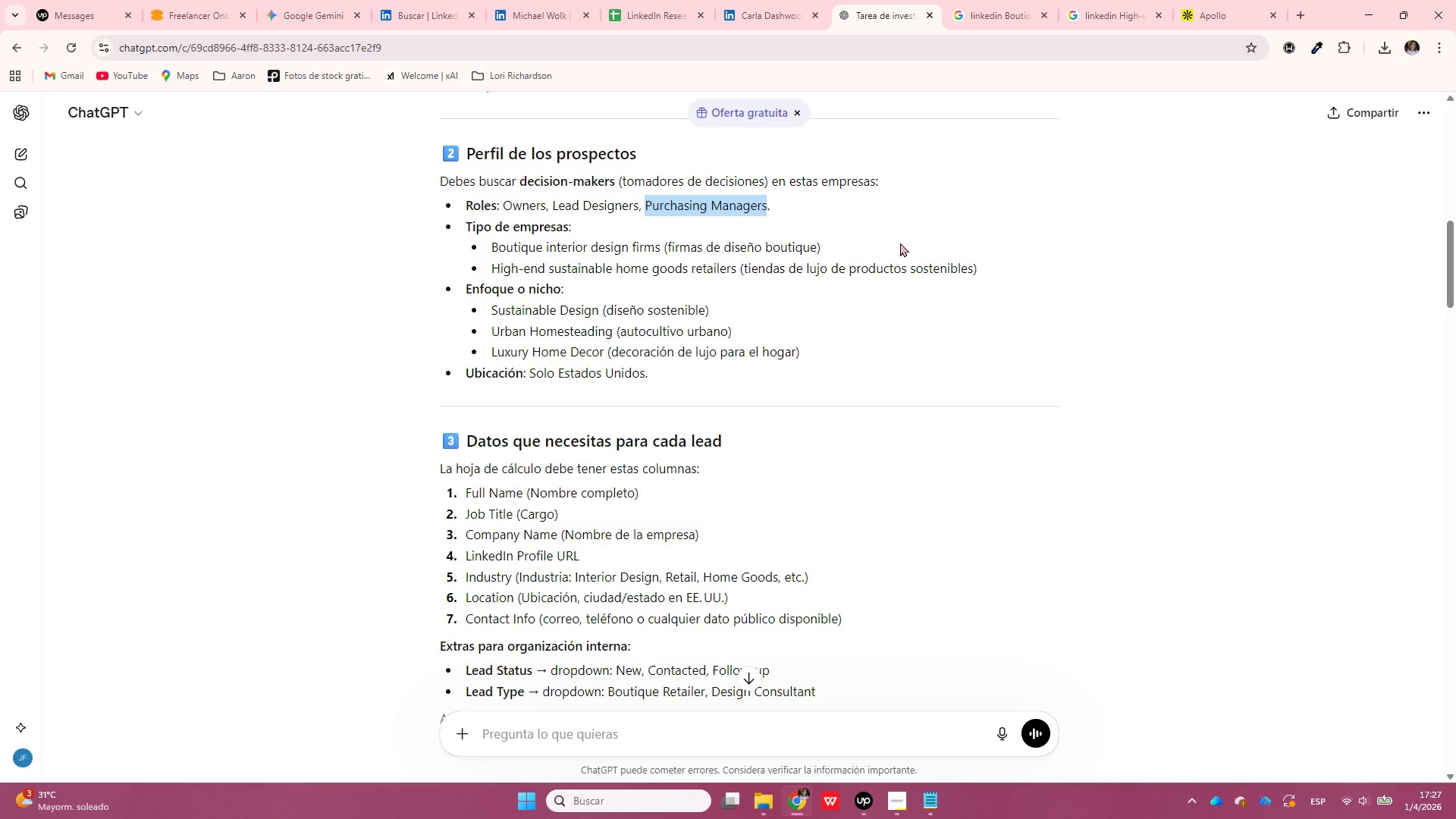 
key(Control+C)
 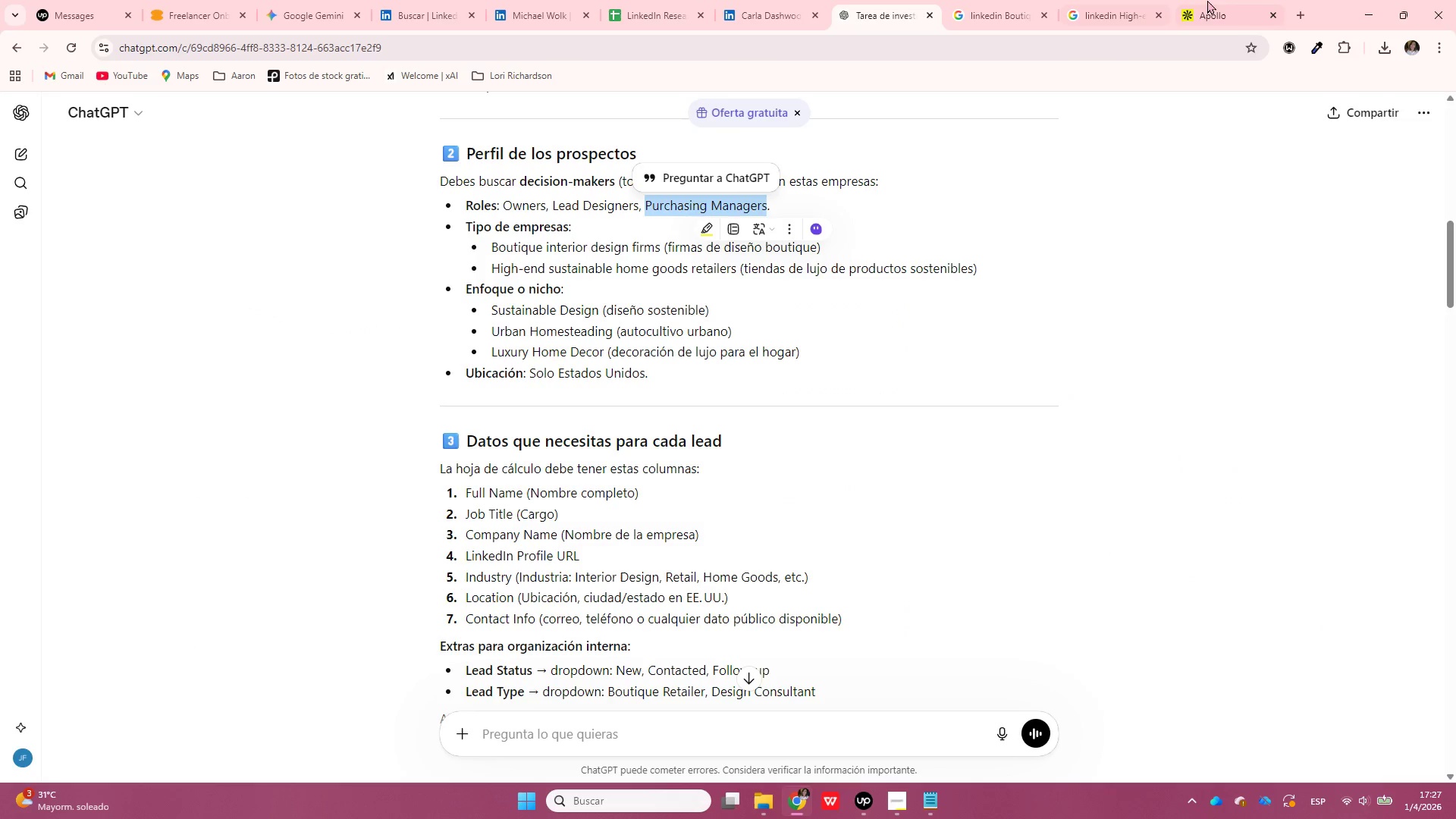 
left_click([1220, 0])
 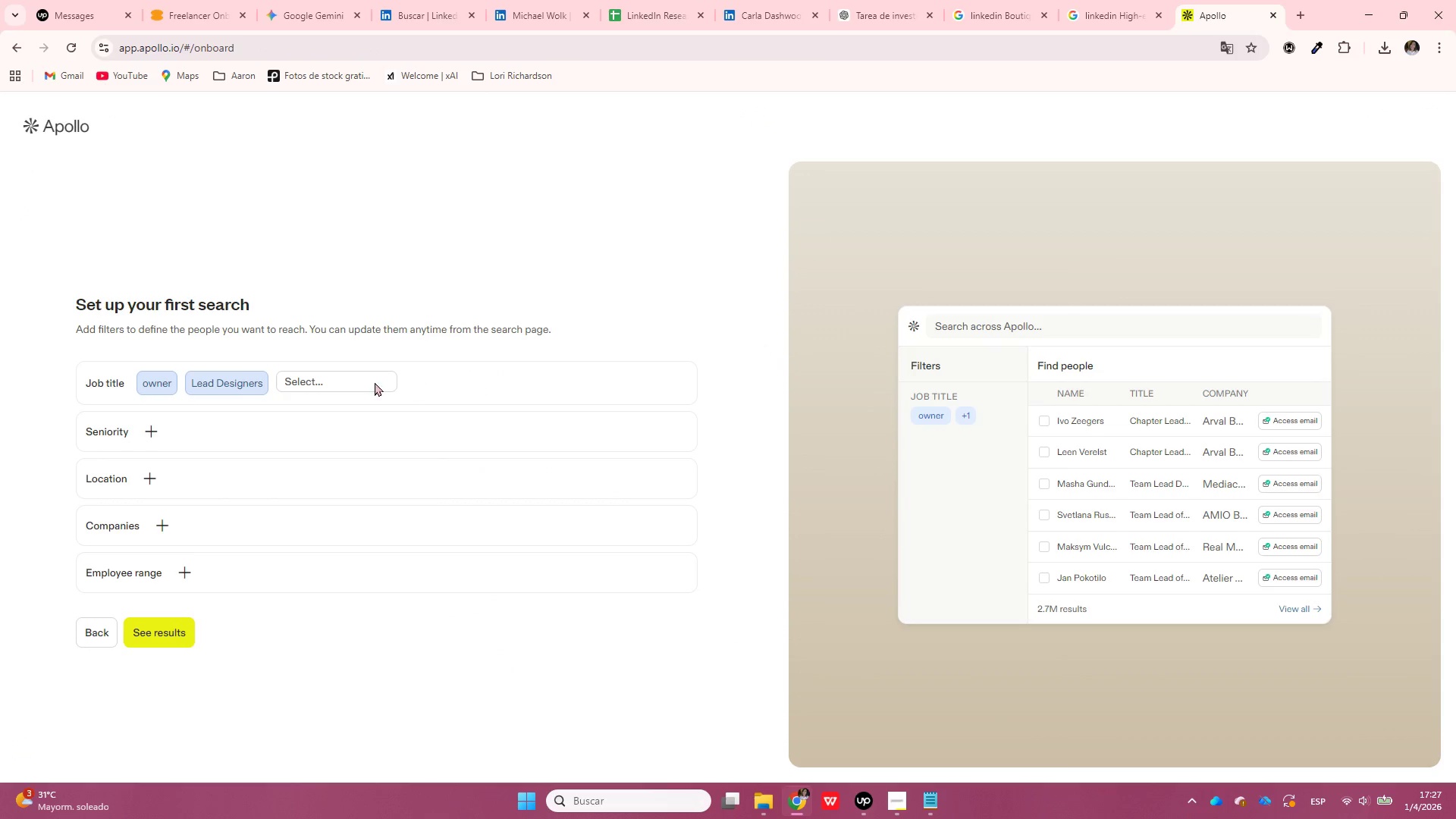 
left_click([327, 378])
 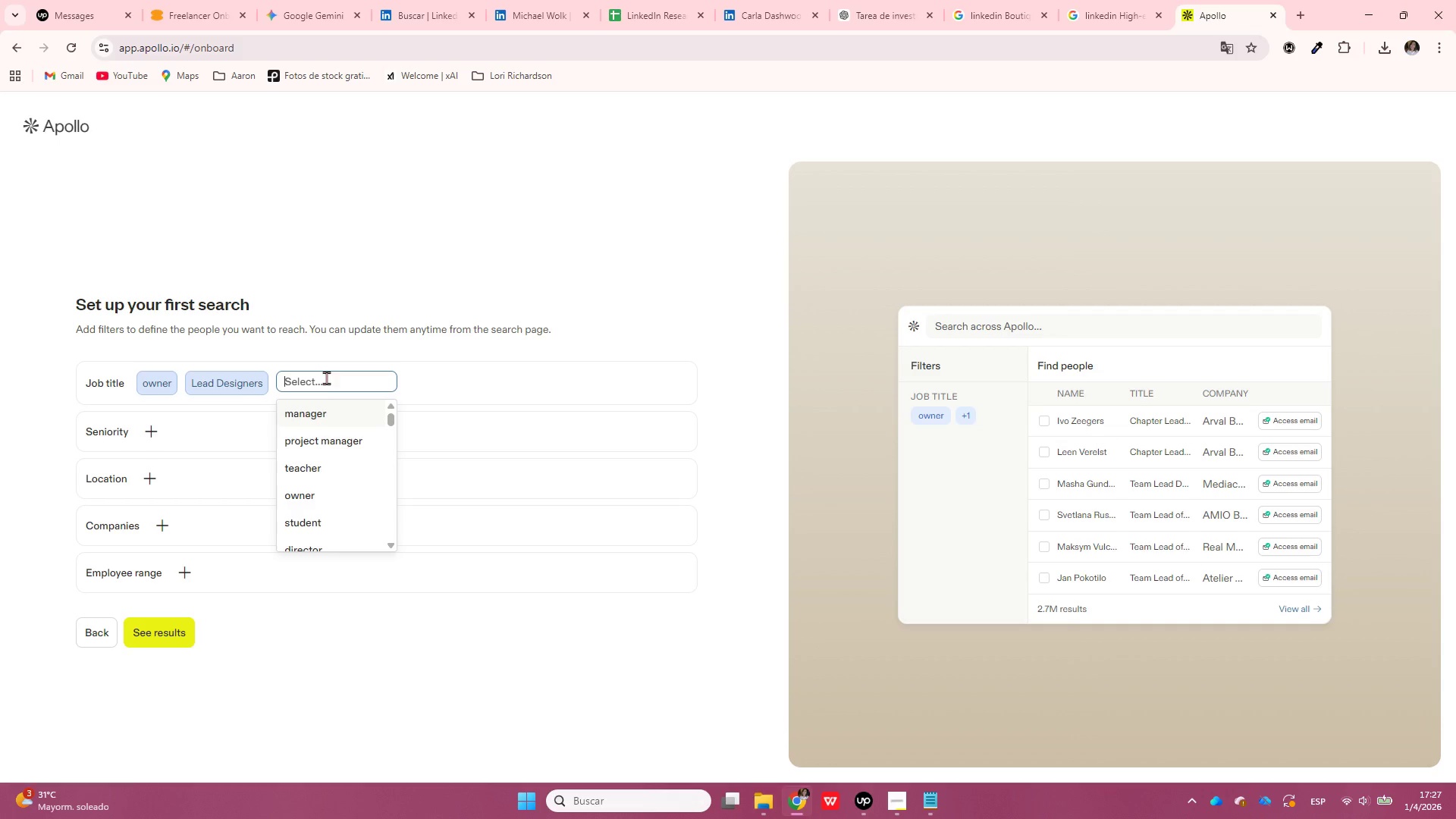 
key(Control+ControlLeft)
 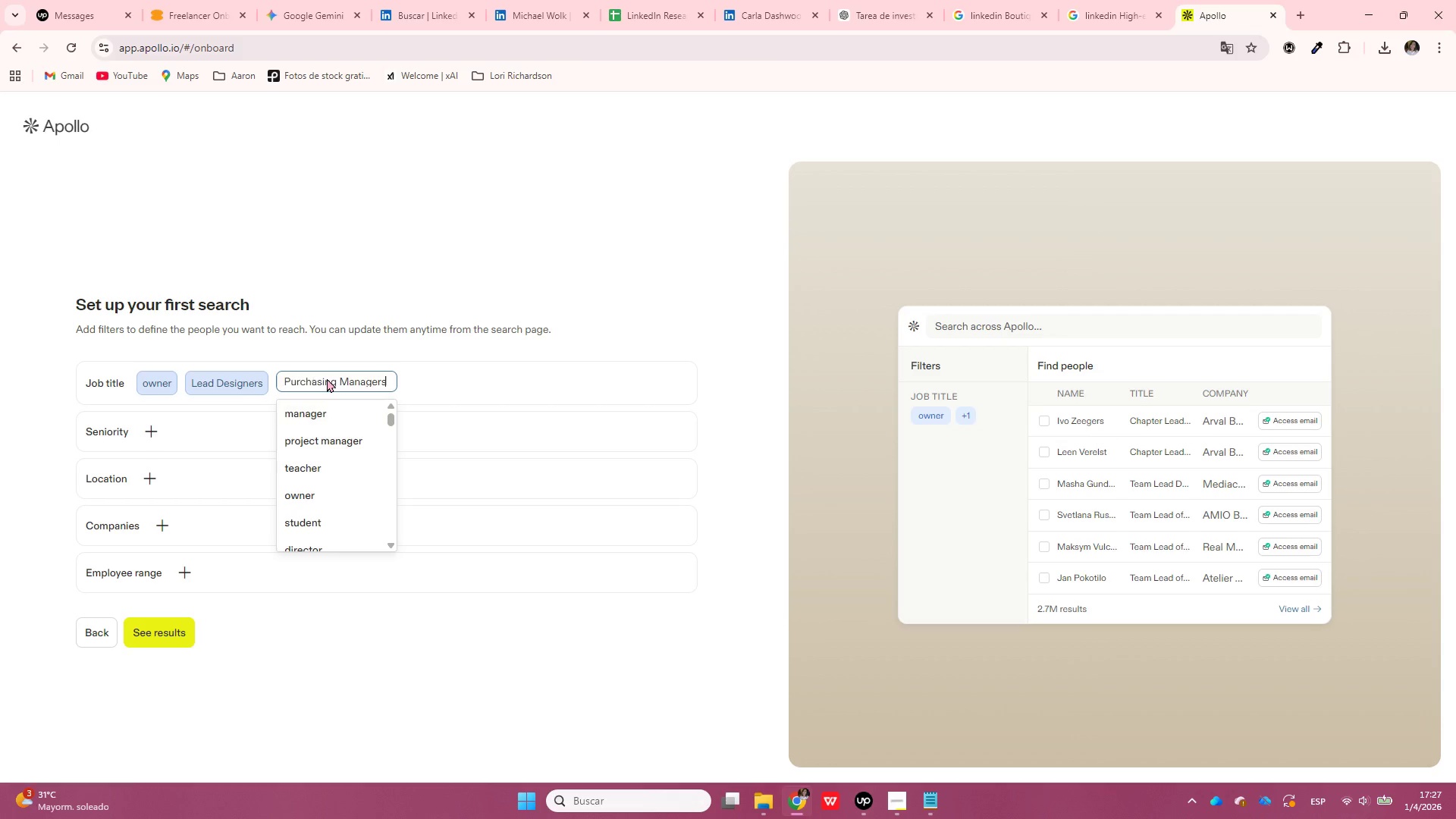 
key(Control+V)
 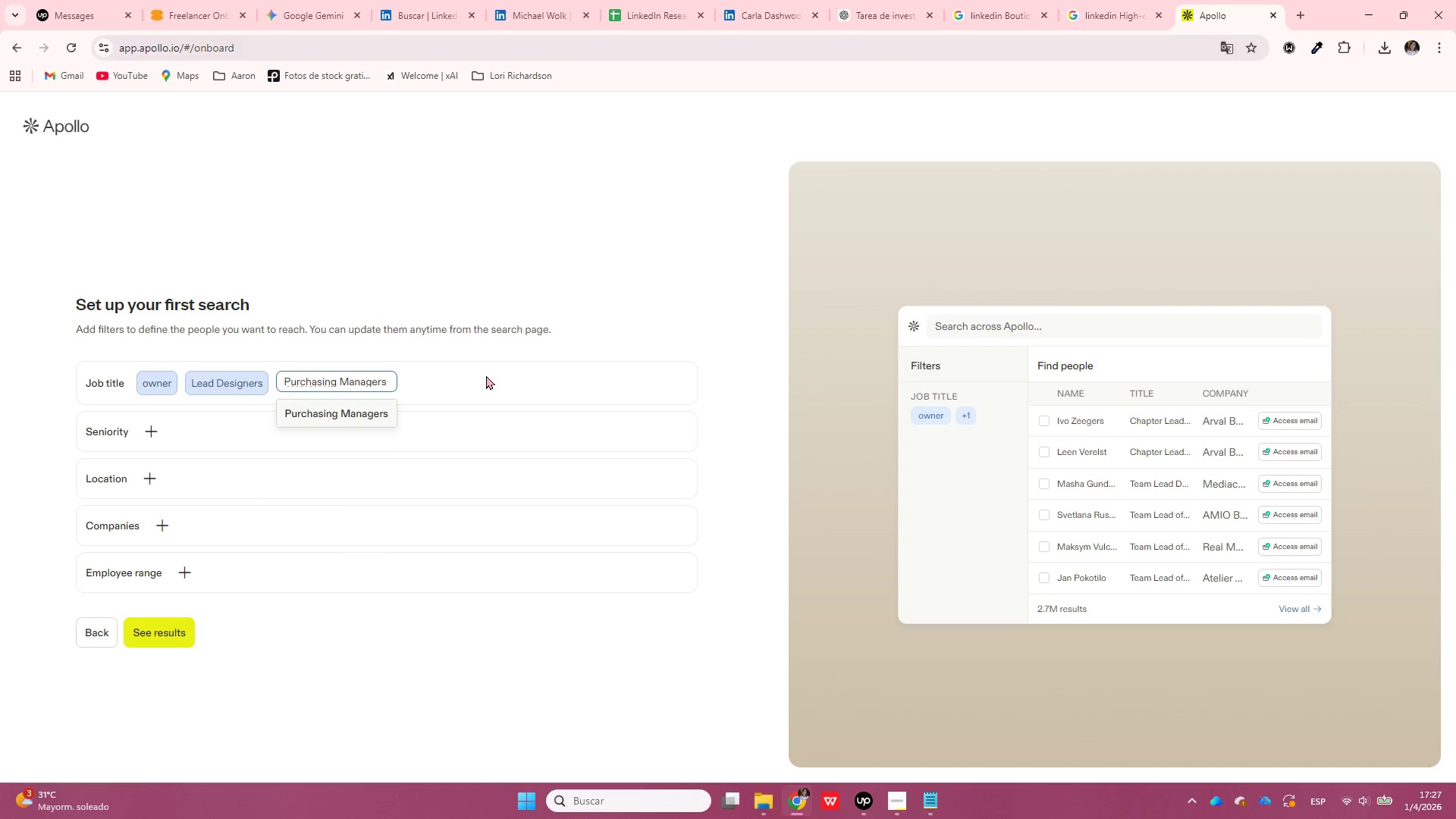 
wait(8.76)
 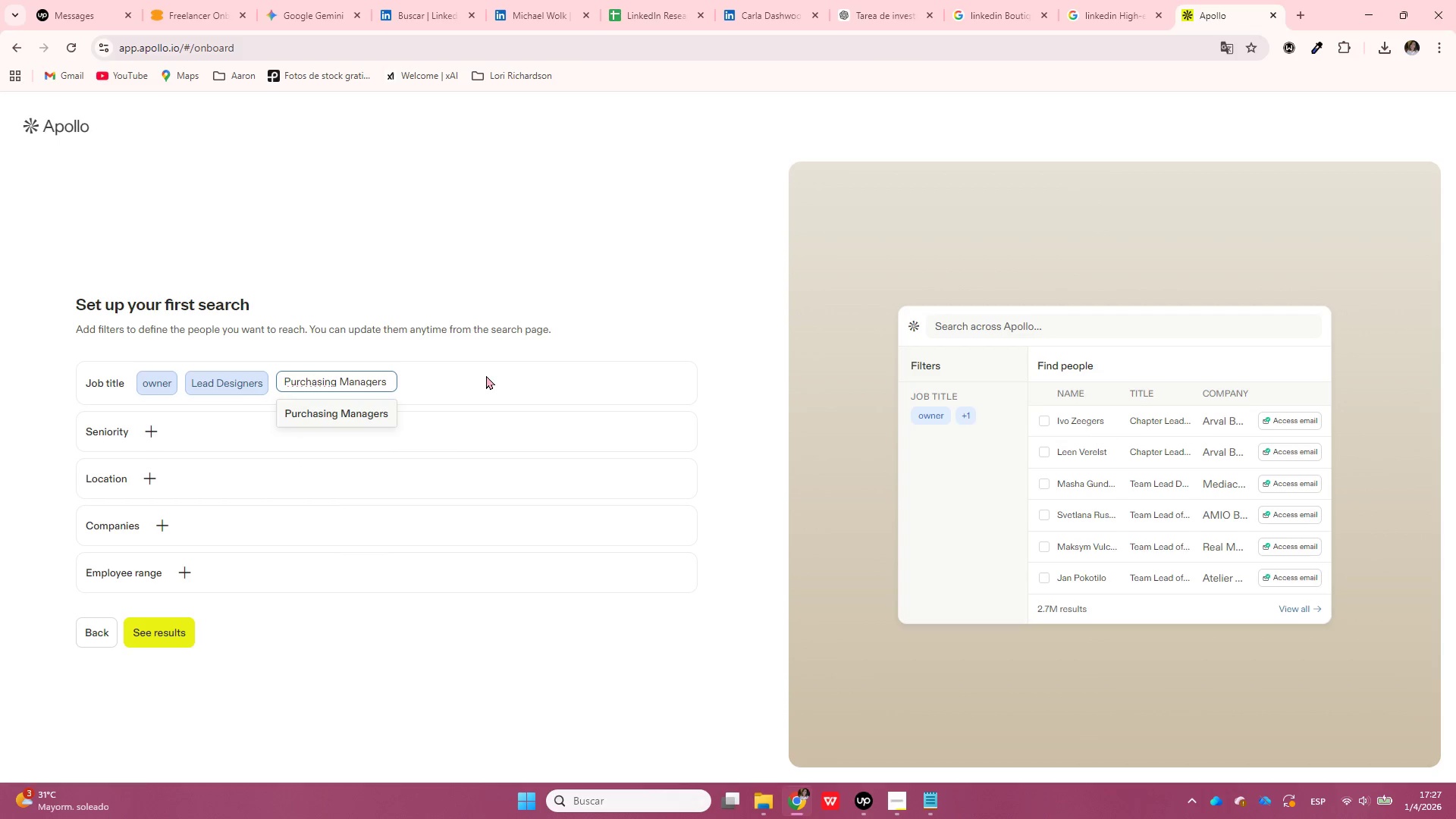 
left_click([346, 419])
 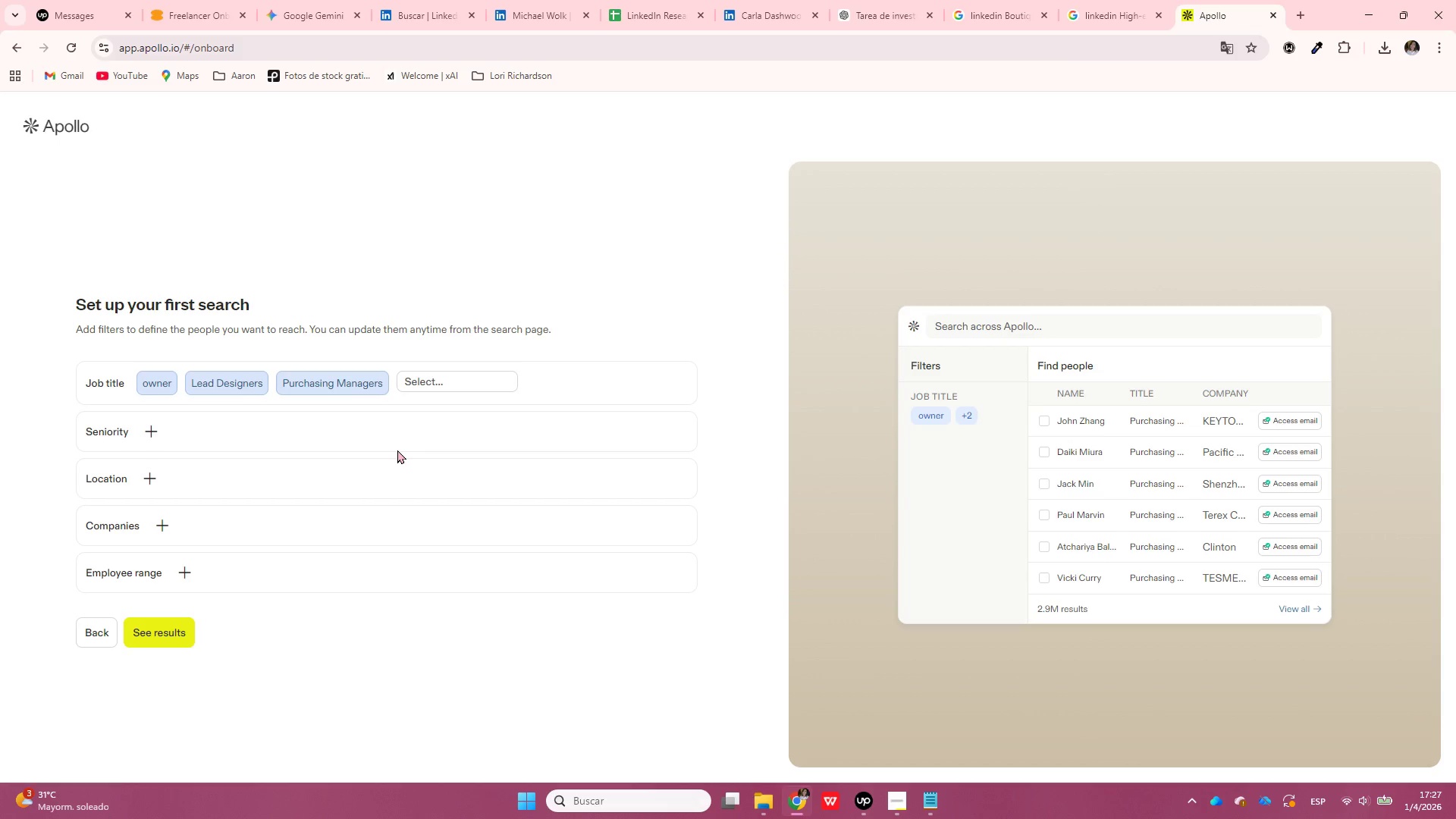 
wait(6.25)
 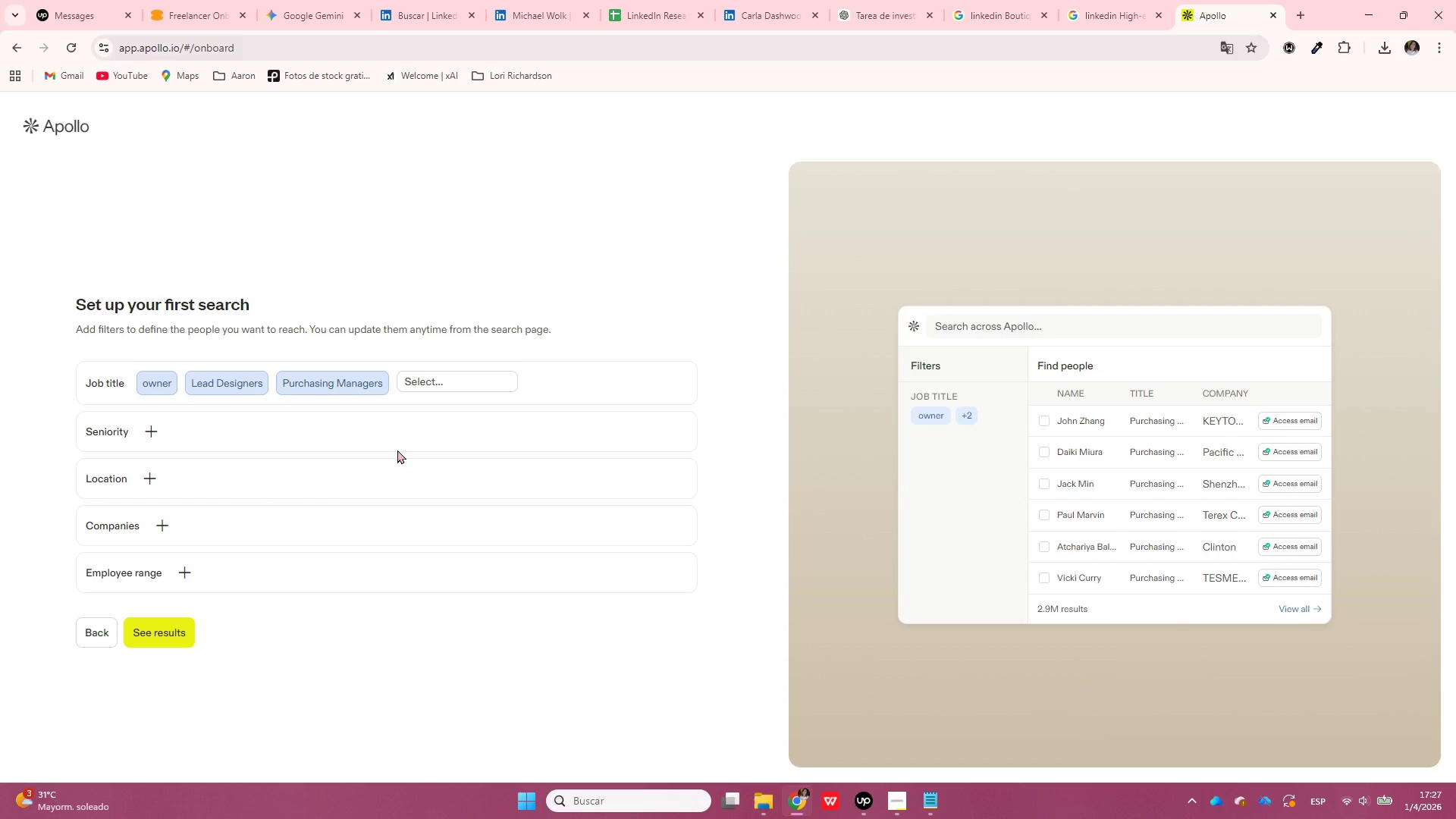 
left_click([151, 439])
 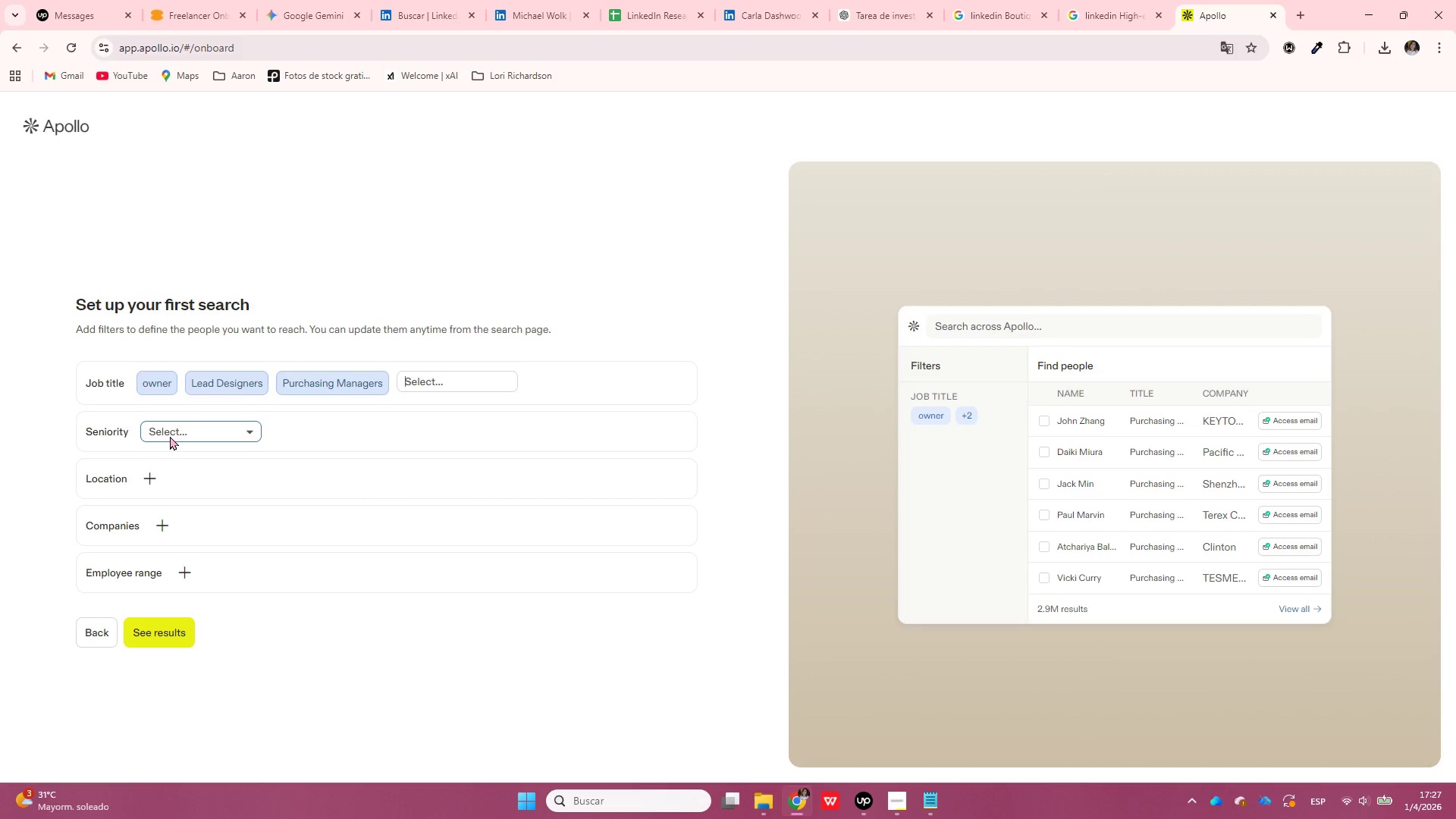 
left_click([177, 432])
 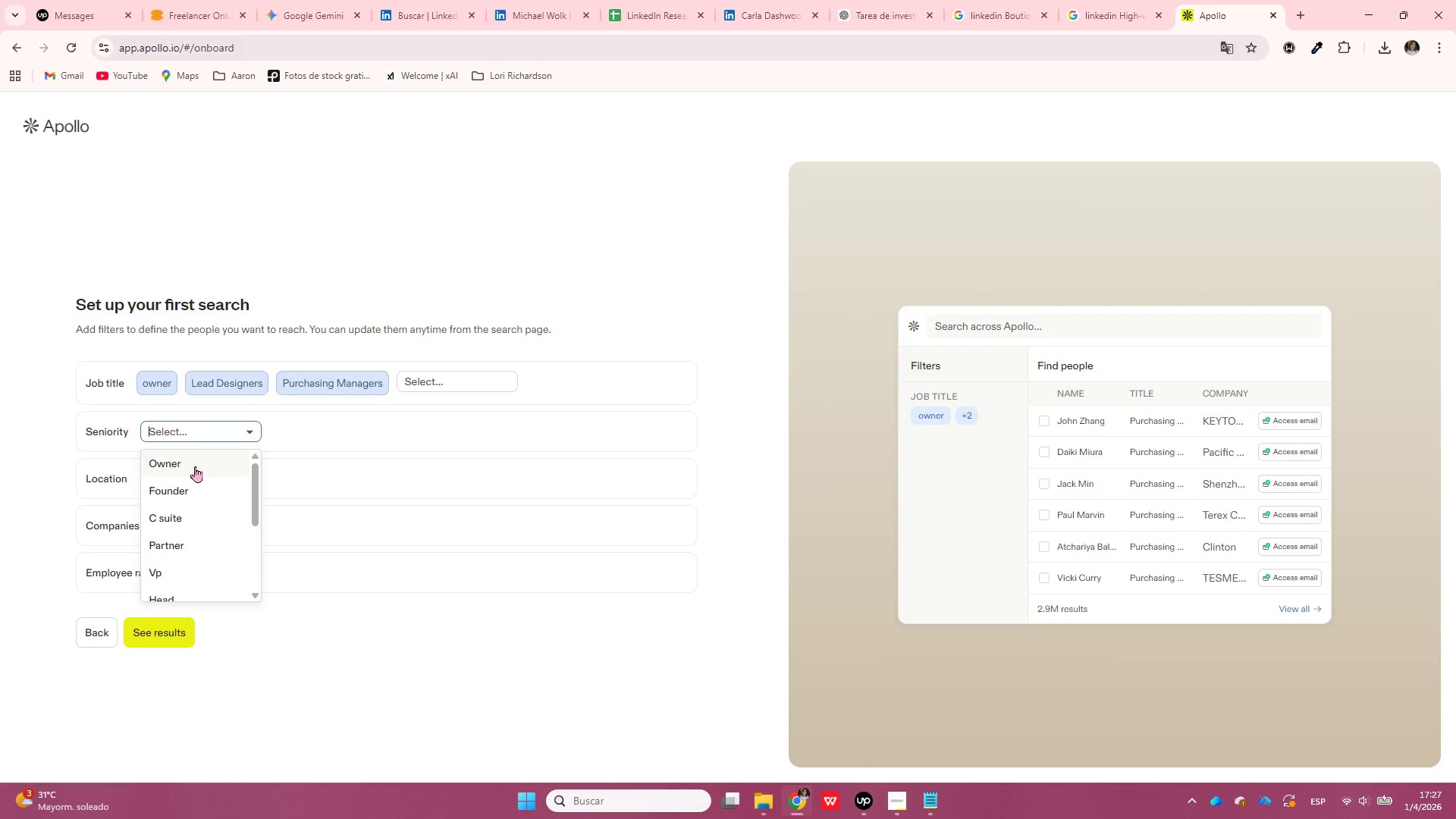 
left_click([195, 466])
 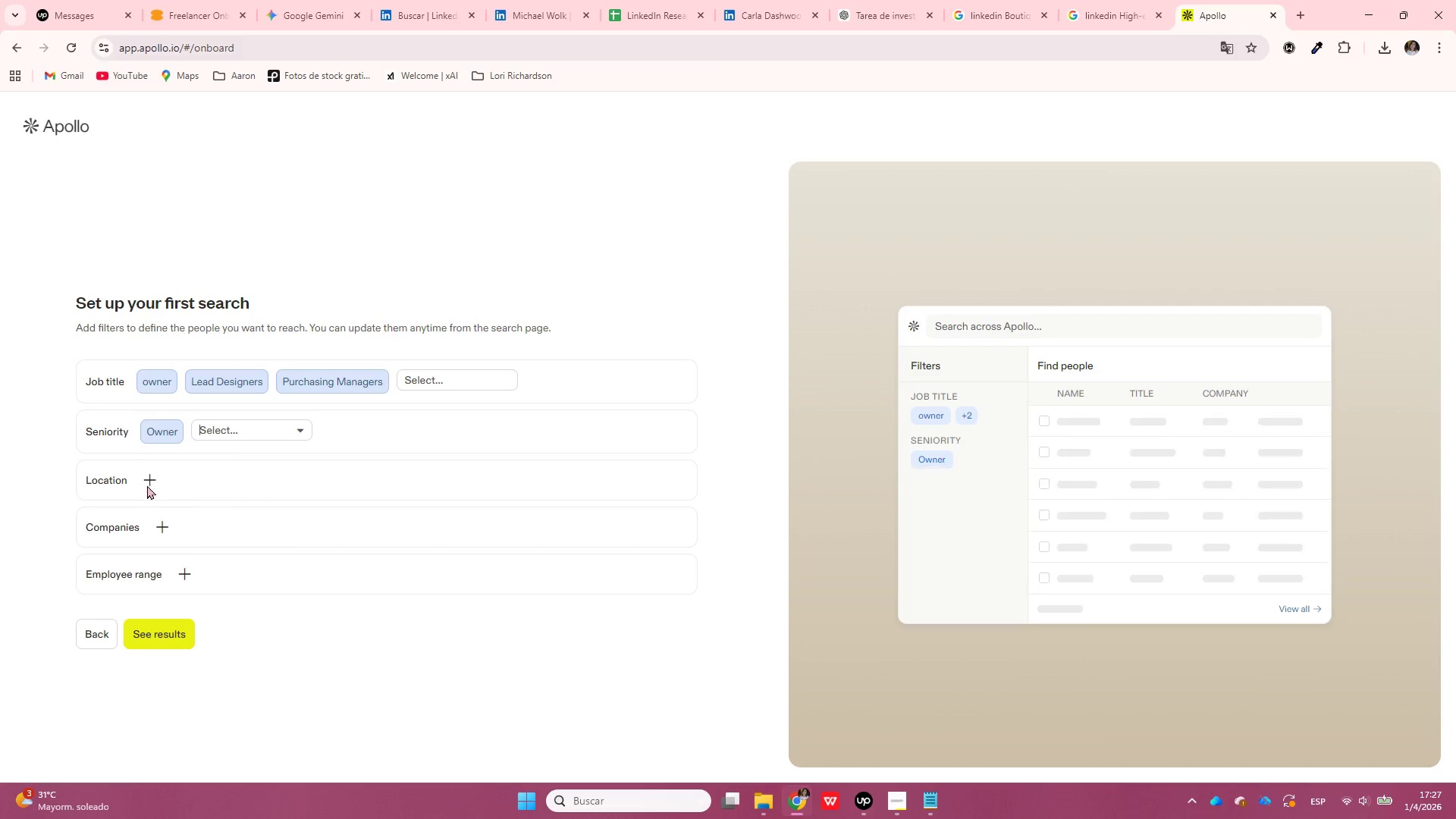 
left_click([147, 485])
 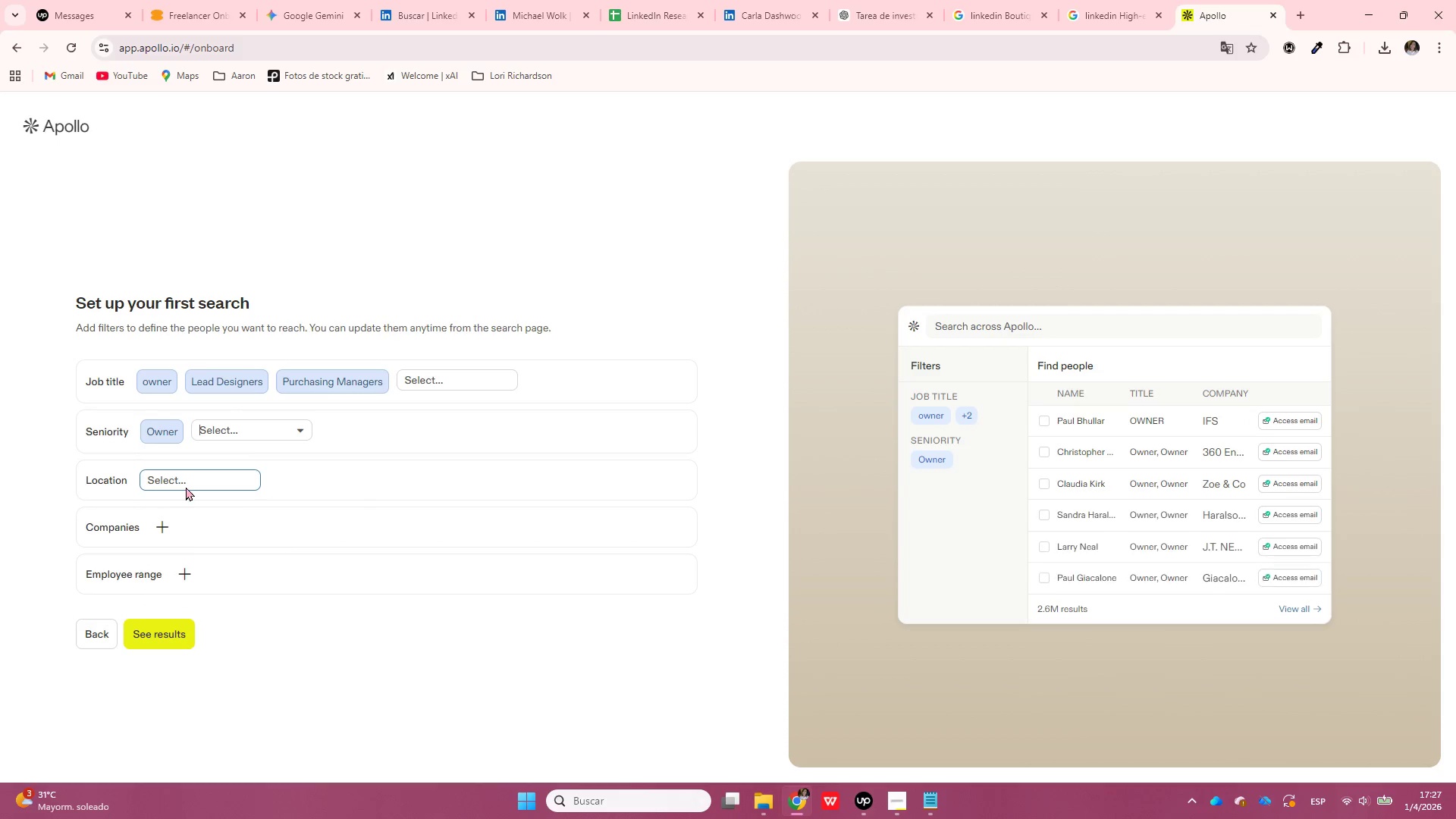 
left_click([194, 478])
 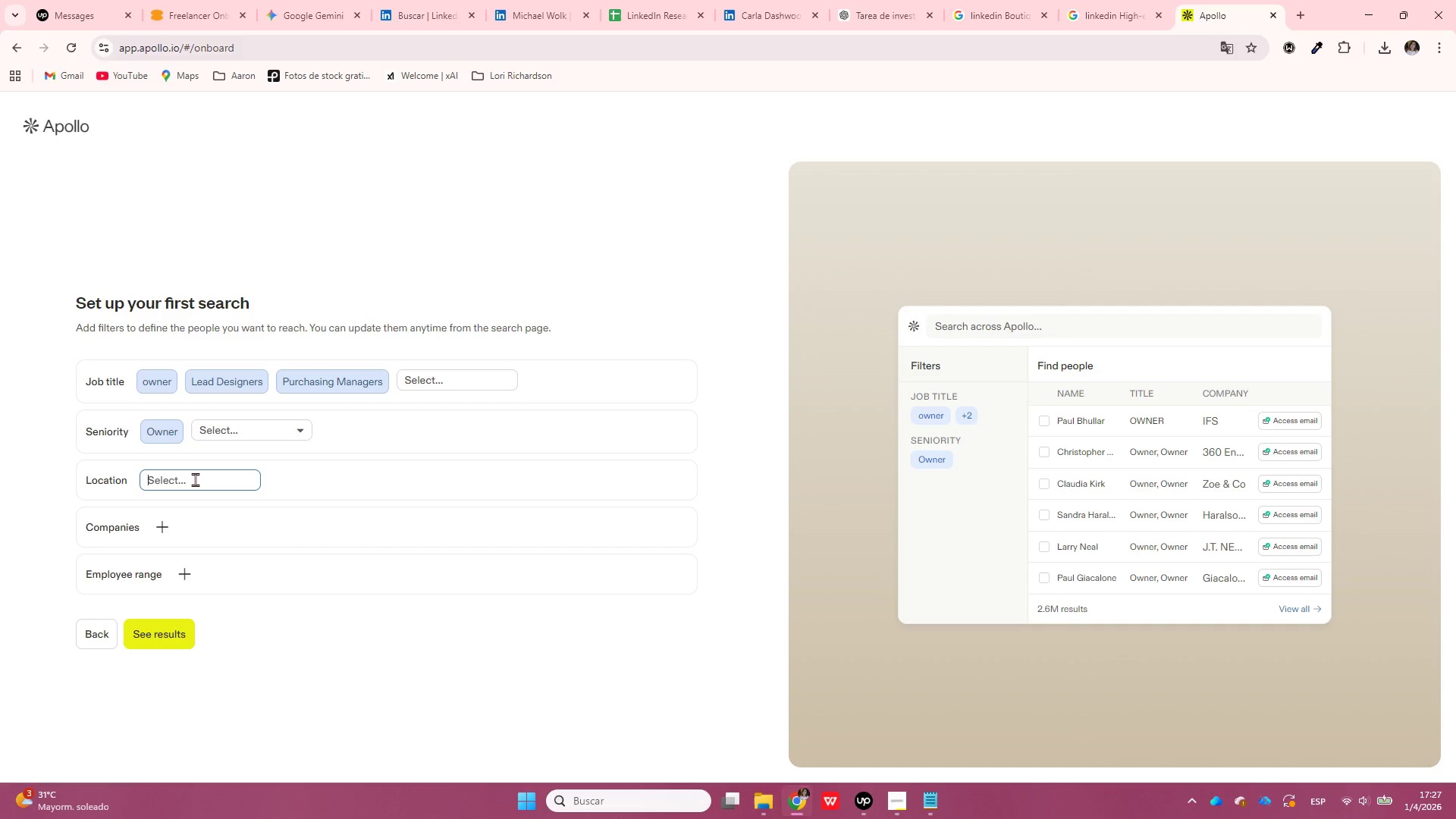 
type(USa)
 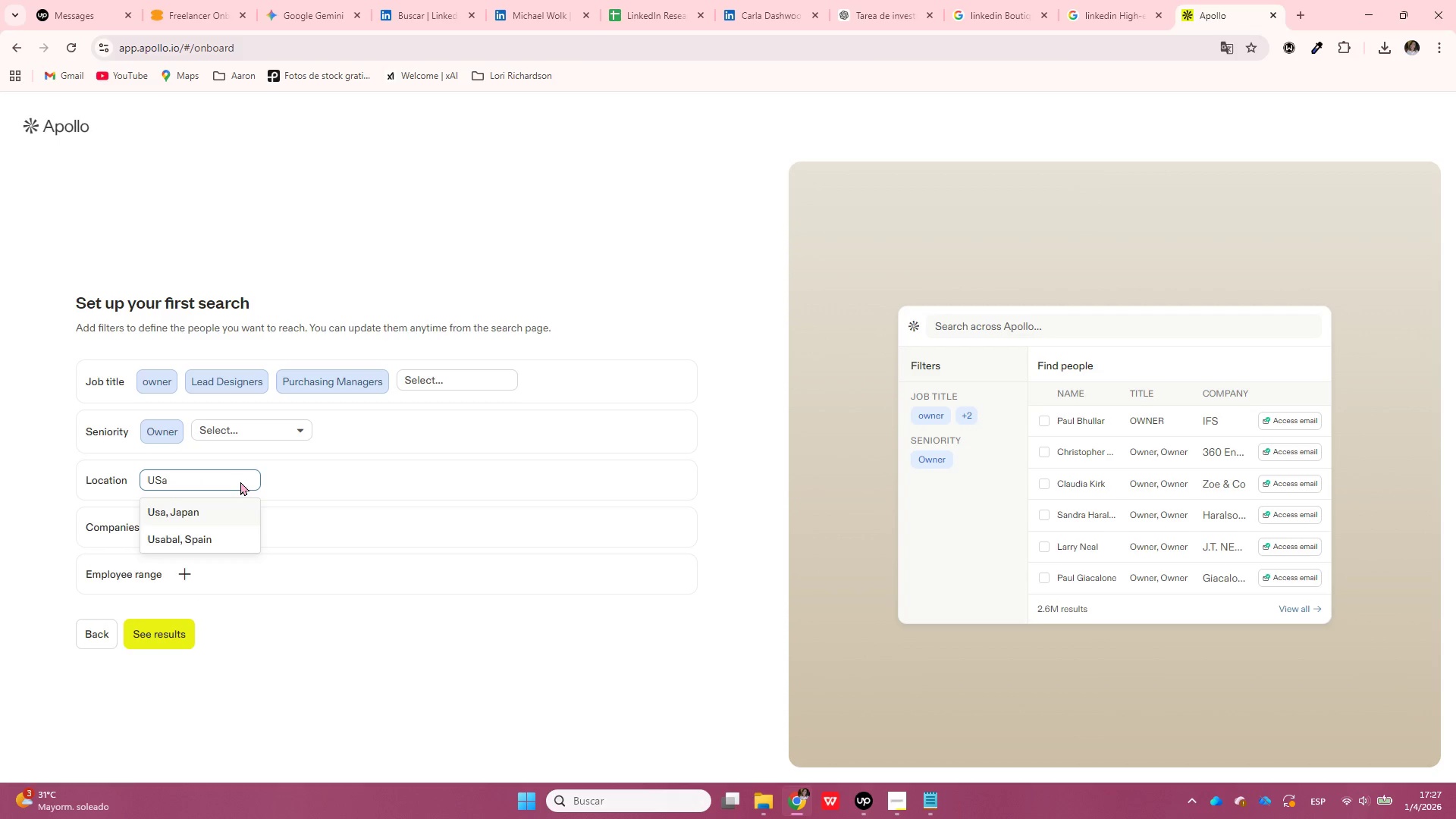 
key(Backspace)
key(Backspace)
type(nitef )
 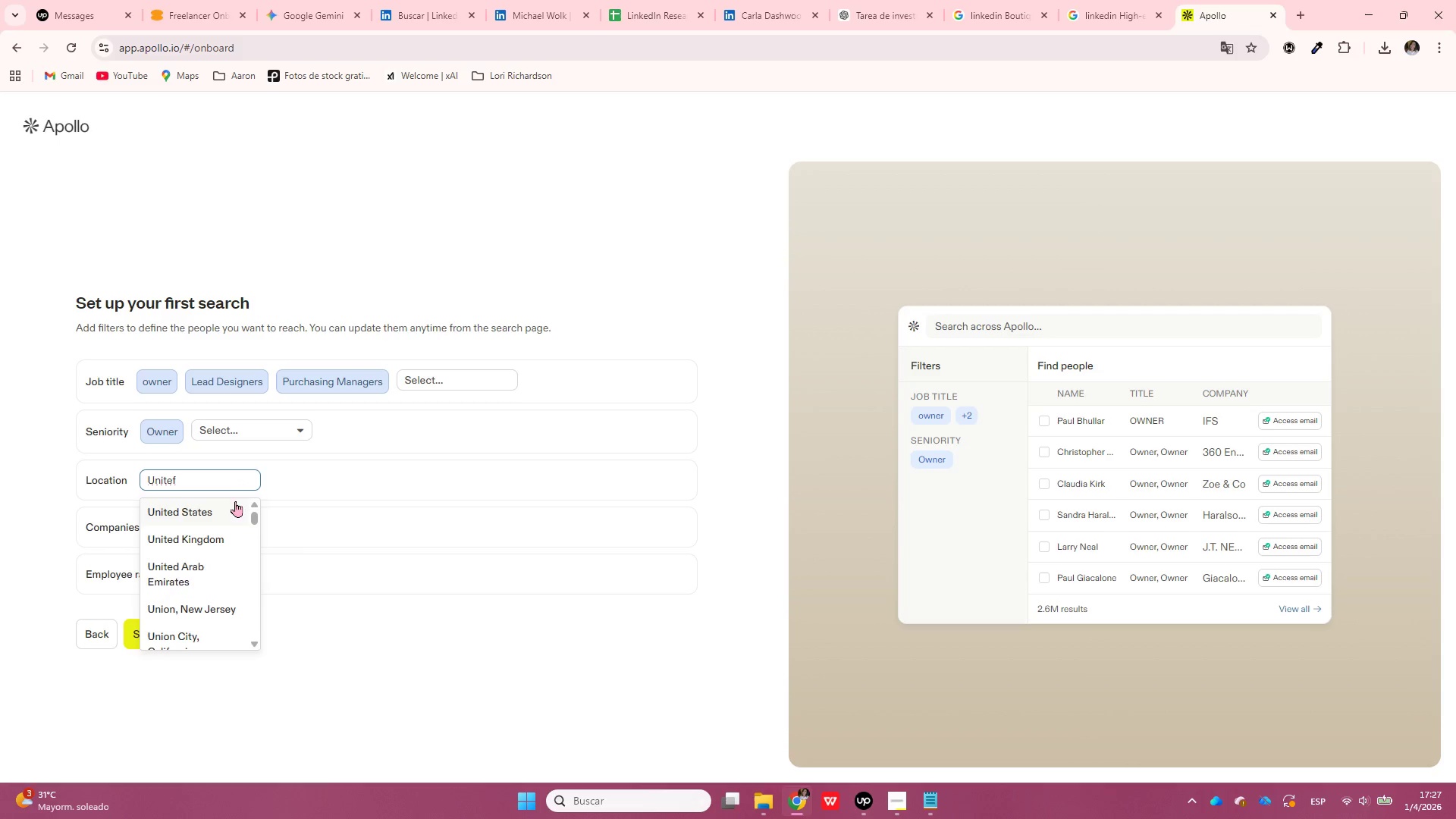 
left_click([235, 501])
 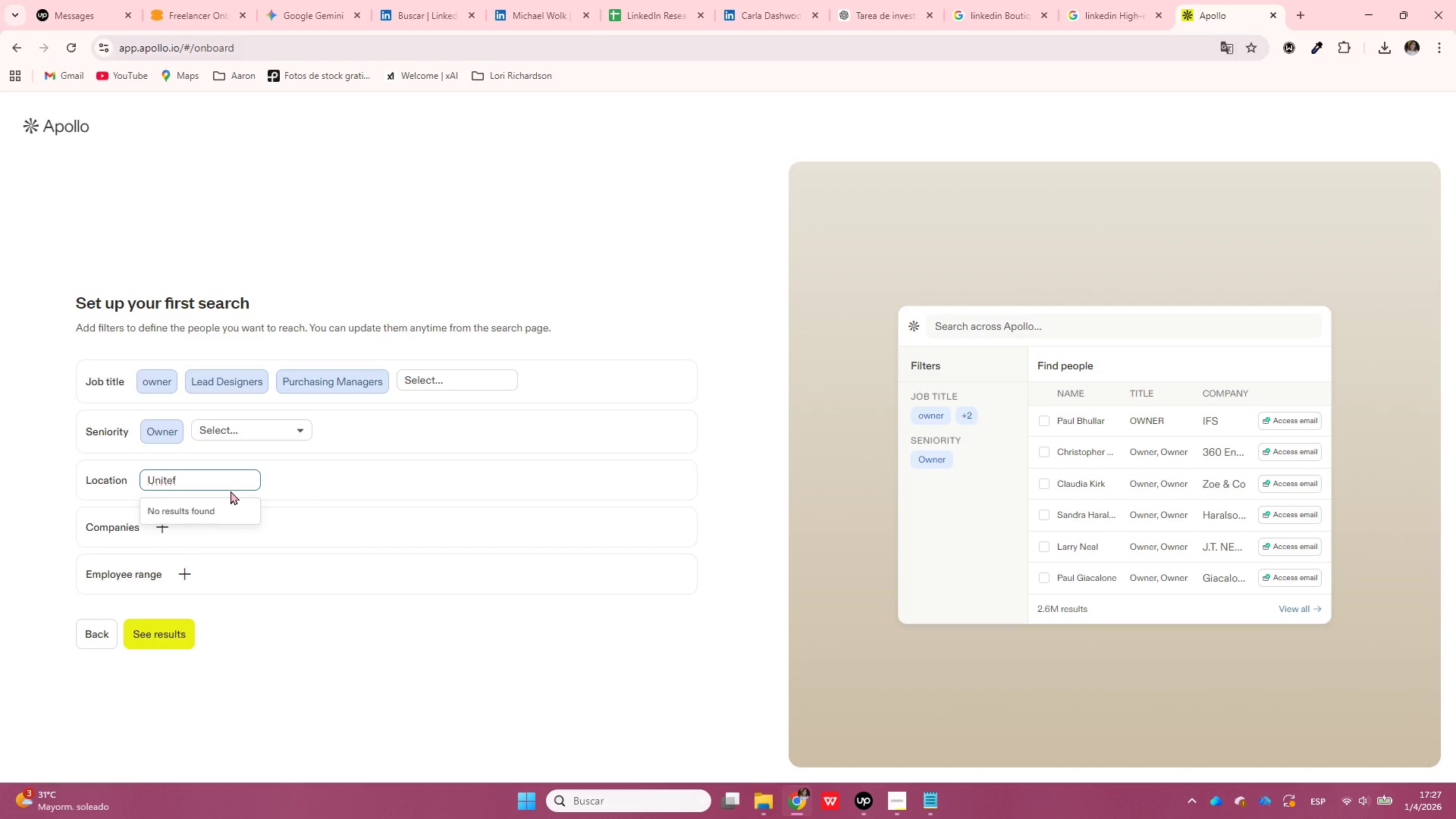 
key(Backspace)
 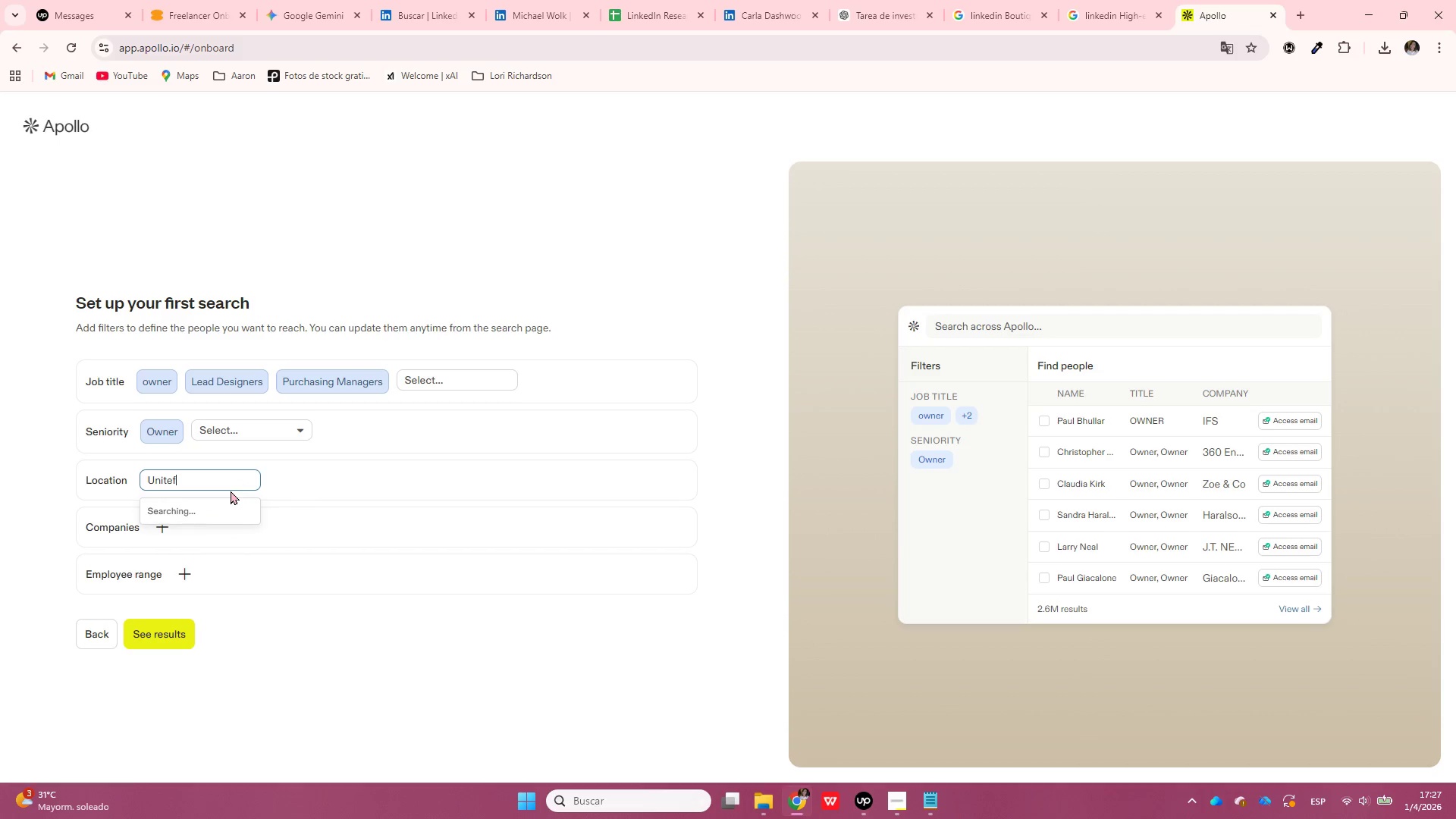 
key(Backspace)
 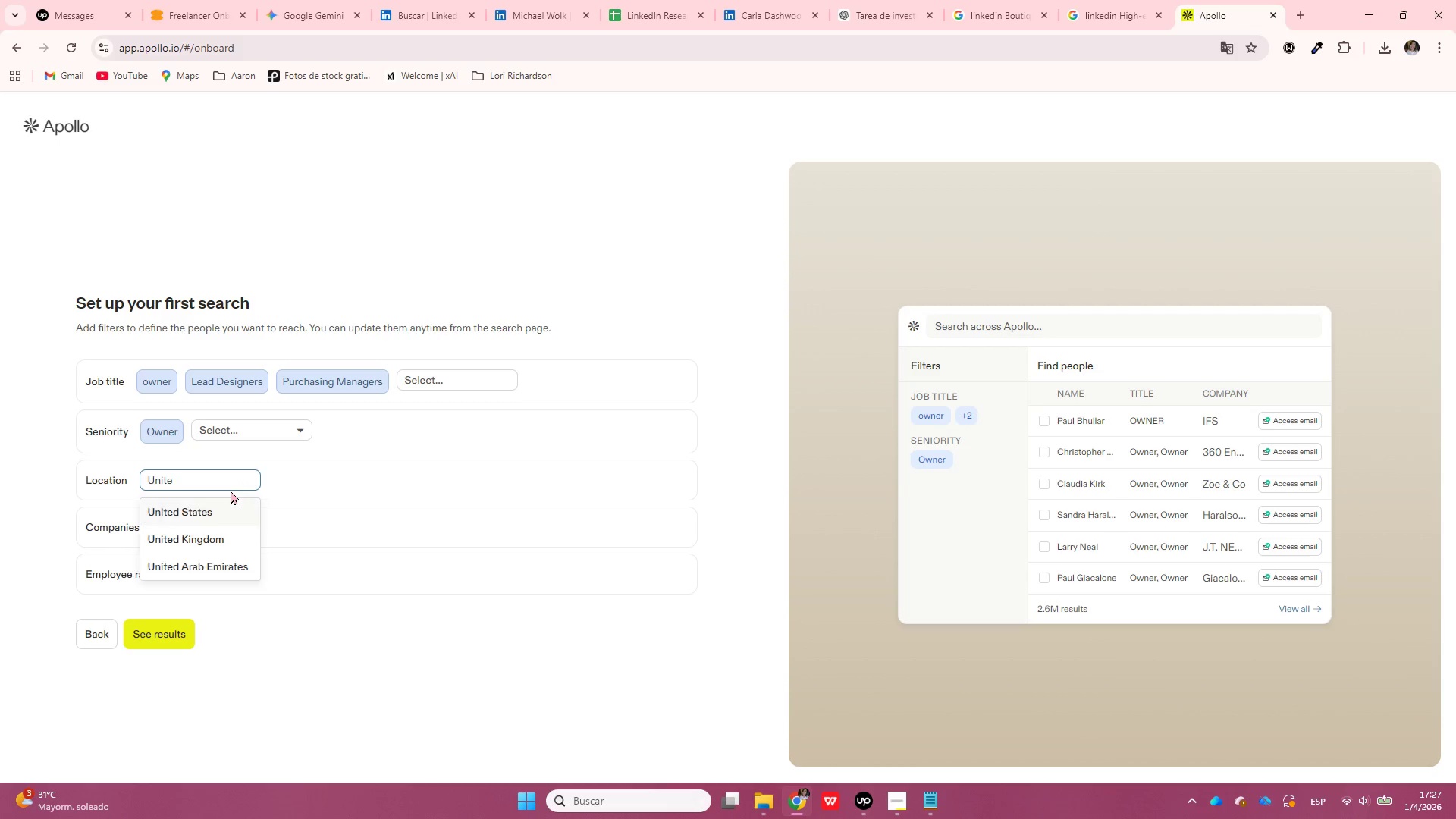 
key(D)
 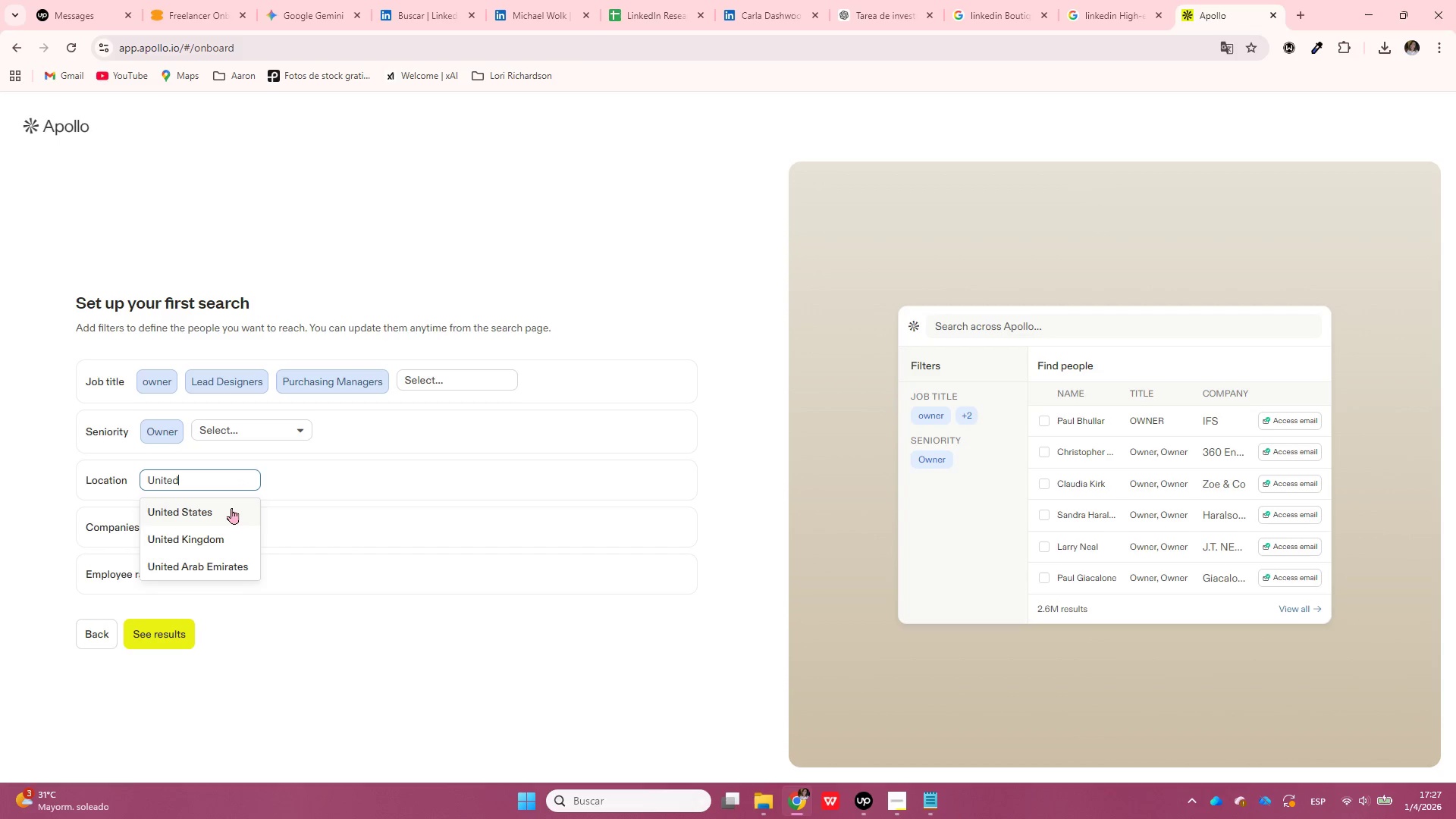 
left_click([231, 508])
 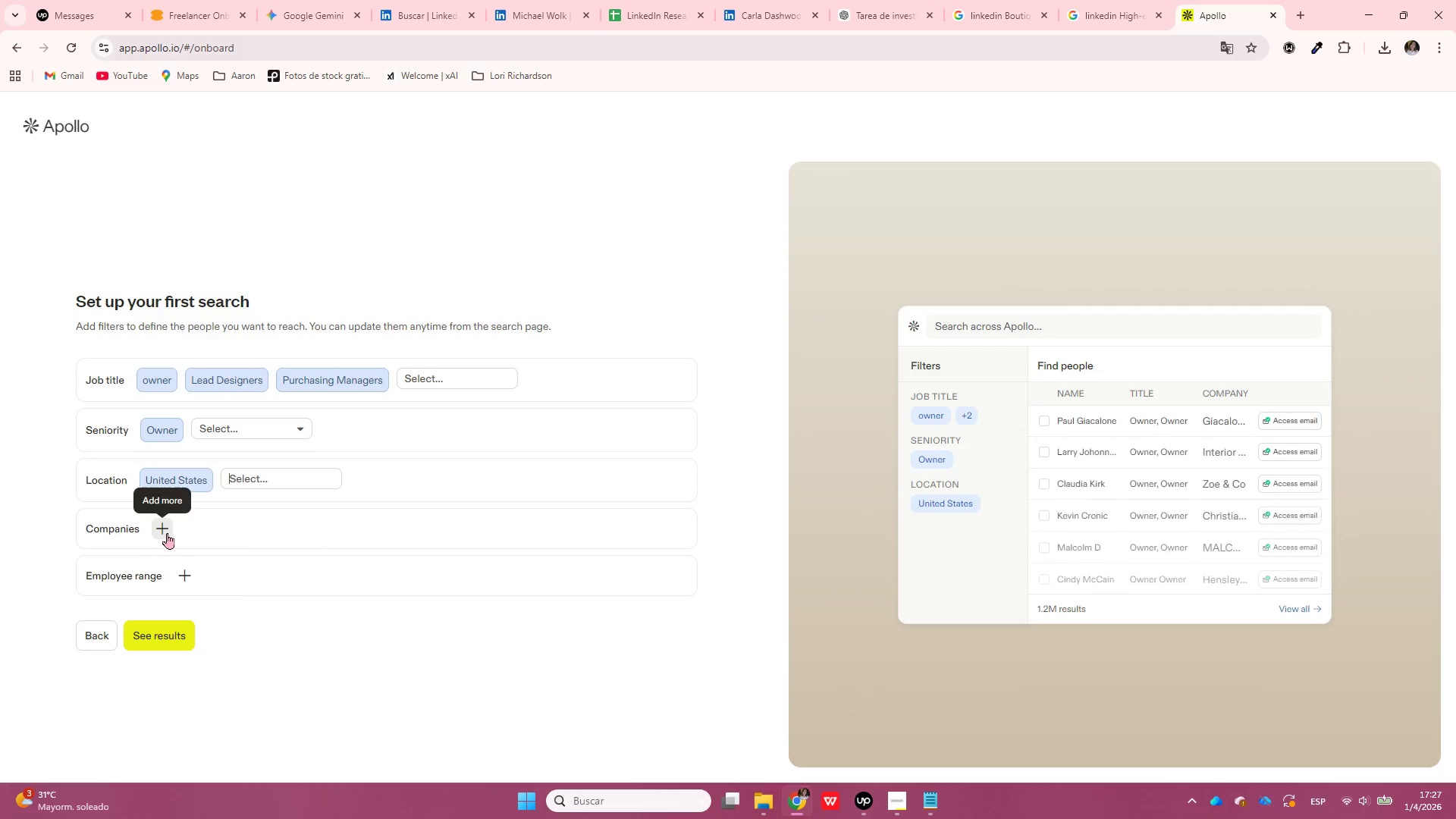 
left_click([167, 533])
 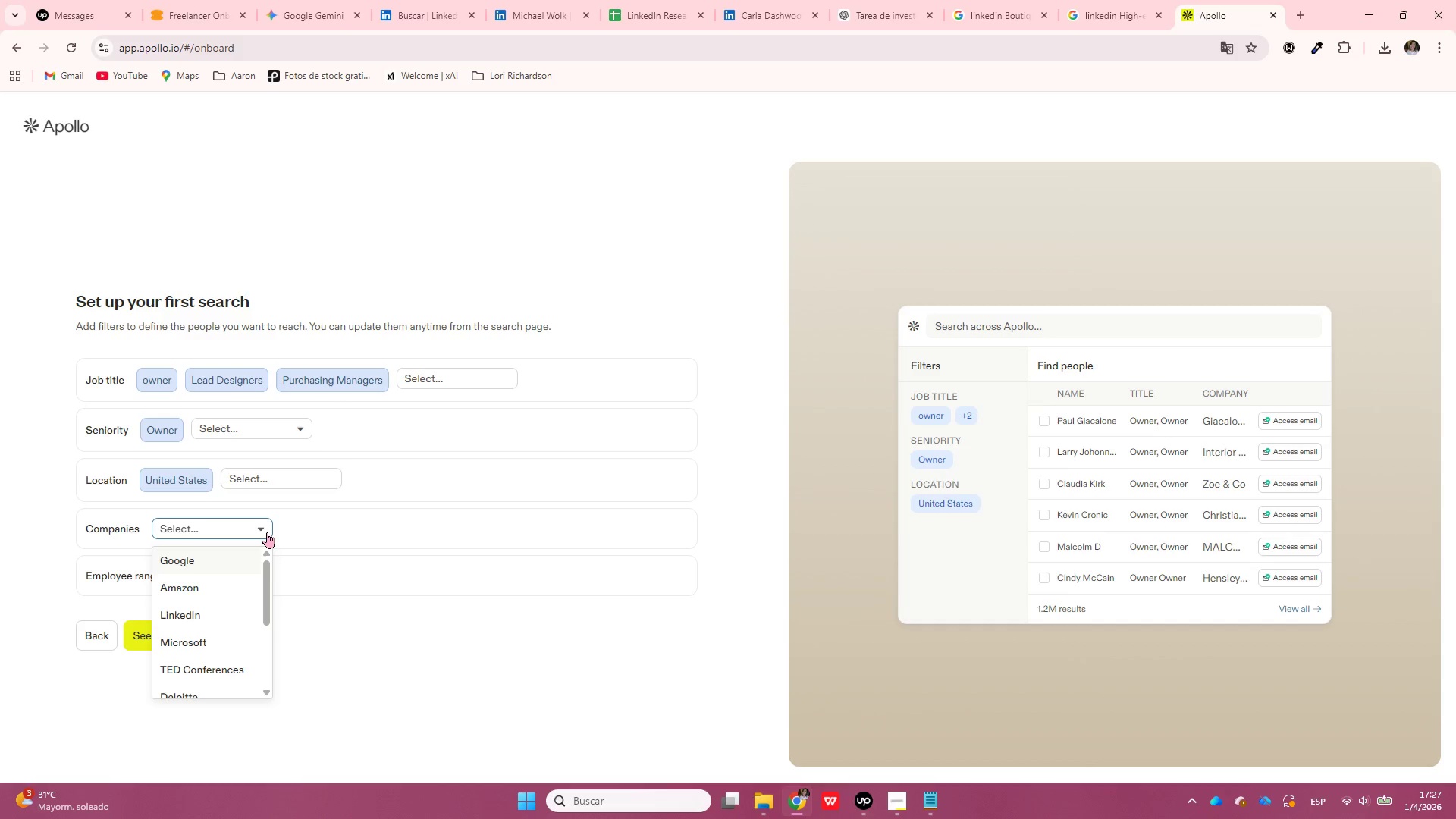 
left_click([267, 532])
 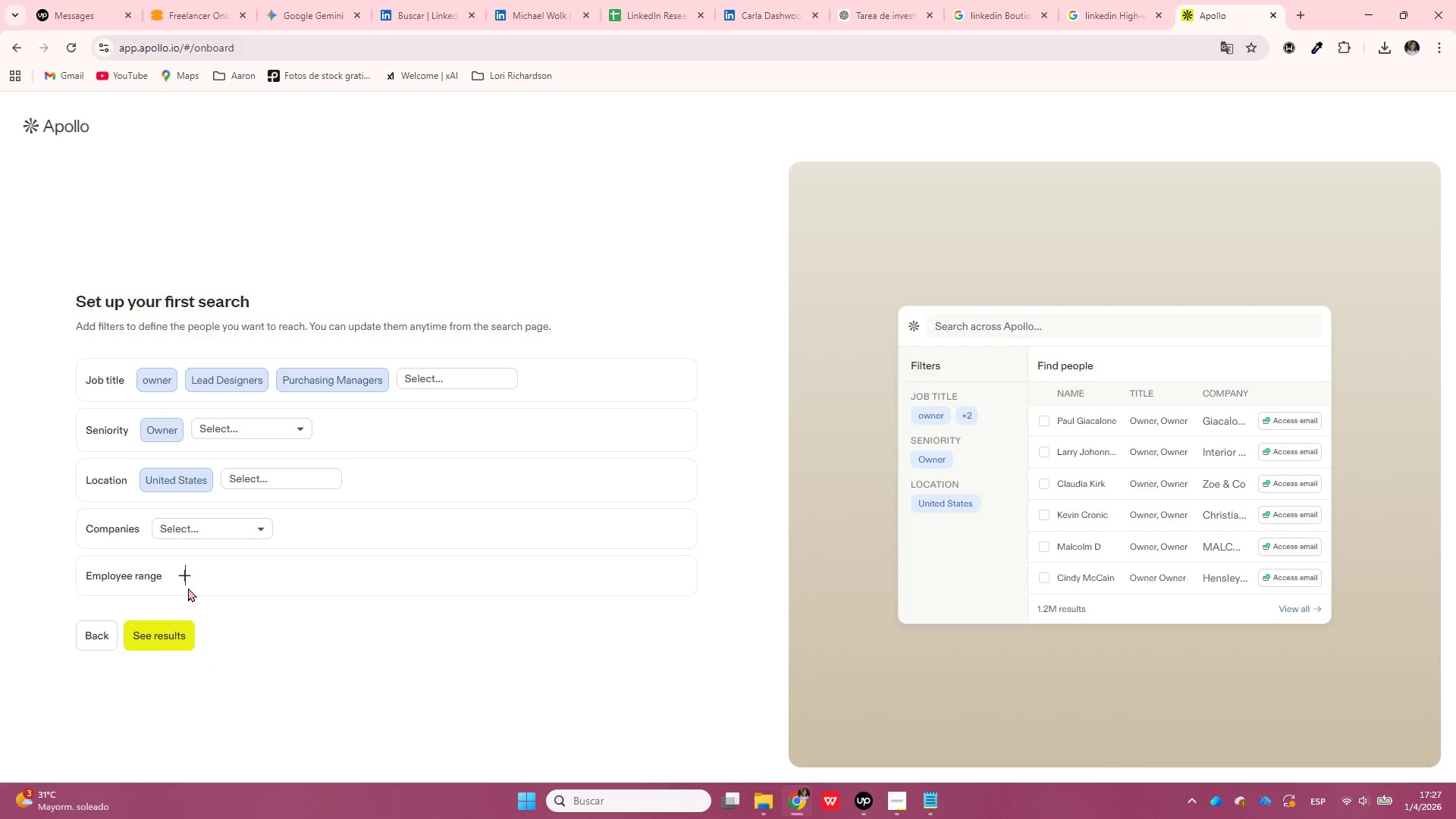 
double_click([185, 576])
 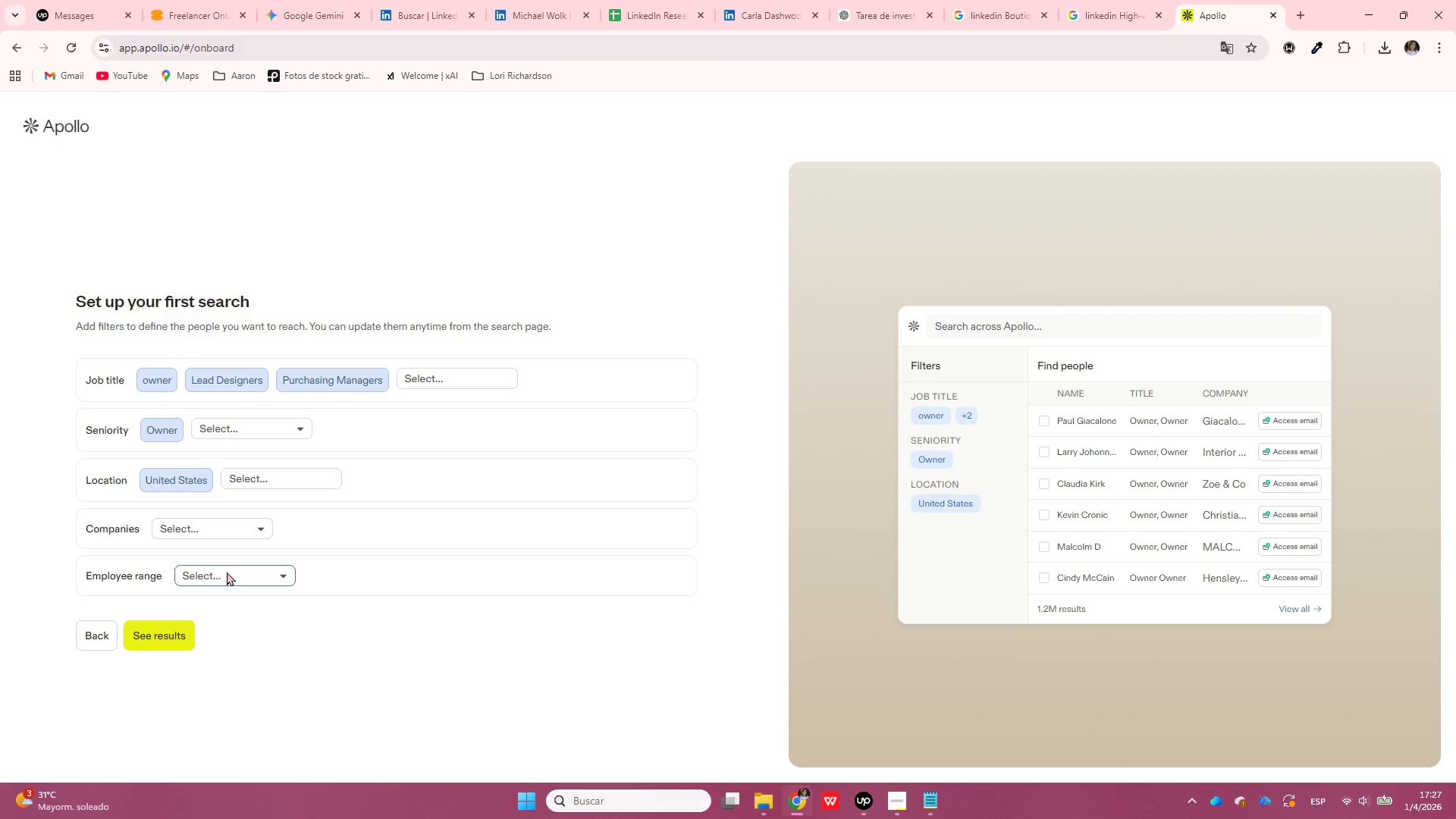 
left_click([259, 570])
 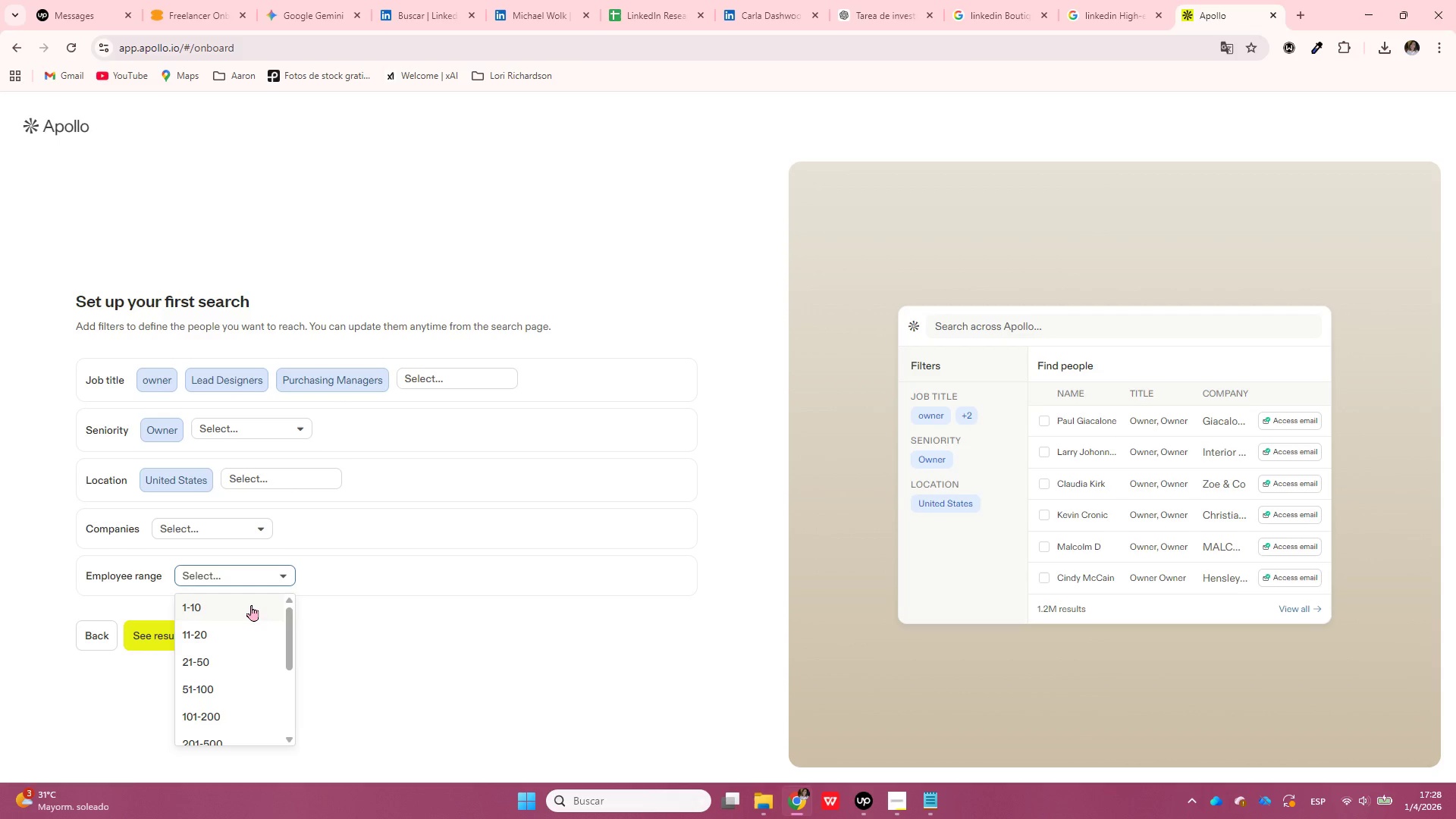 
scroll: coordinate [240, 644], scroll_direction: down, amount: 3.0
 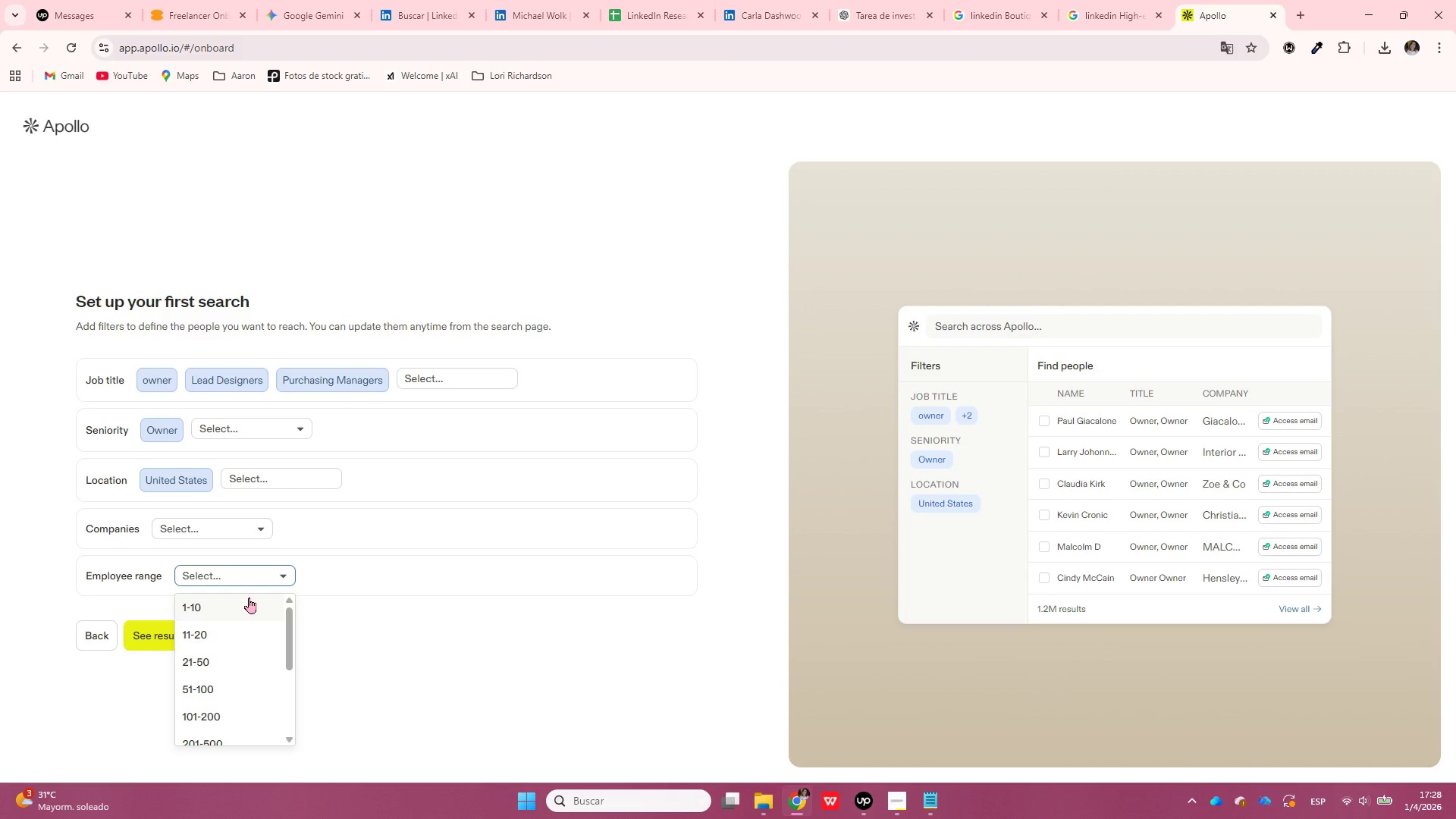 
left_click([249, 598])
 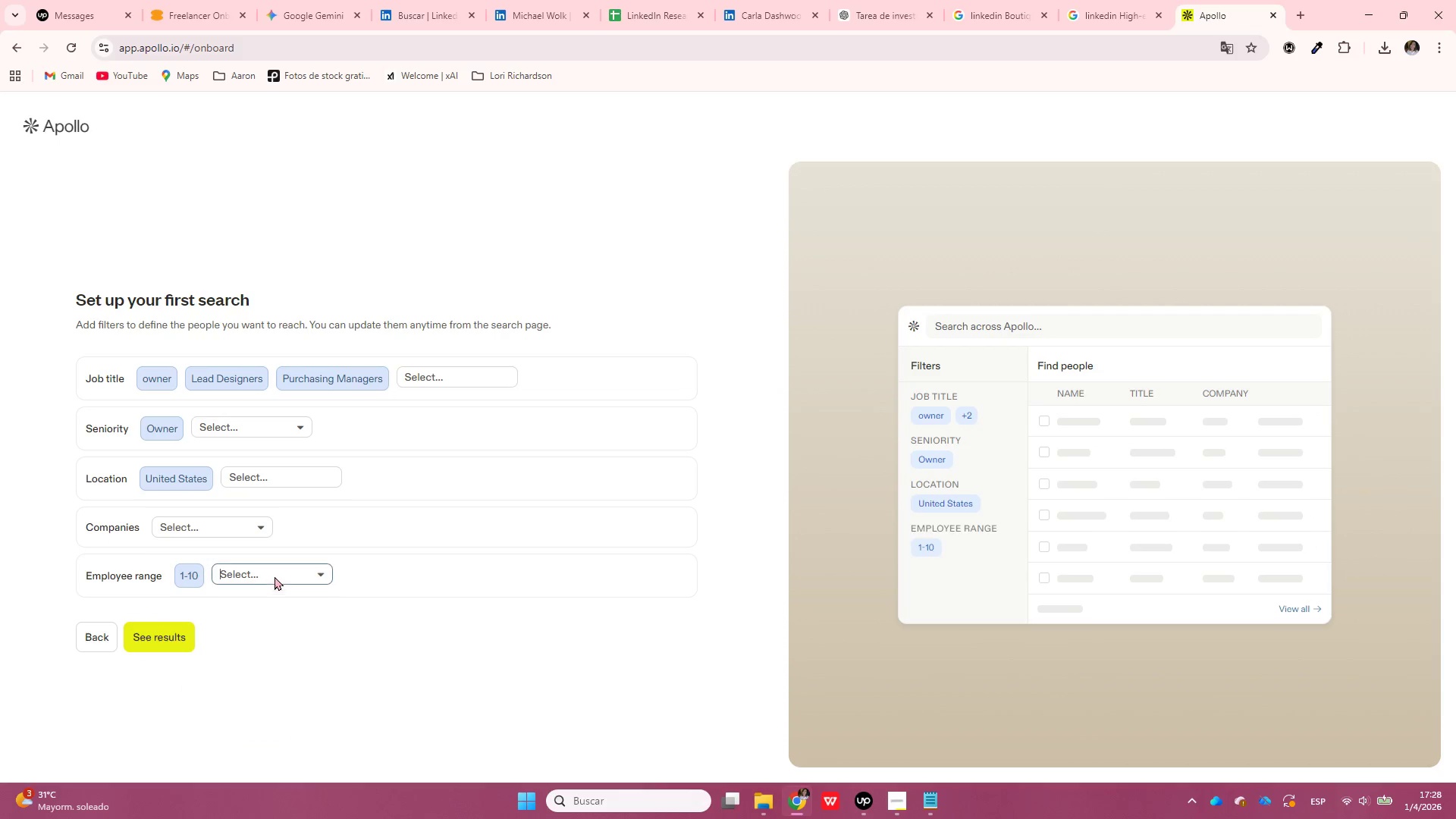 
left_click([278, 574])
 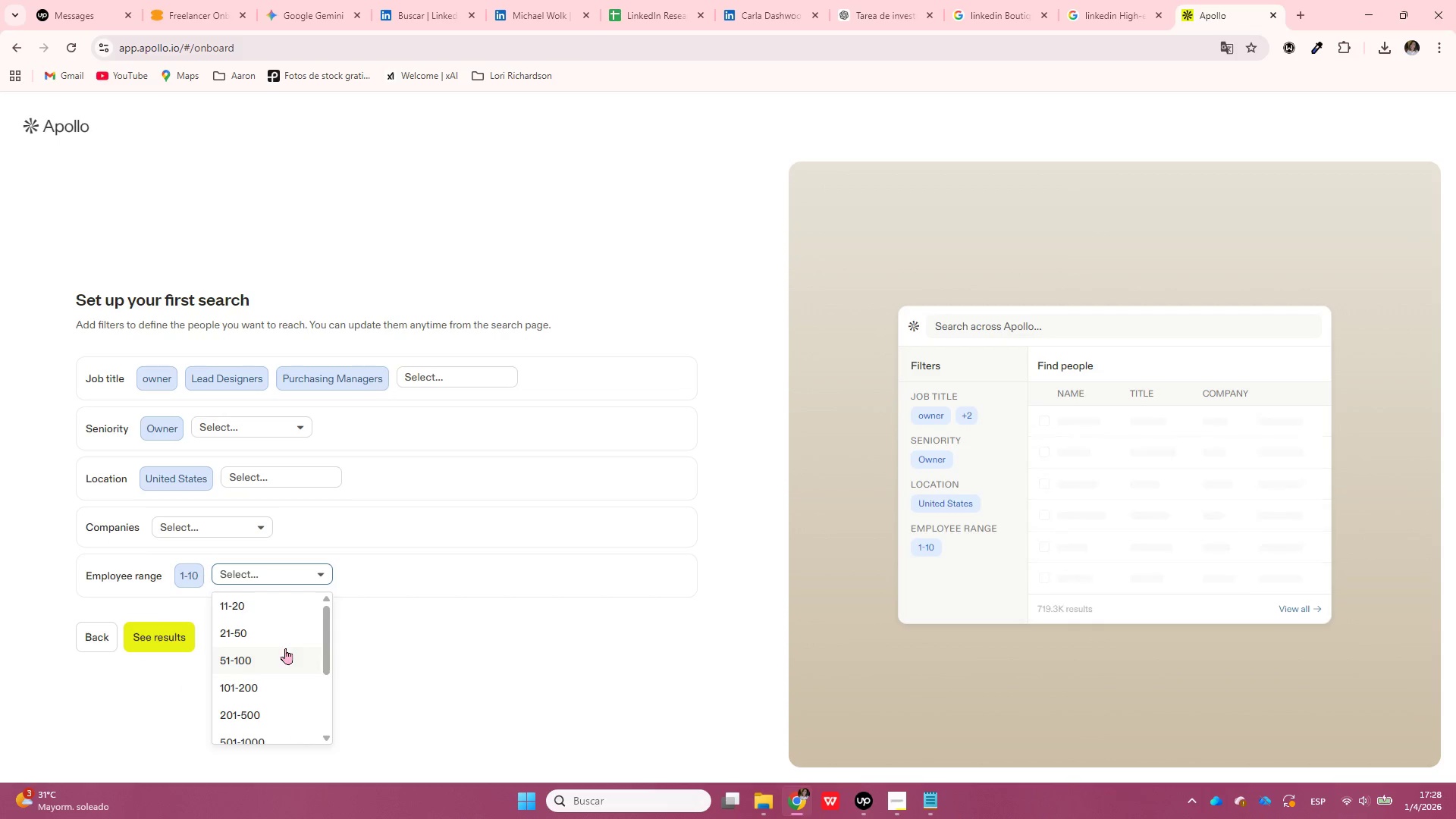 
left_click([285, 648])
 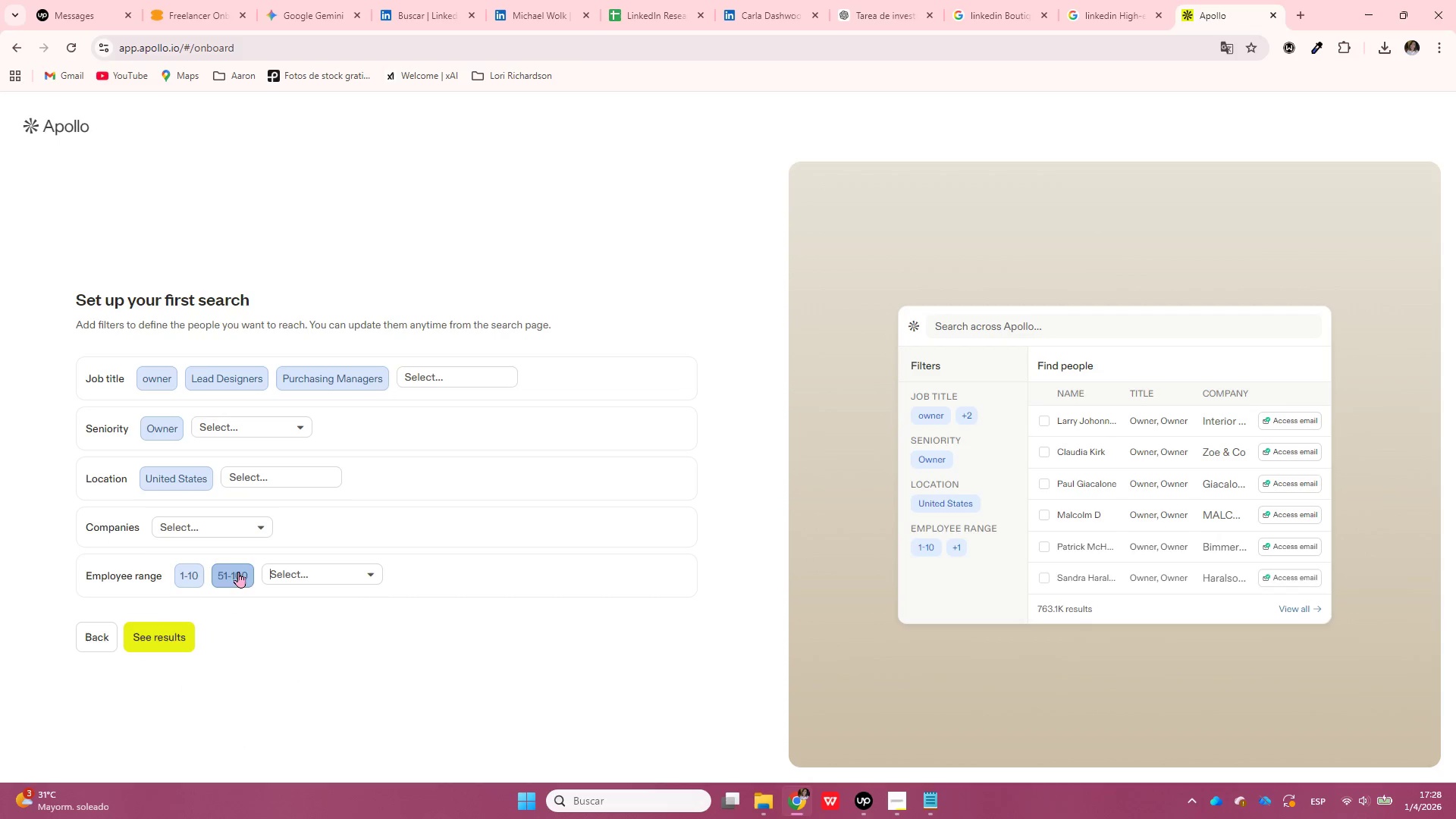 
left_click([249, 575])
 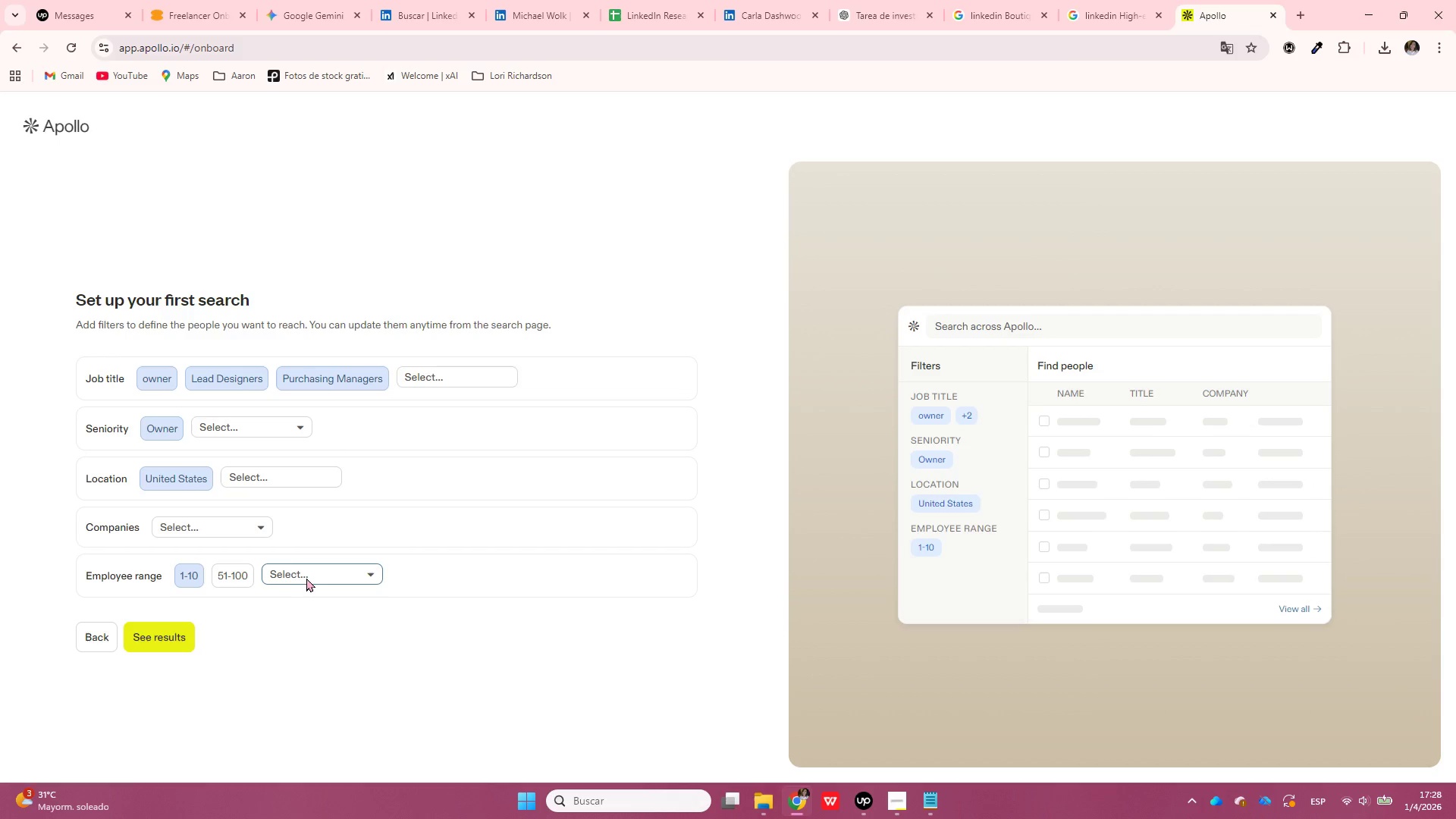 
left_click([313, 578])
 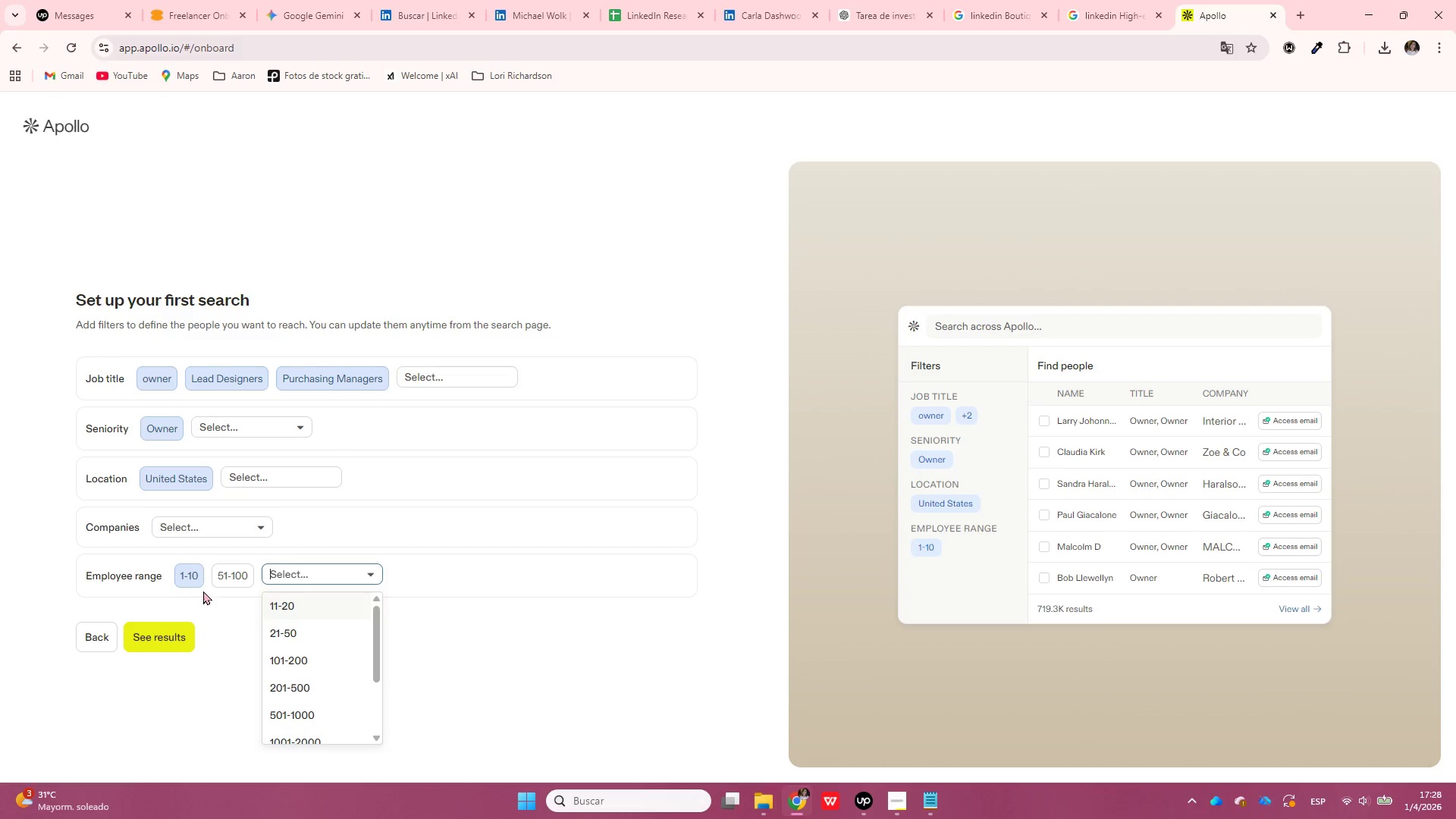 
left_click([431, 585])
 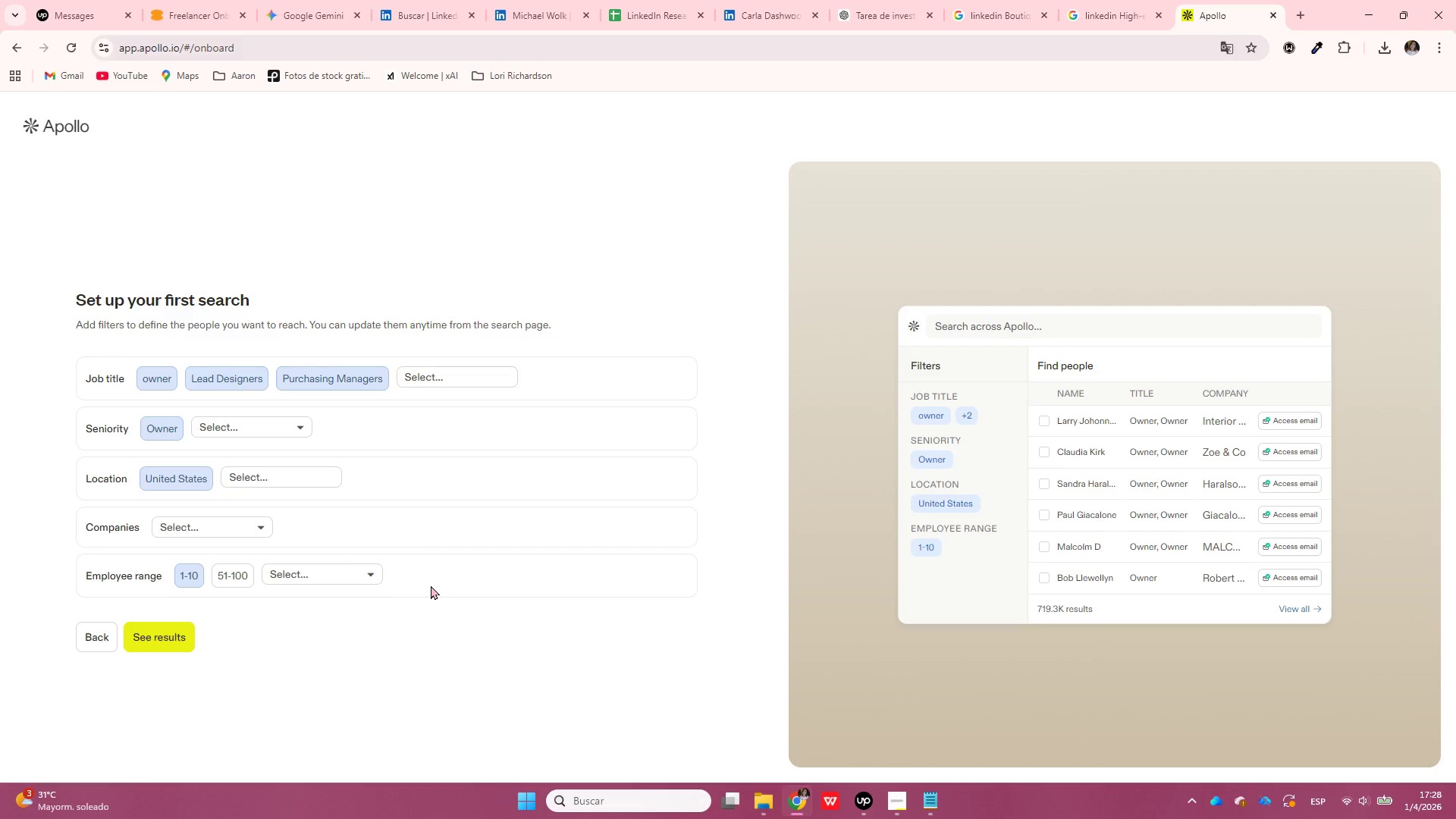 
key(Backspace)
 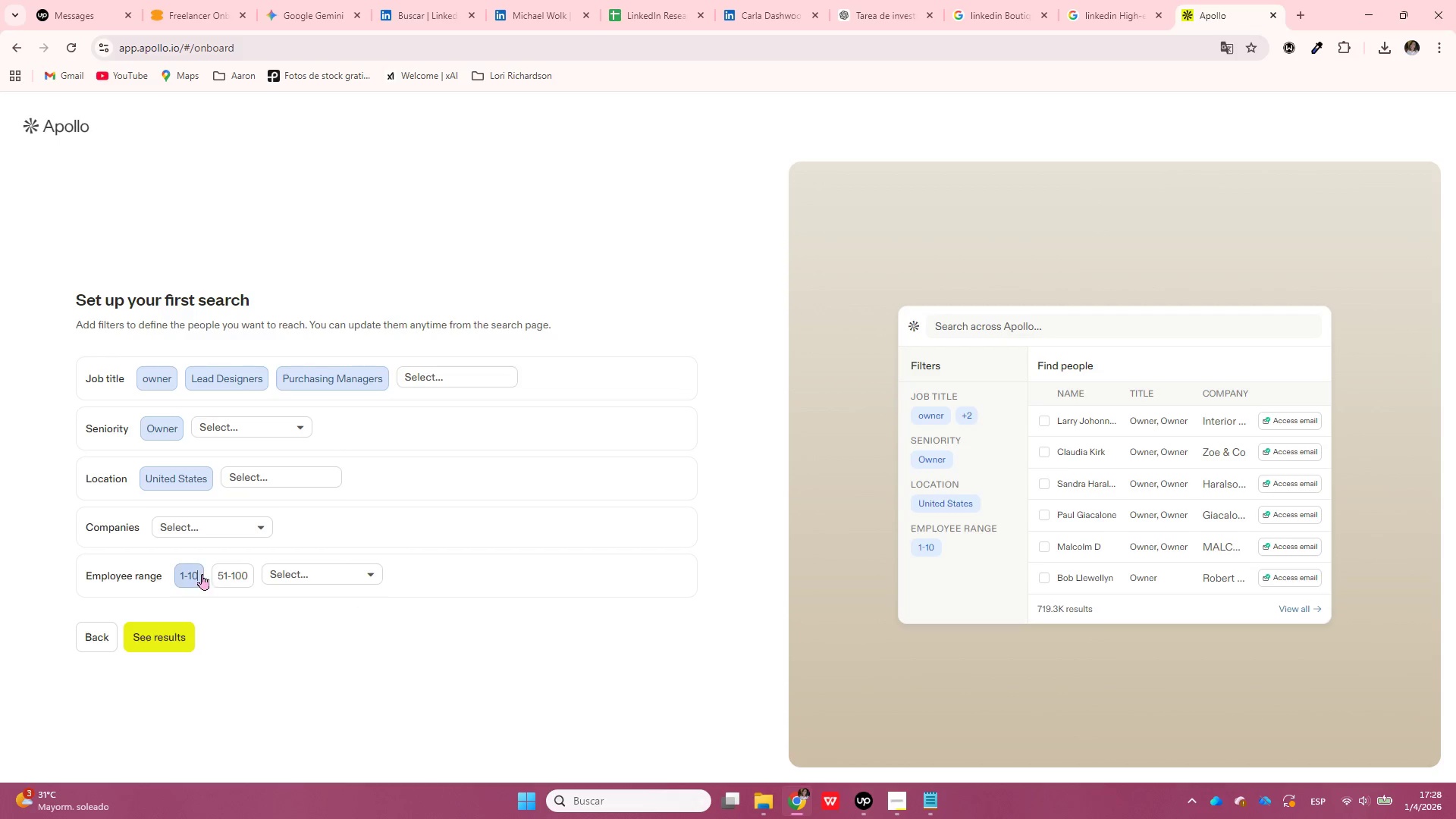 
double_click([202, 573])
 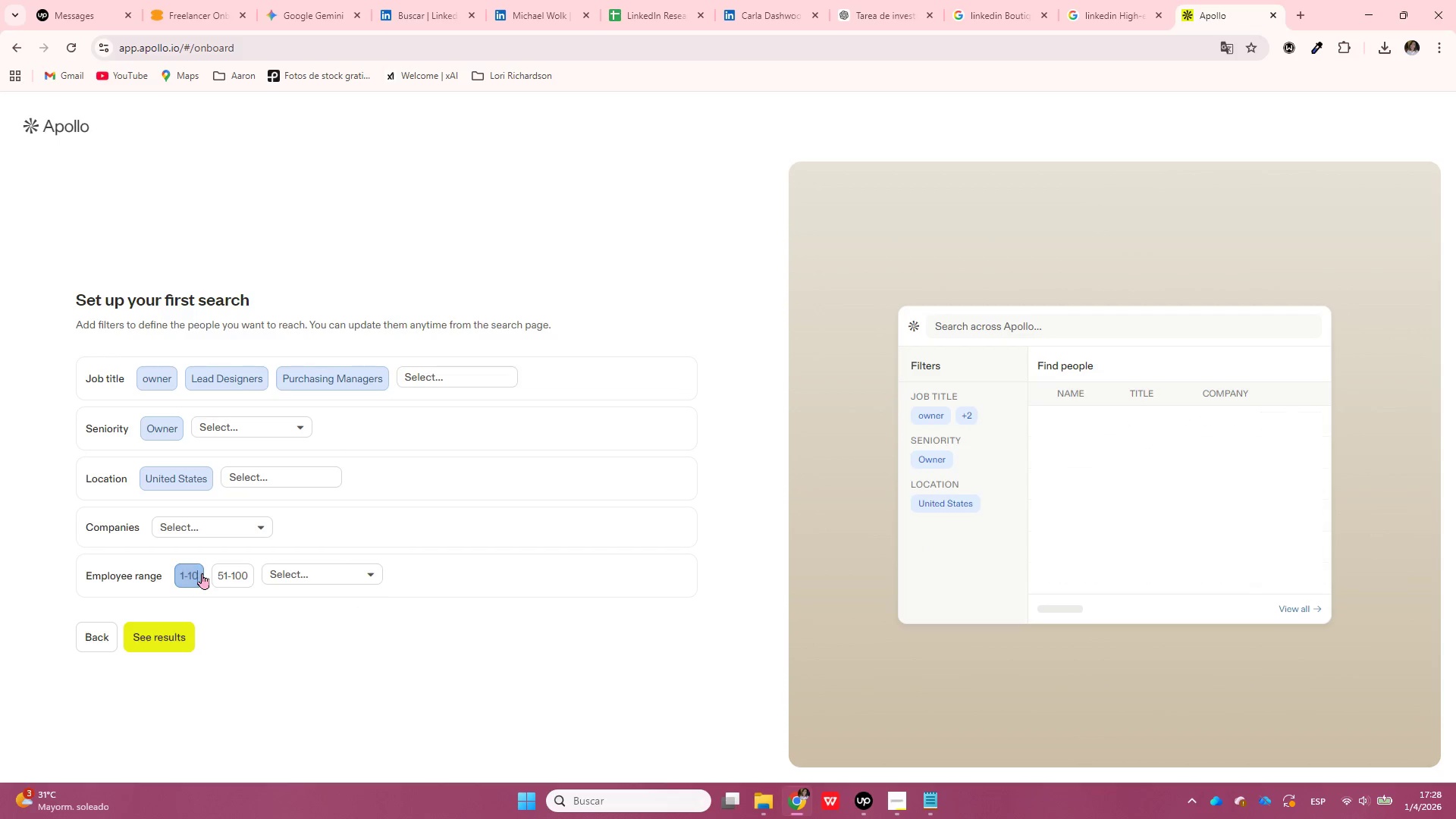 
key(Backspace)
 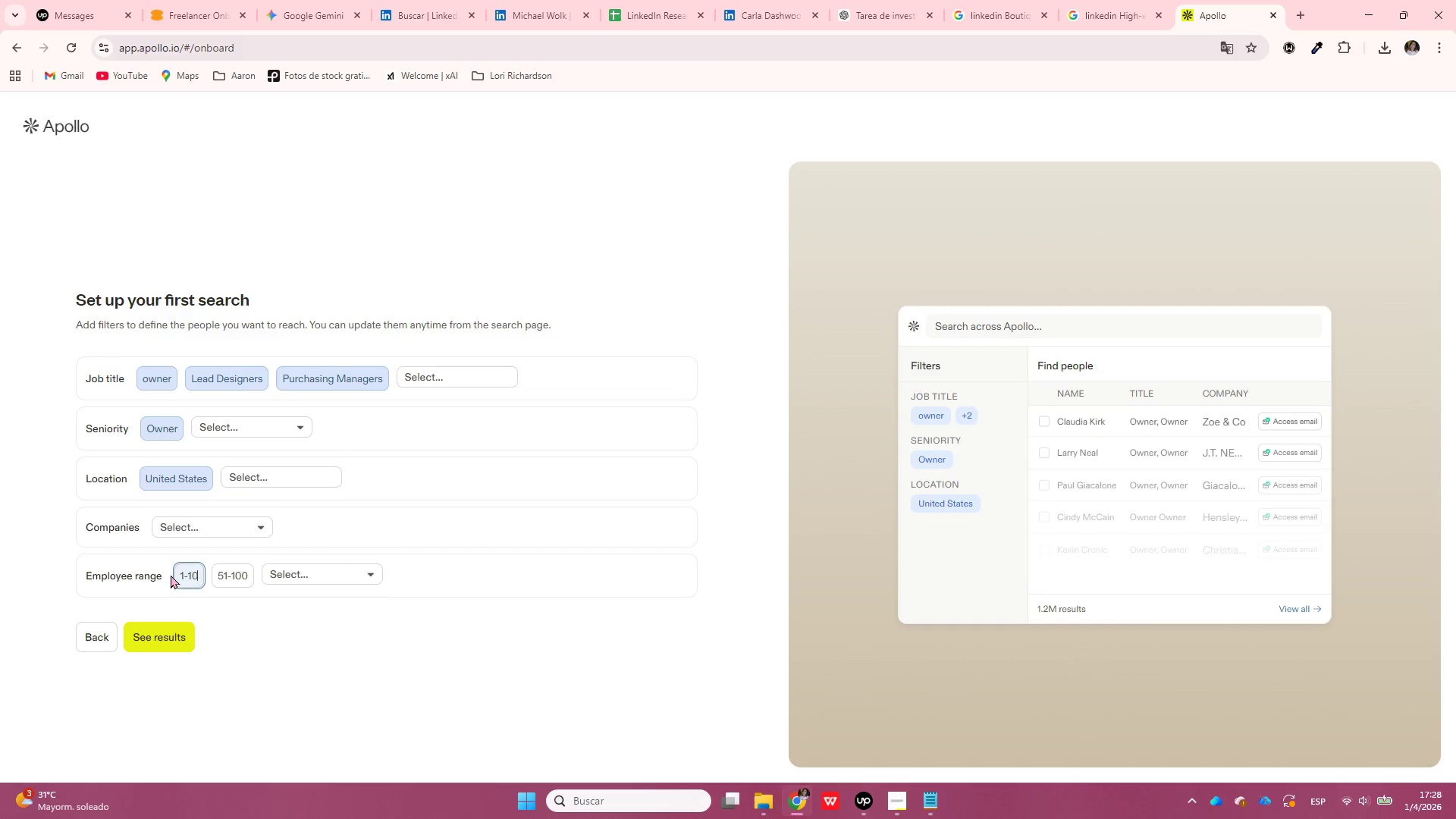 
left_click([192, 577])
 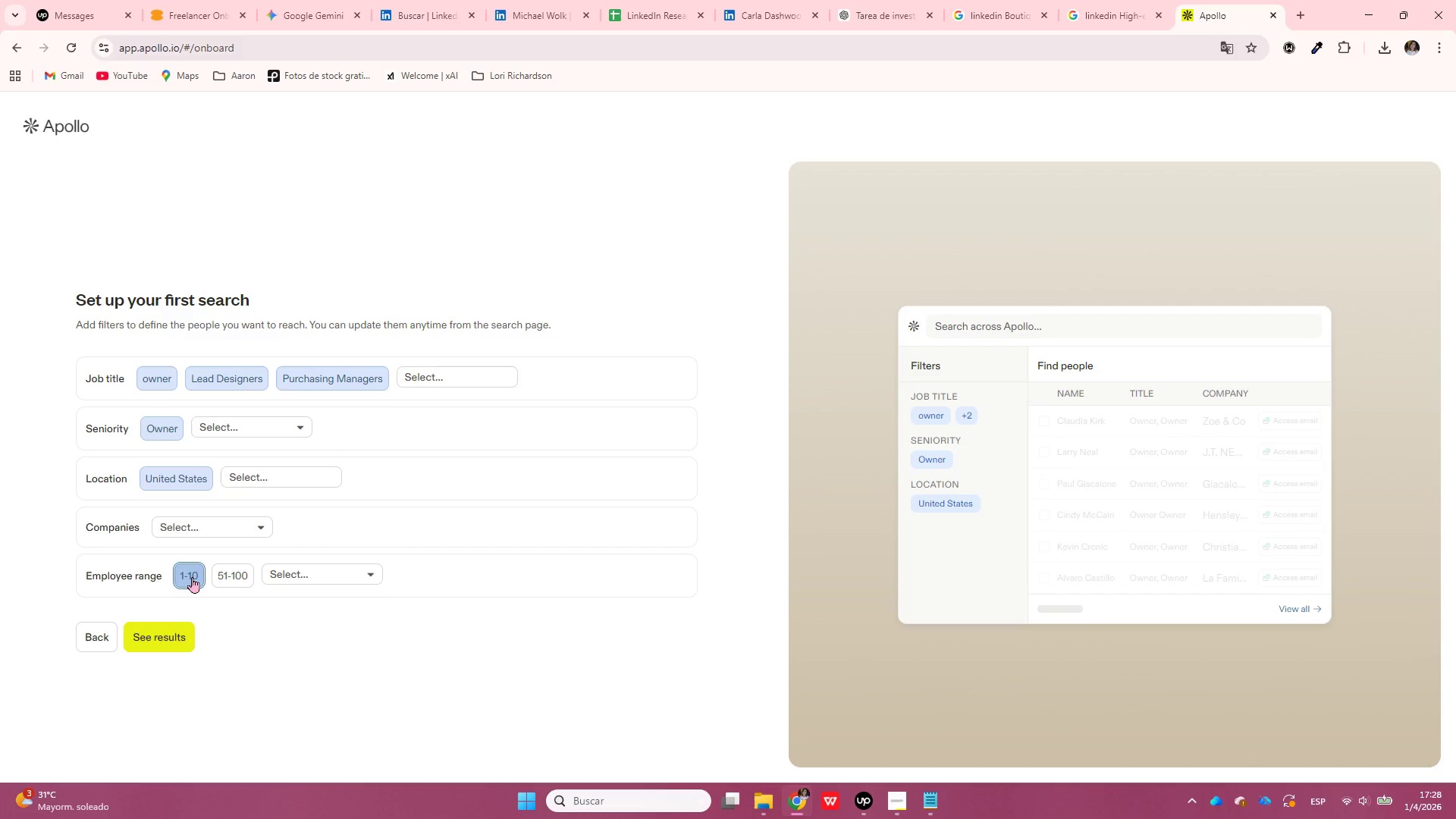 
key(Delete)
 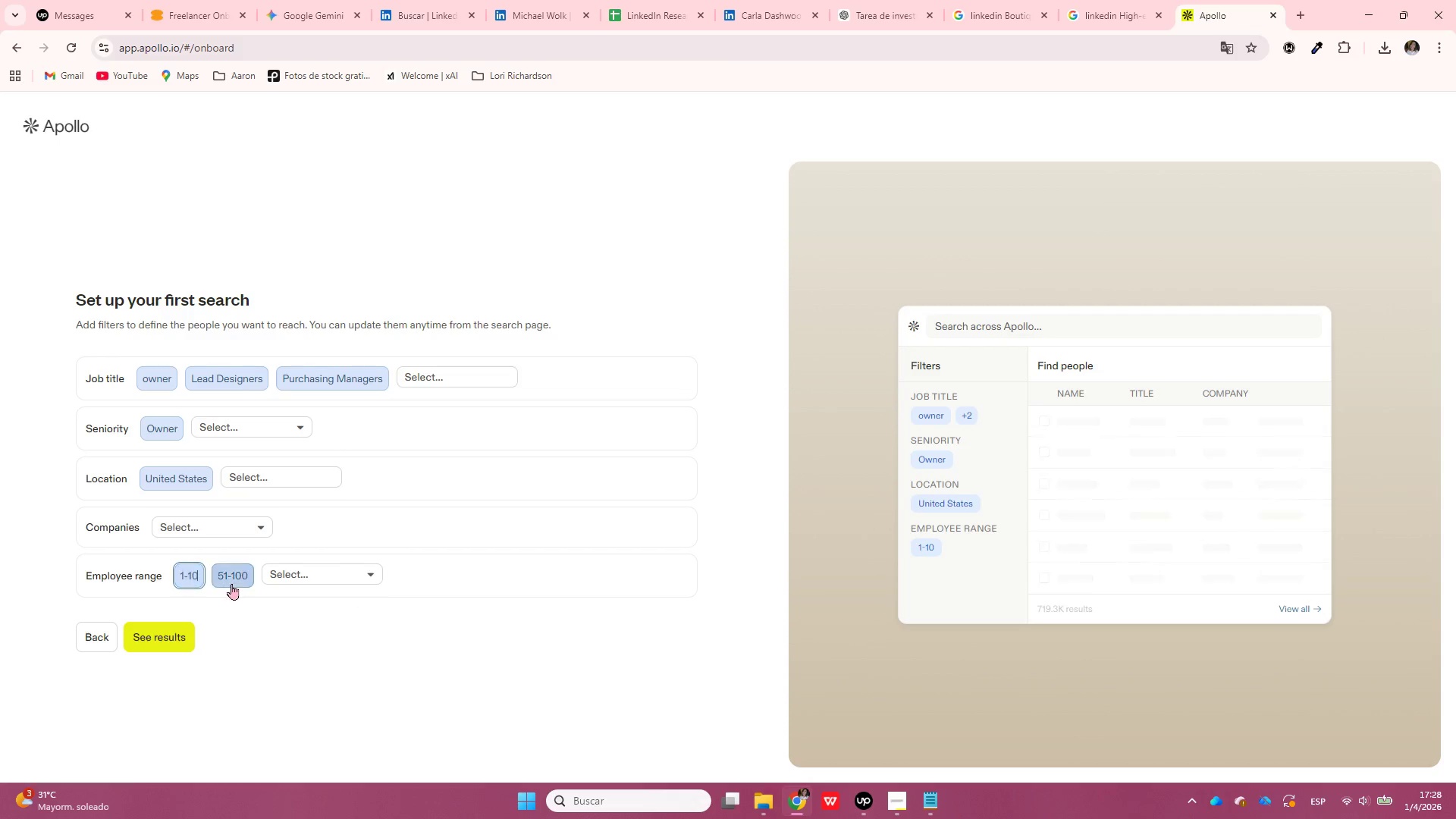 
left_click([238, 584])
 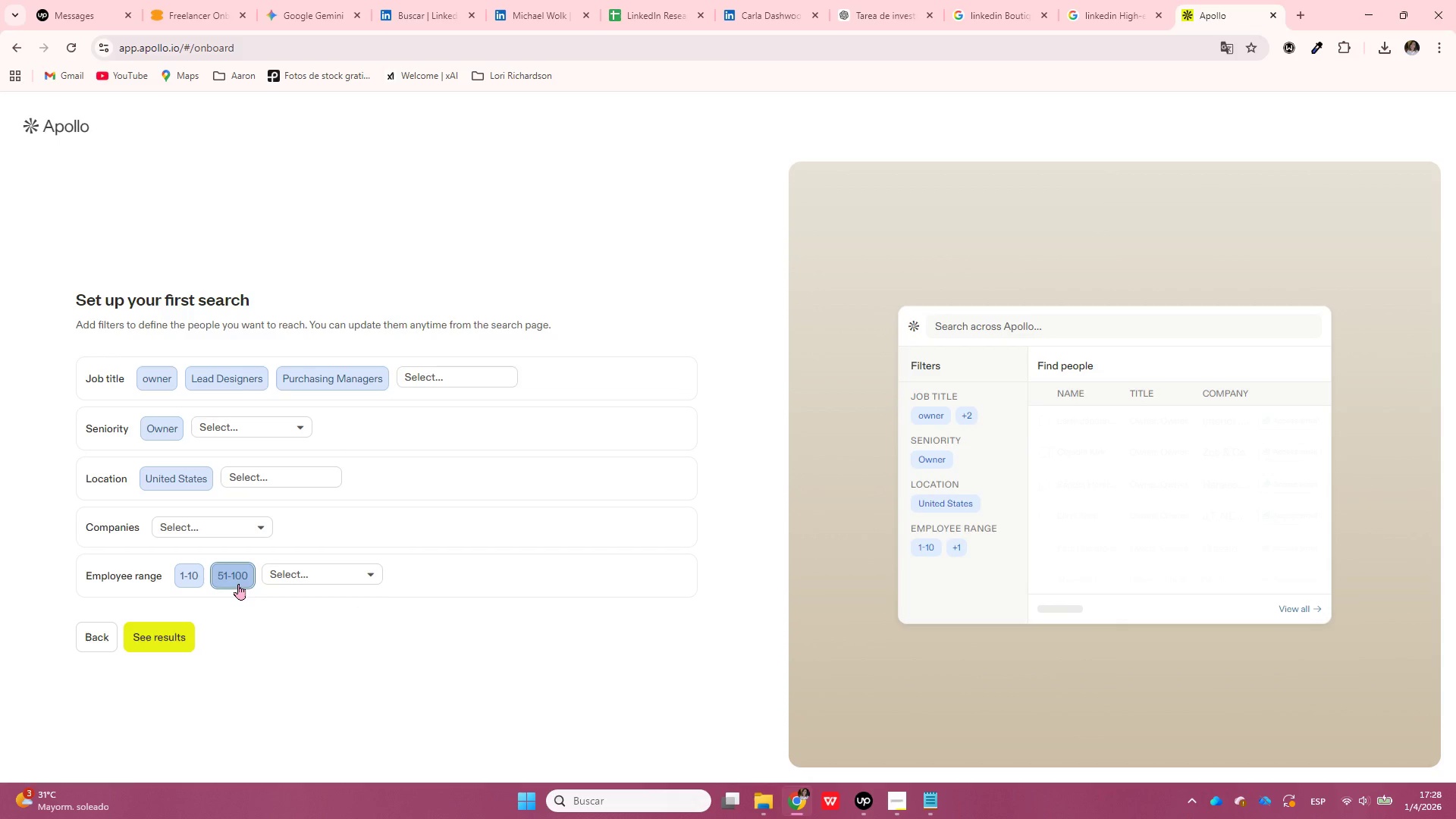 
key(Delete)
 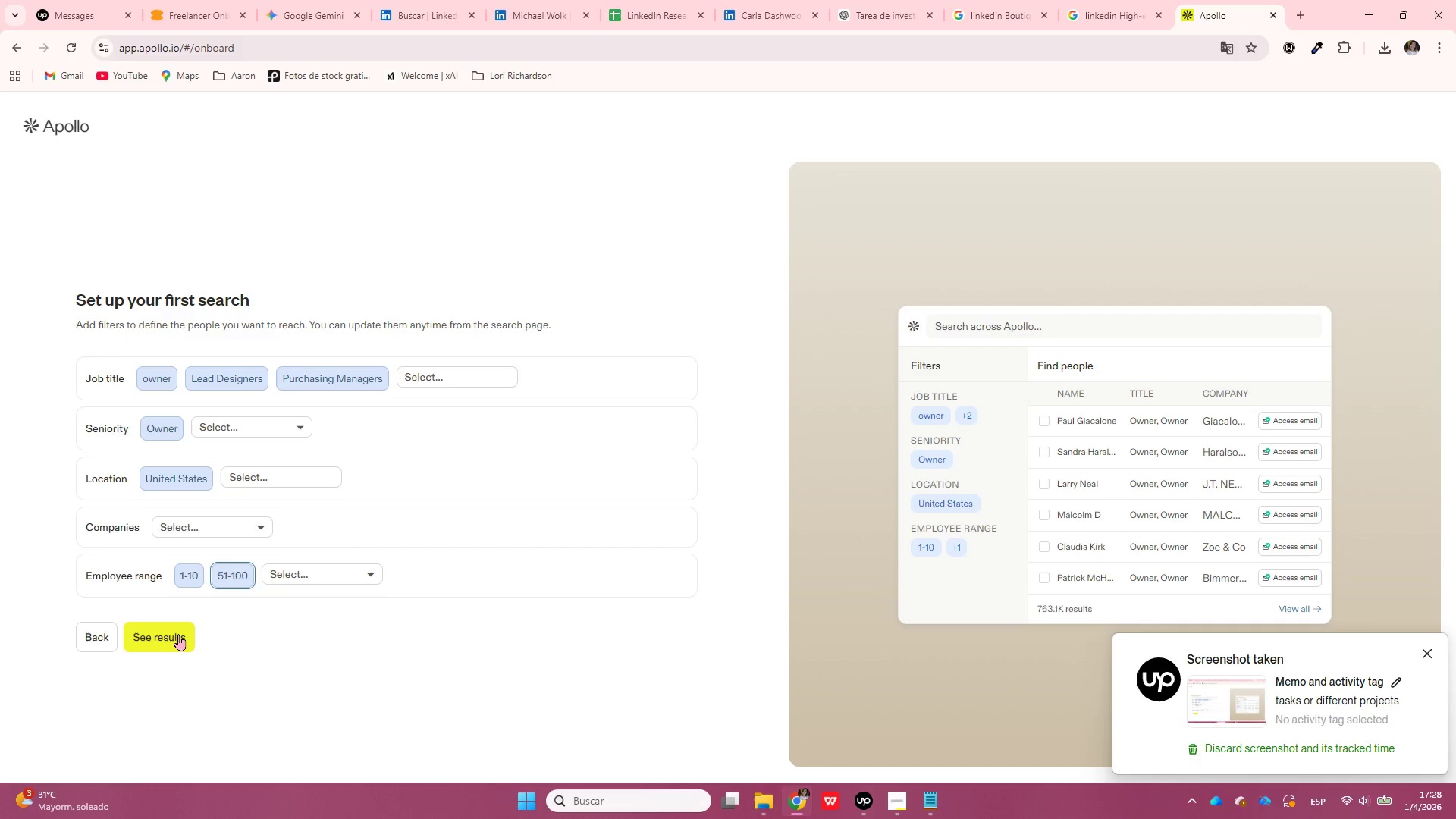 
wait(5.81)
 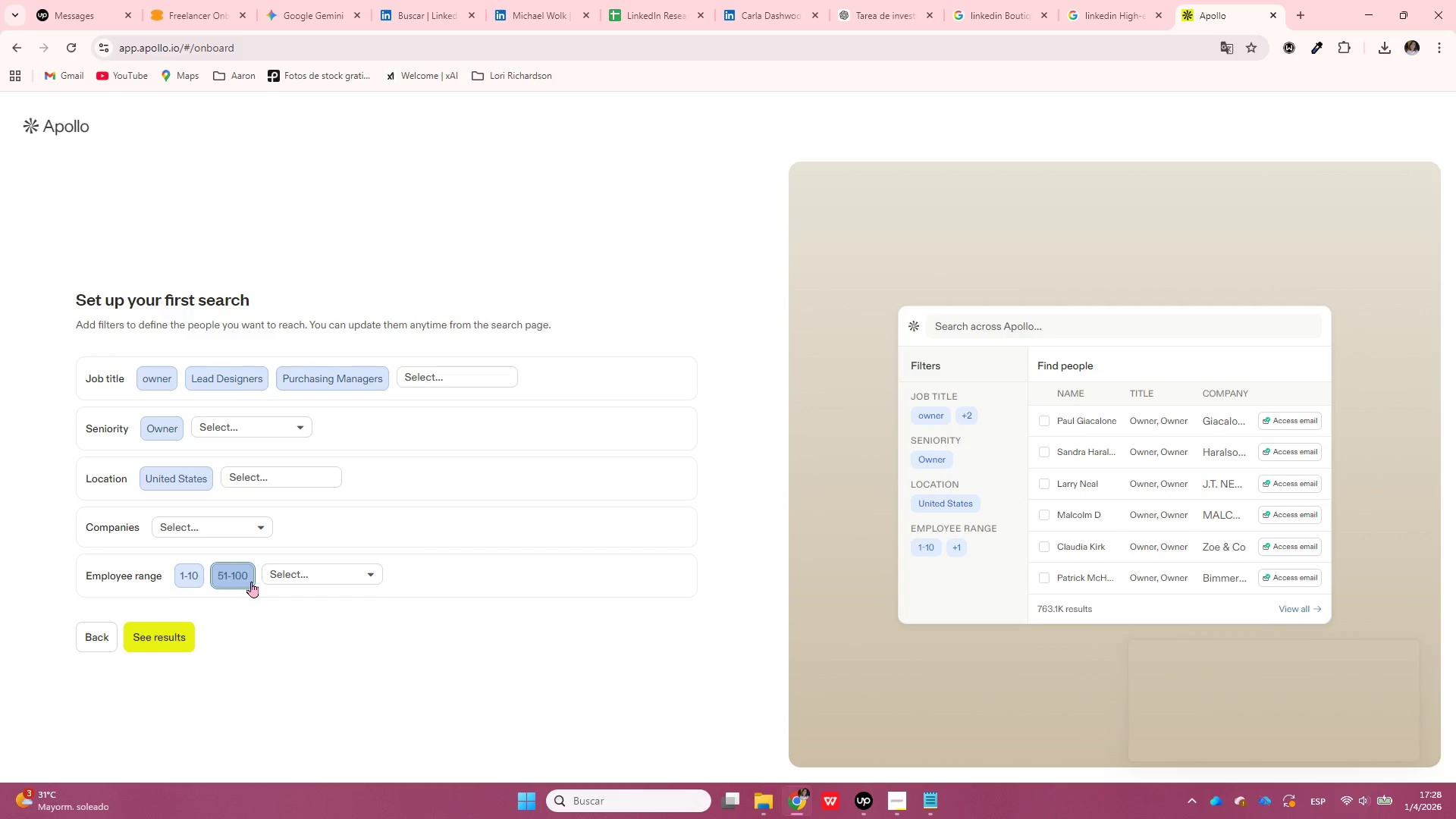 
left_click([275, 583])
 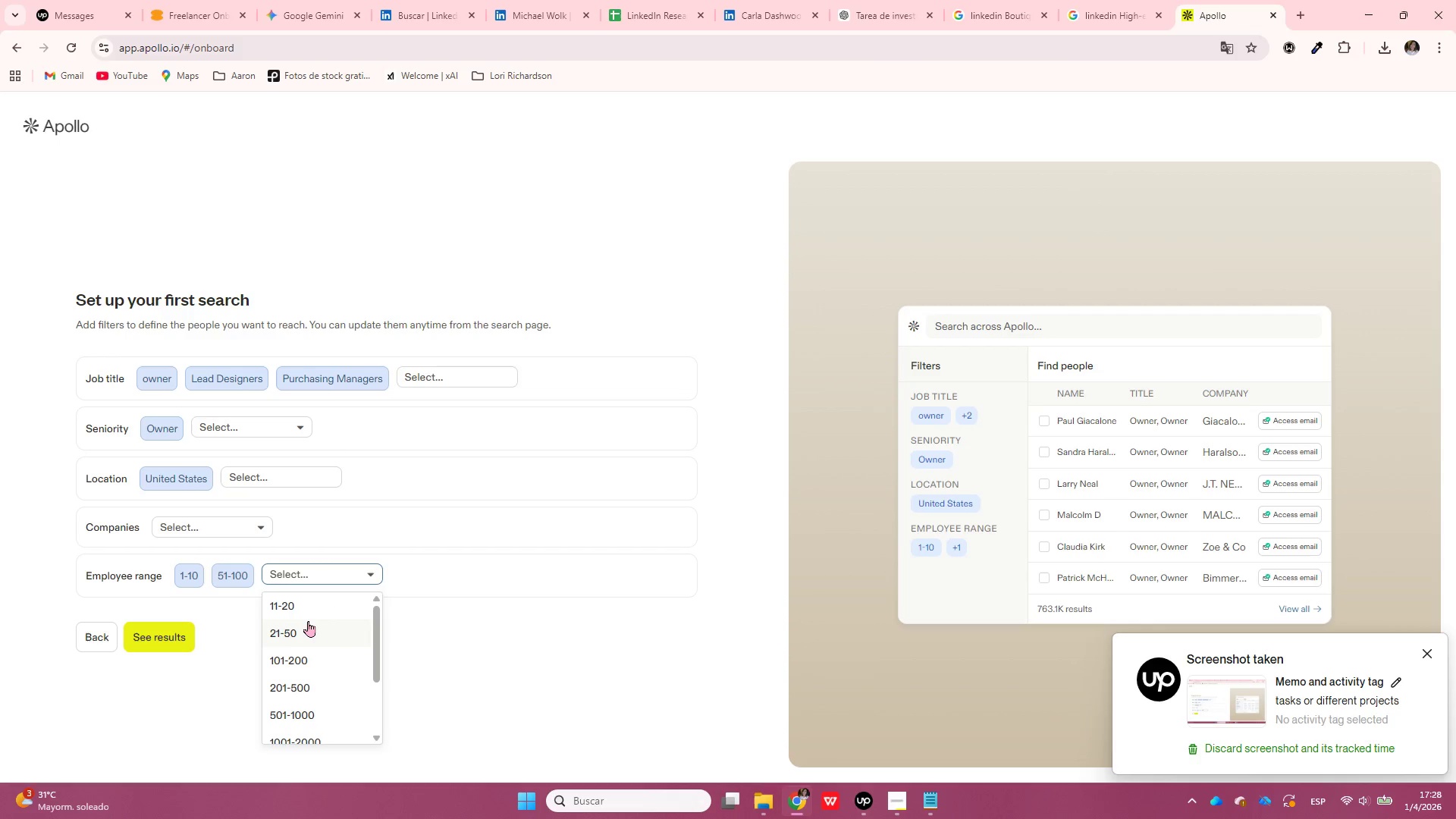 
left_click([305, 631])
 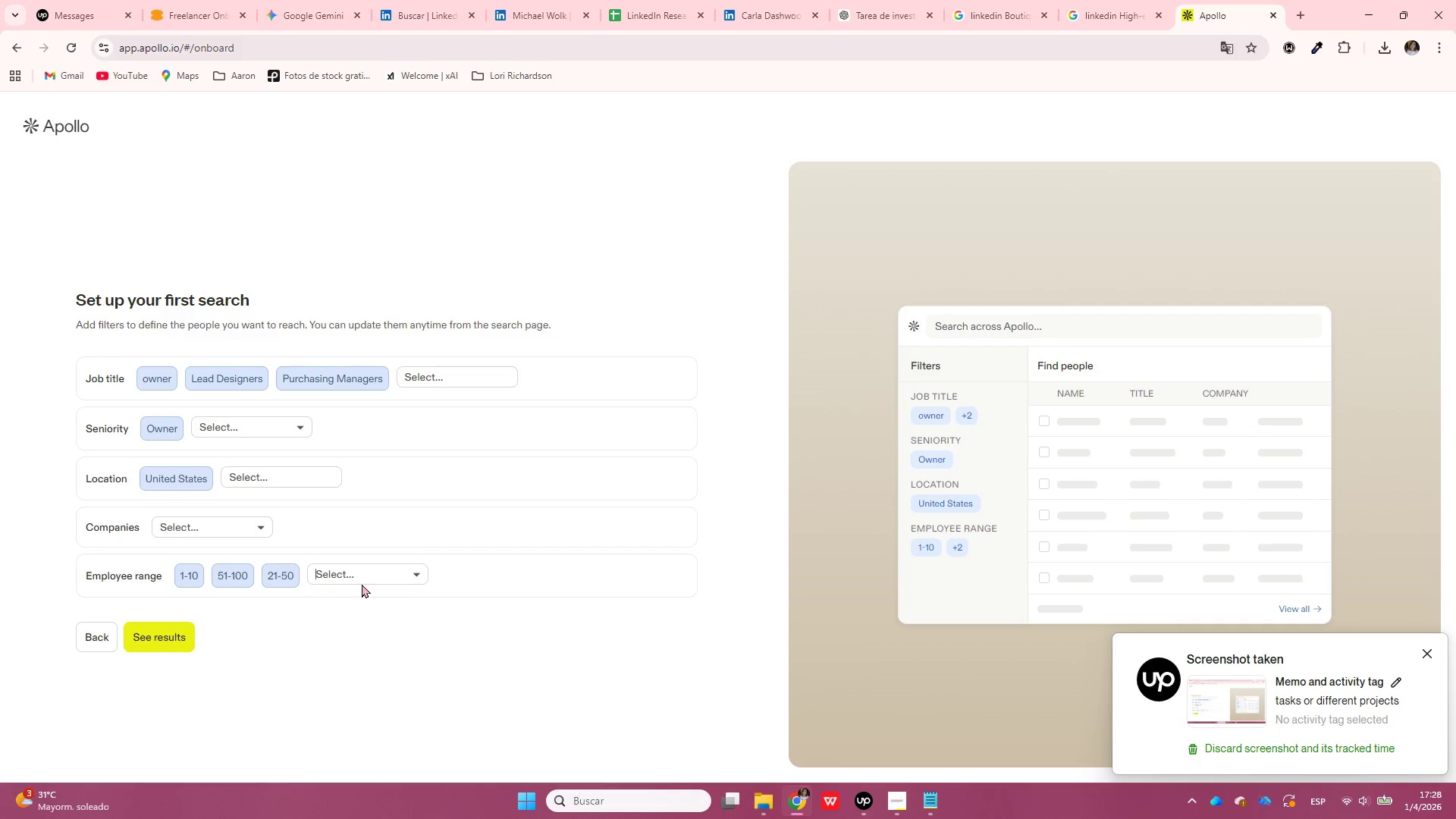 
left_click([363, 584])
 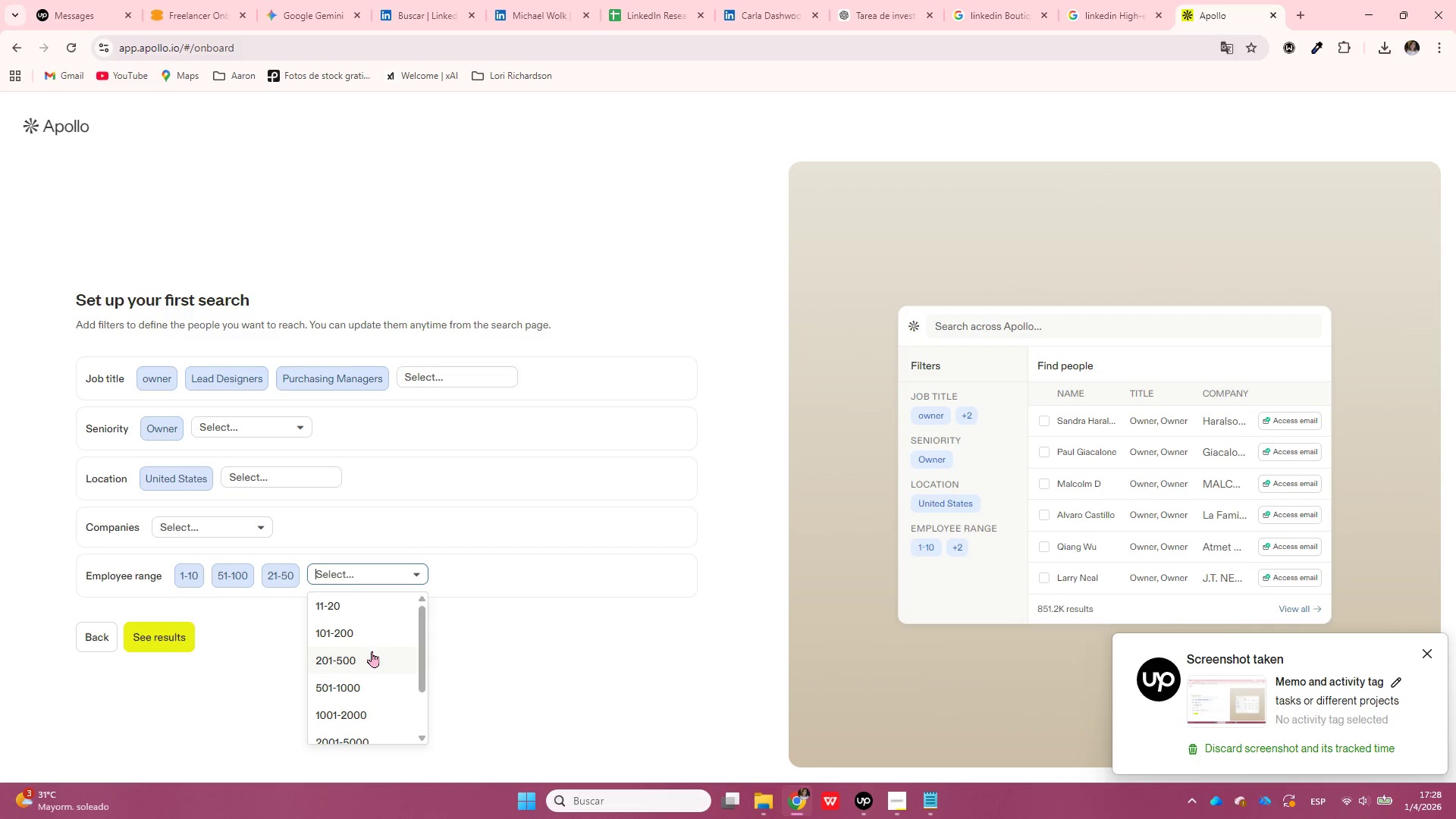 
left_click([372, 652])
 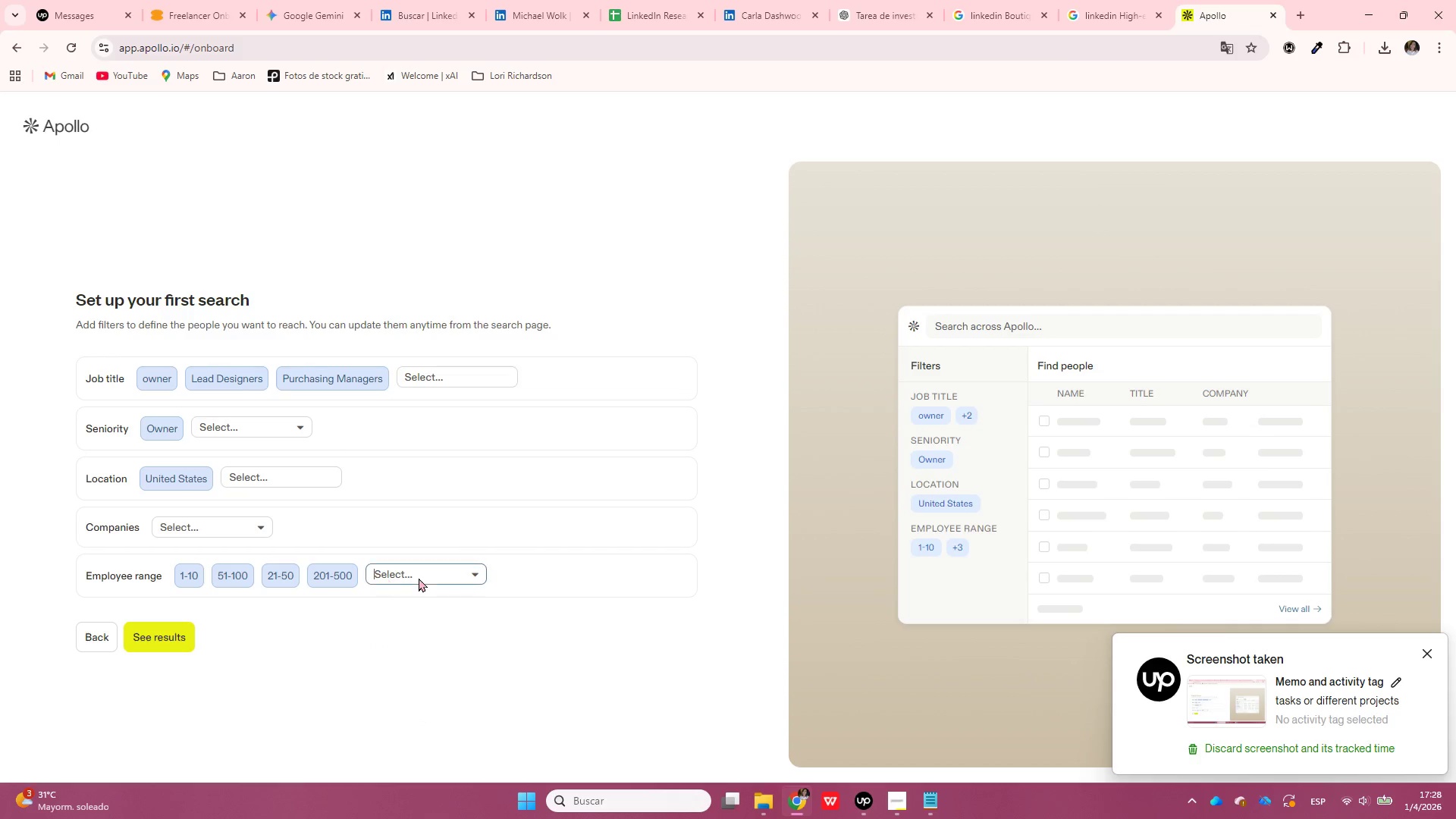 
left_click([419, 578])
 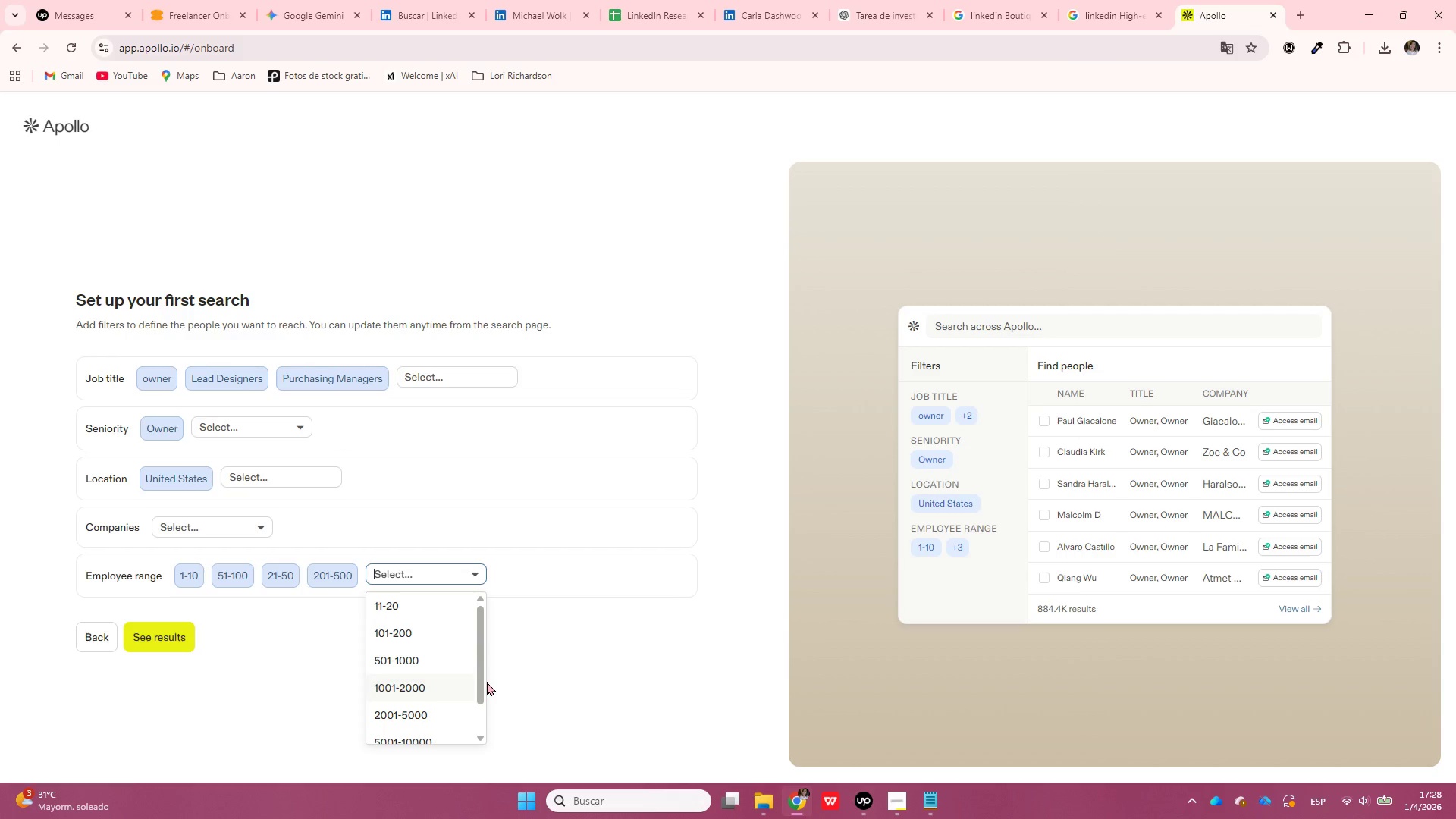 
wait(8.58)
 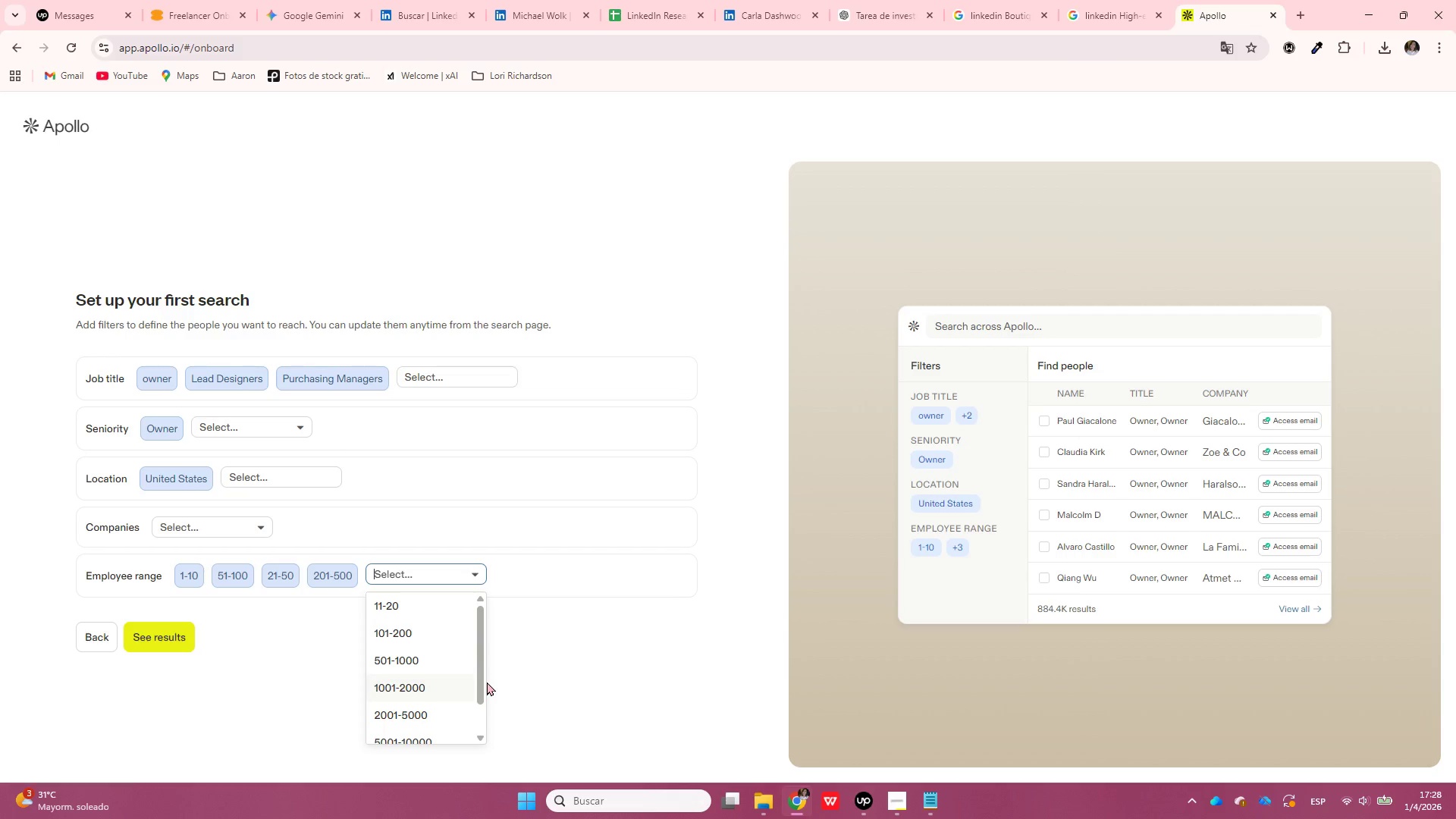 
left_click([465, 695])
 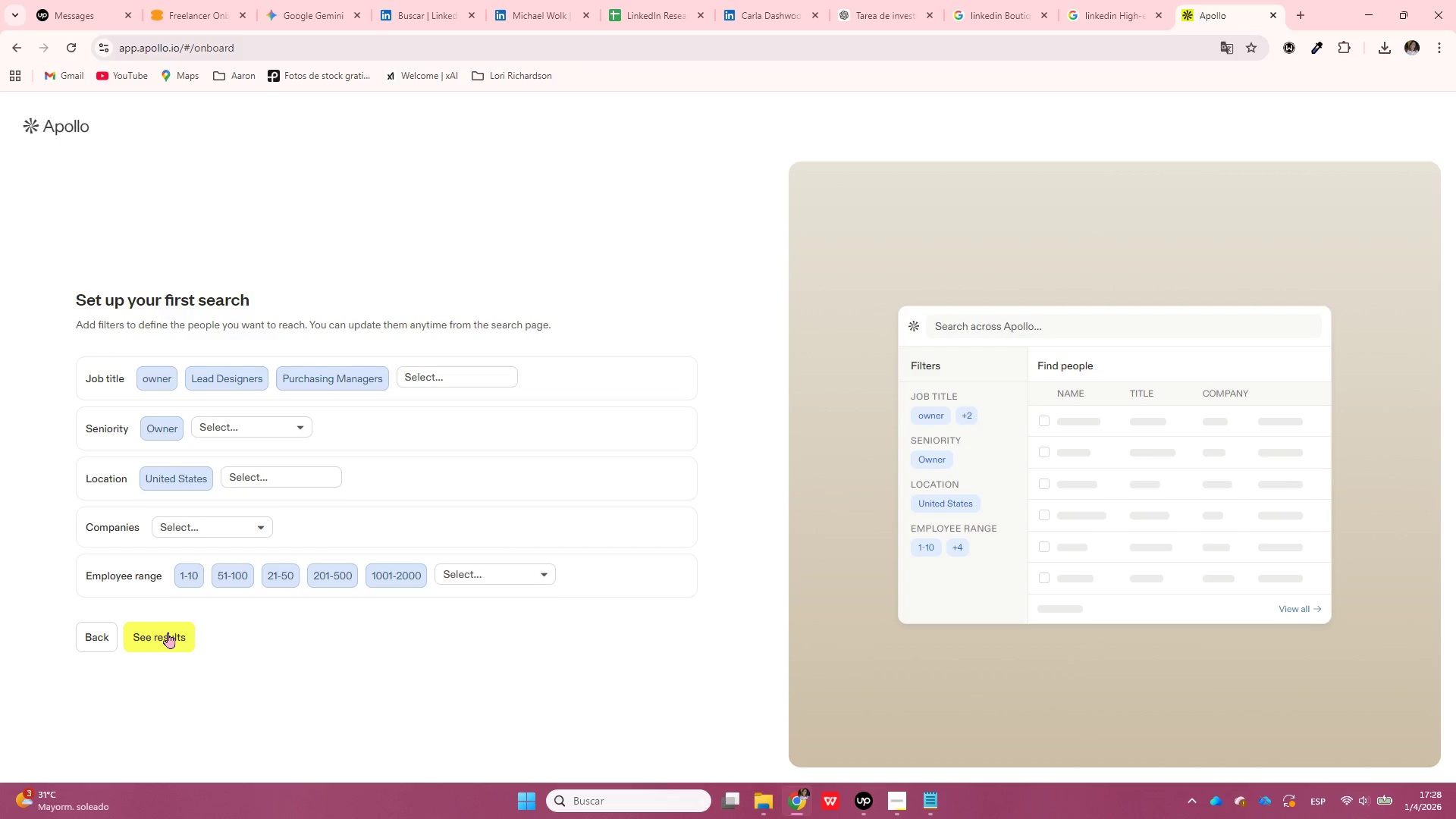 
left_click([168, 632])
 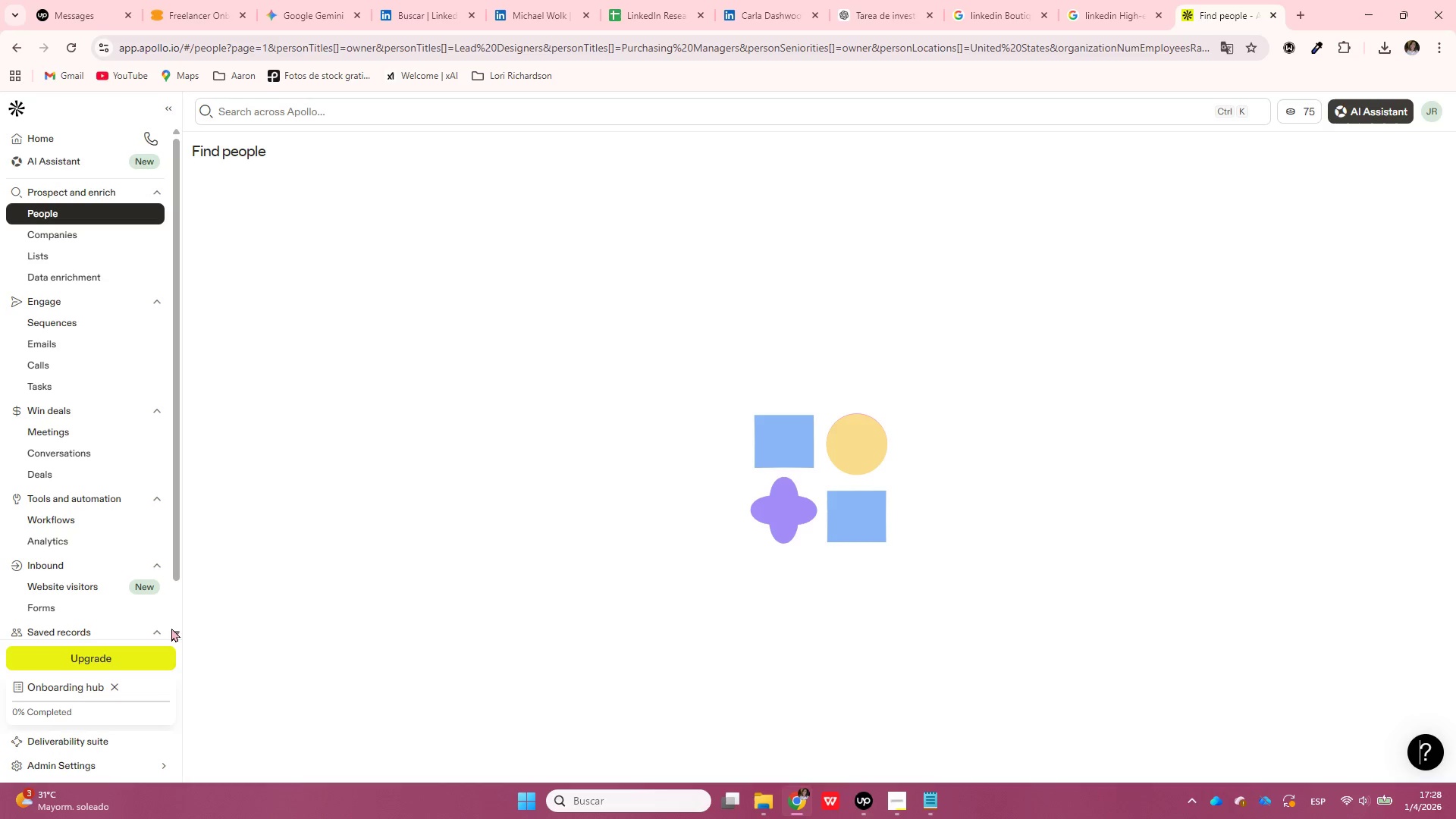 
wait(20.53)
 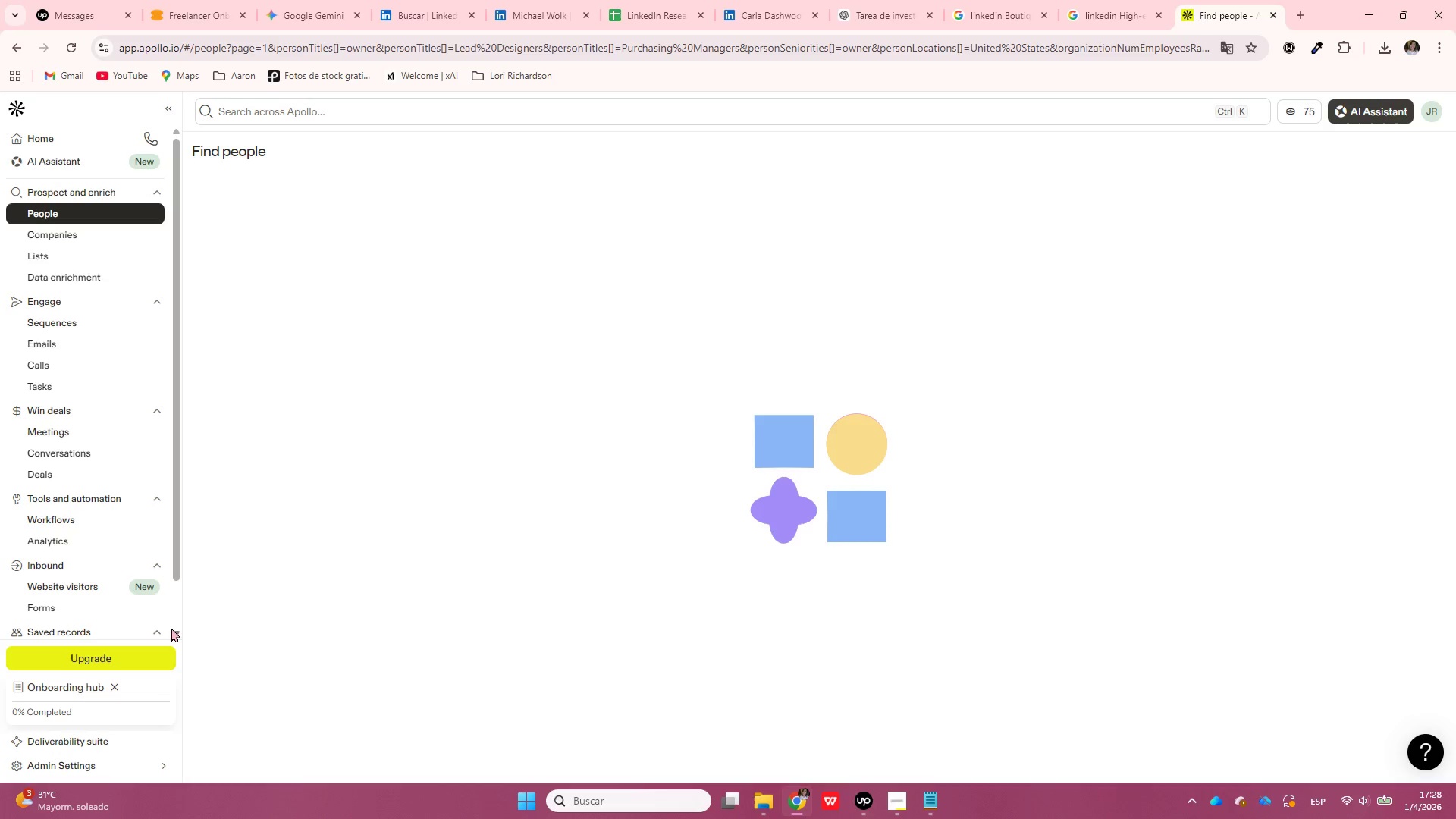 
mouse_move([507, 491])
 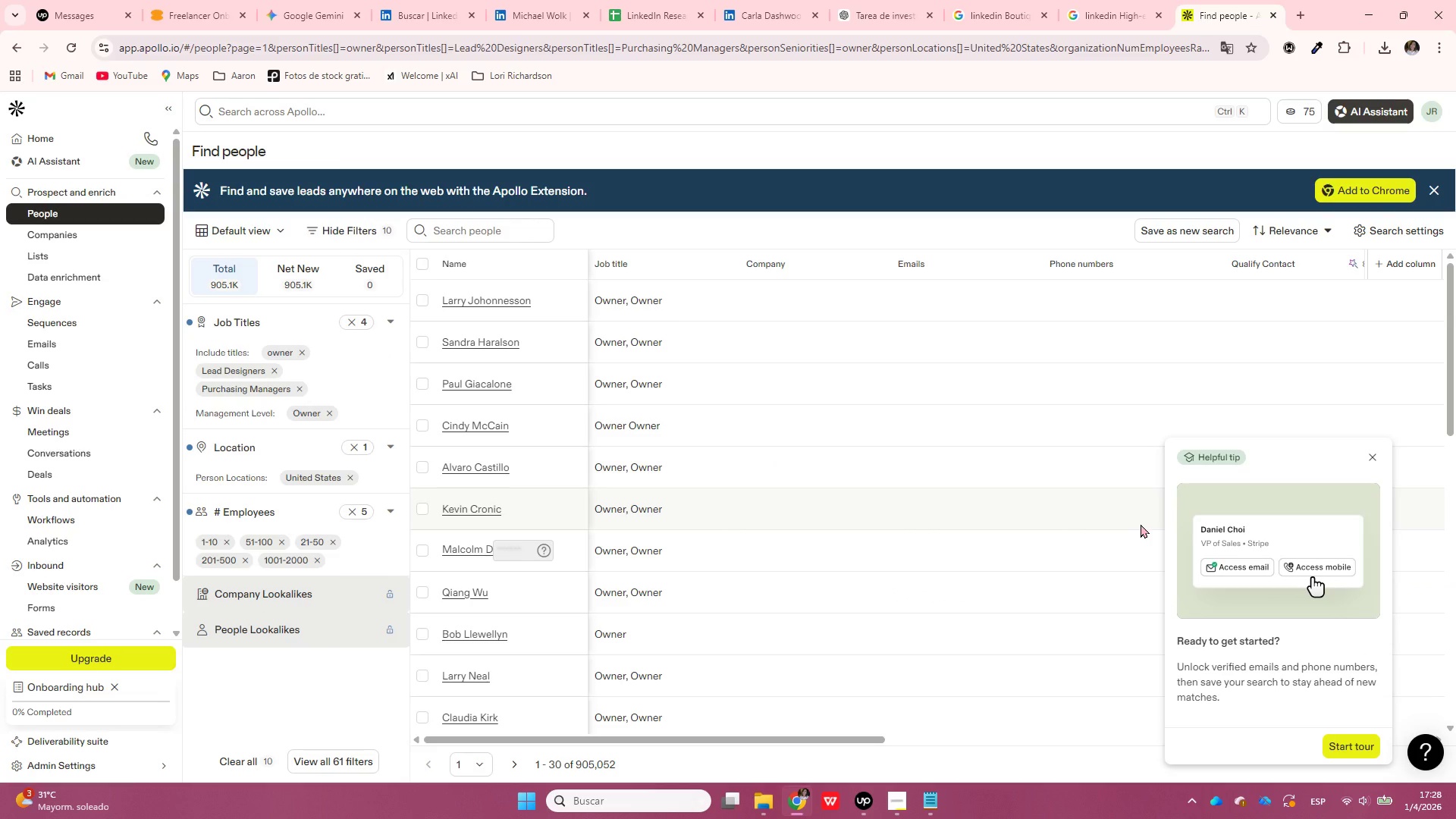 
mouse_move([1151, 510])
 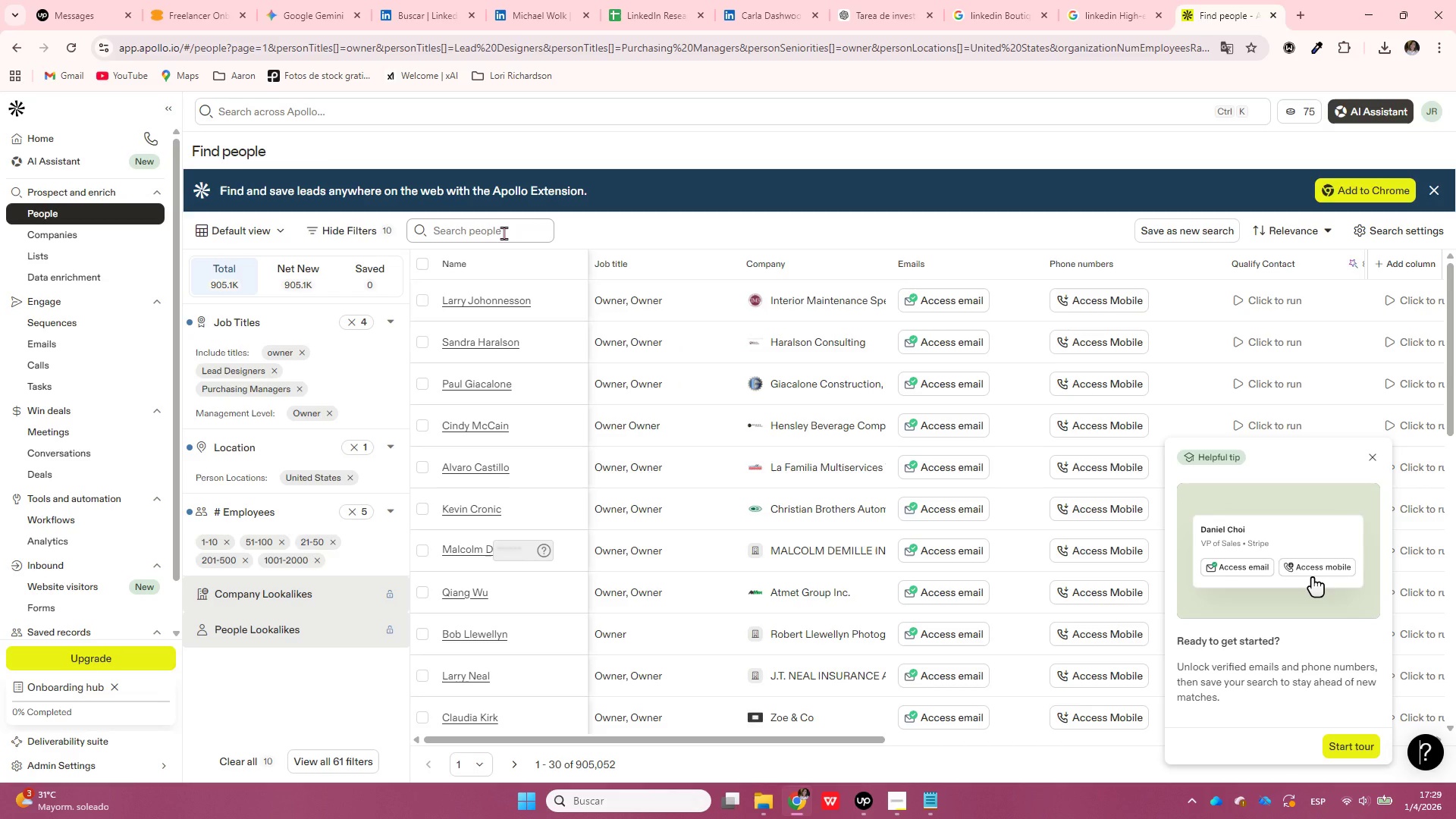 
wait(11.01)
 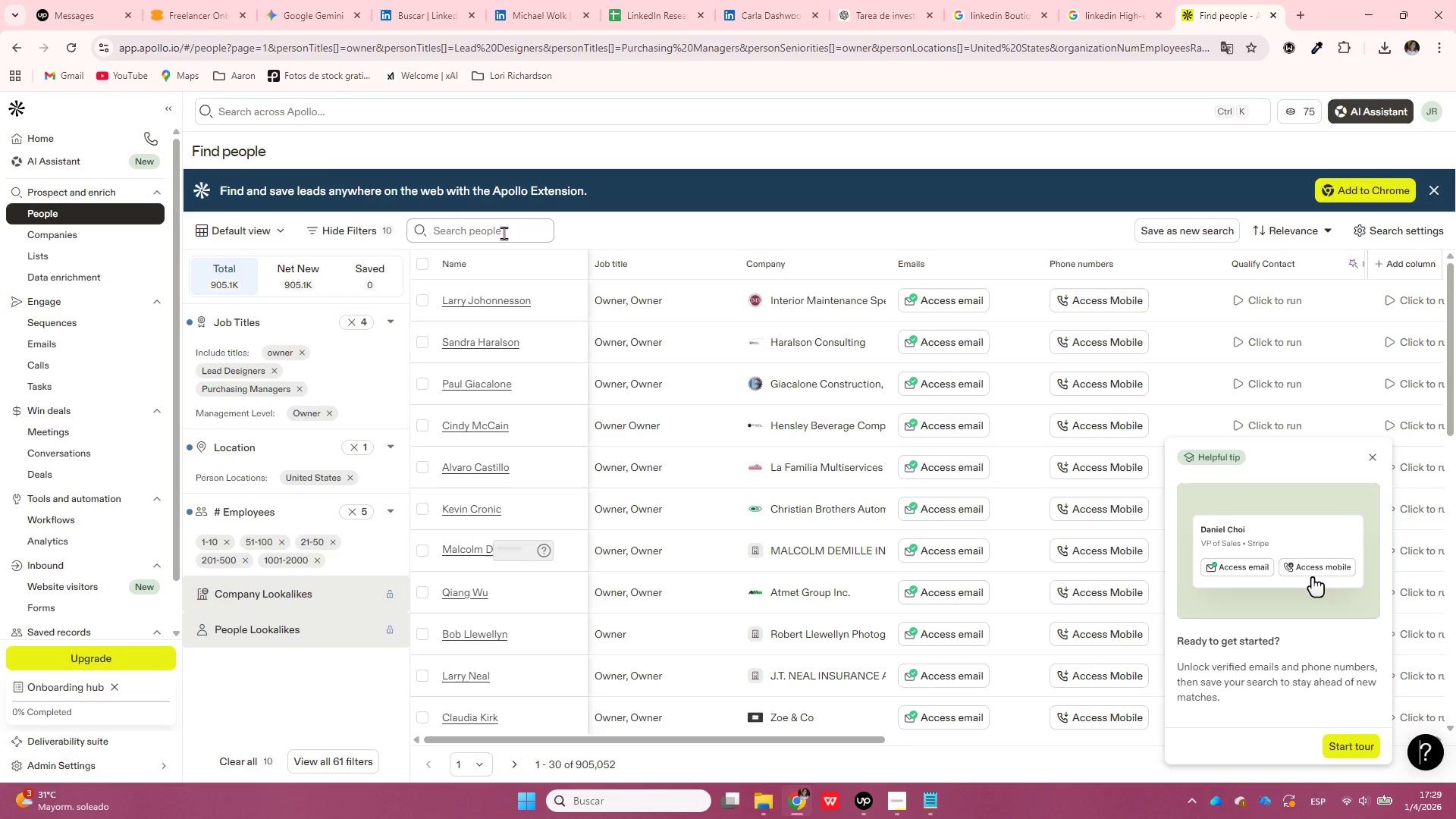 
left_click([557, 304])
 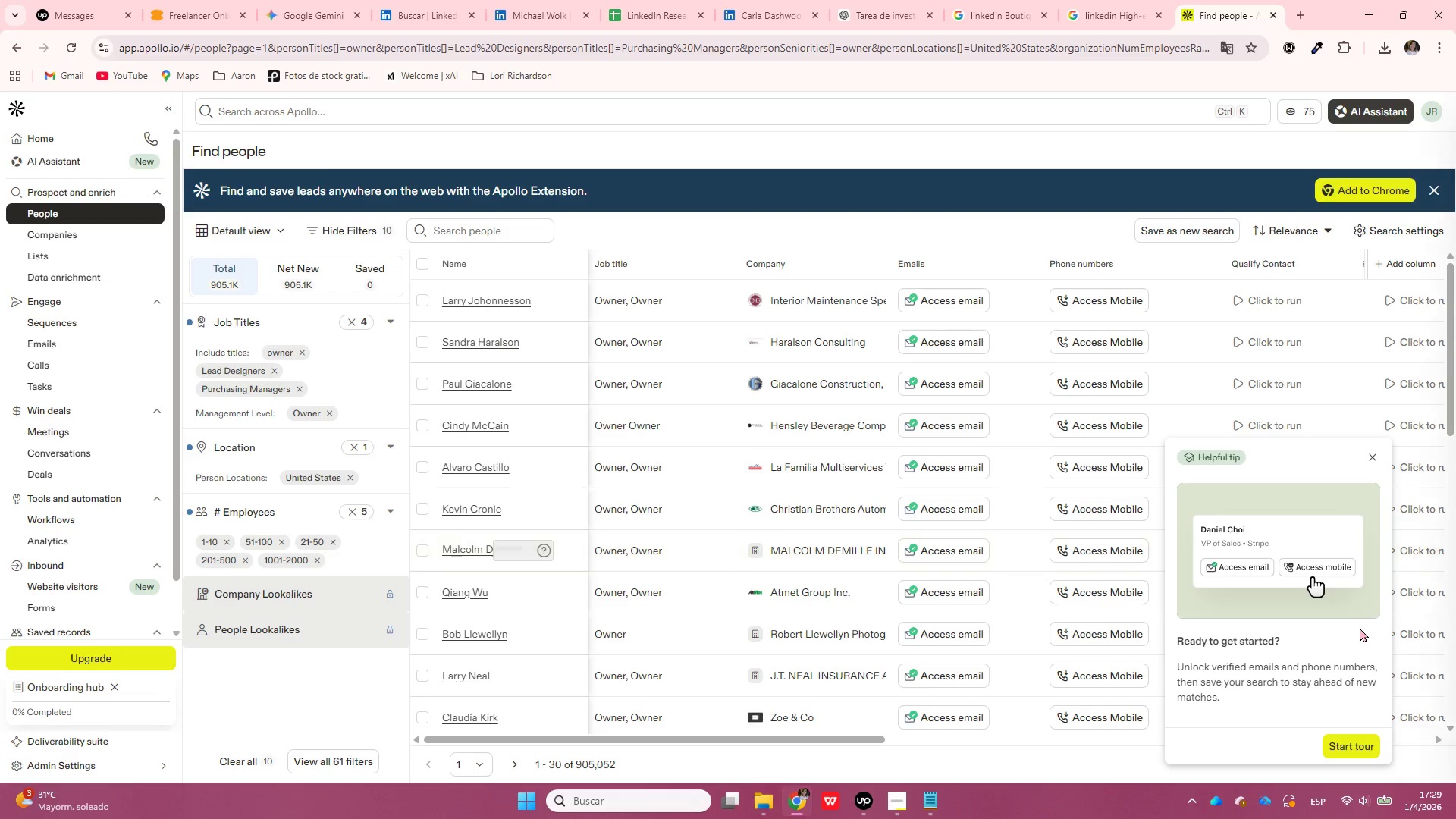 
wait(8.09)
 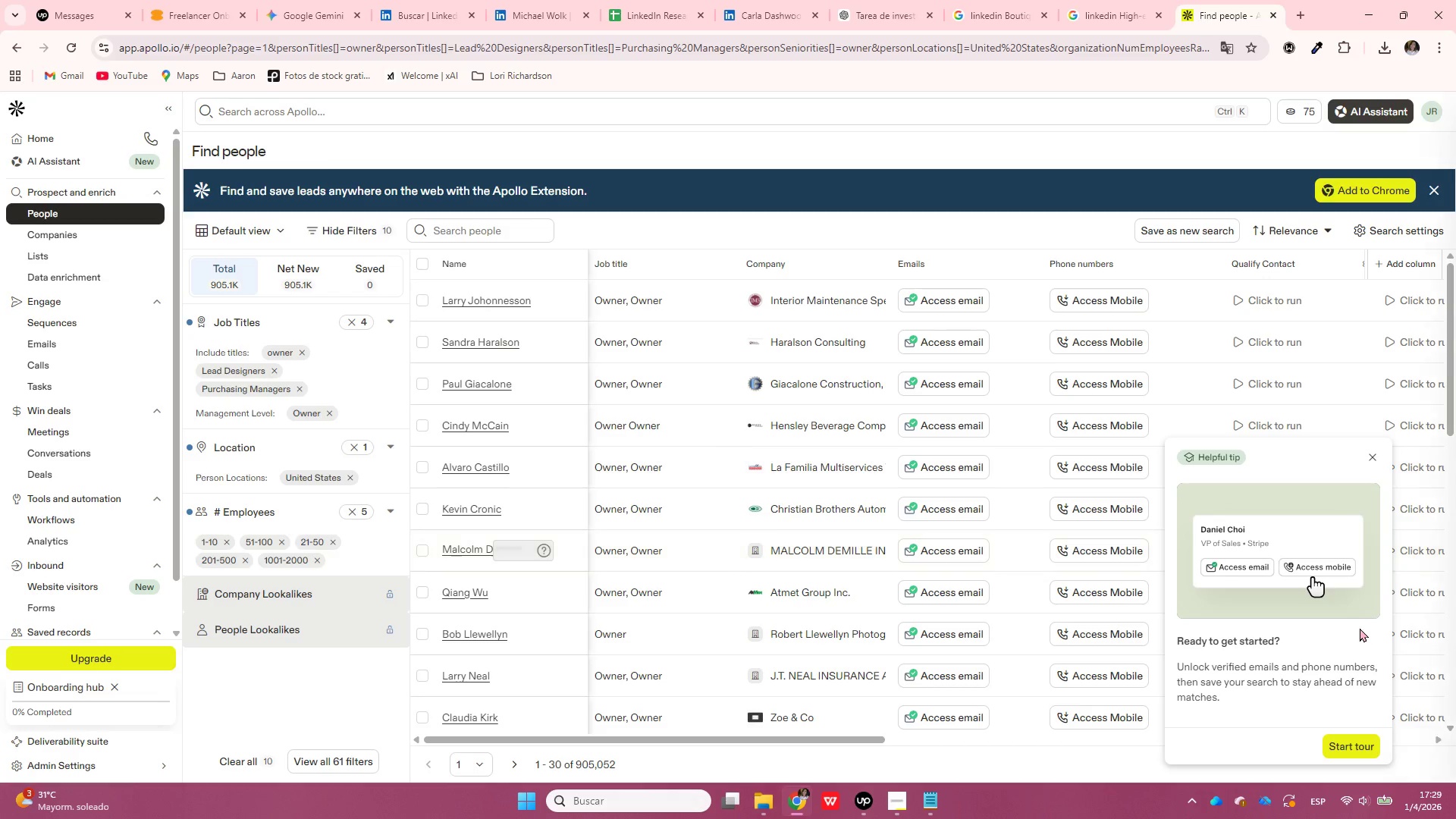 
left_click([1431, 128])
 